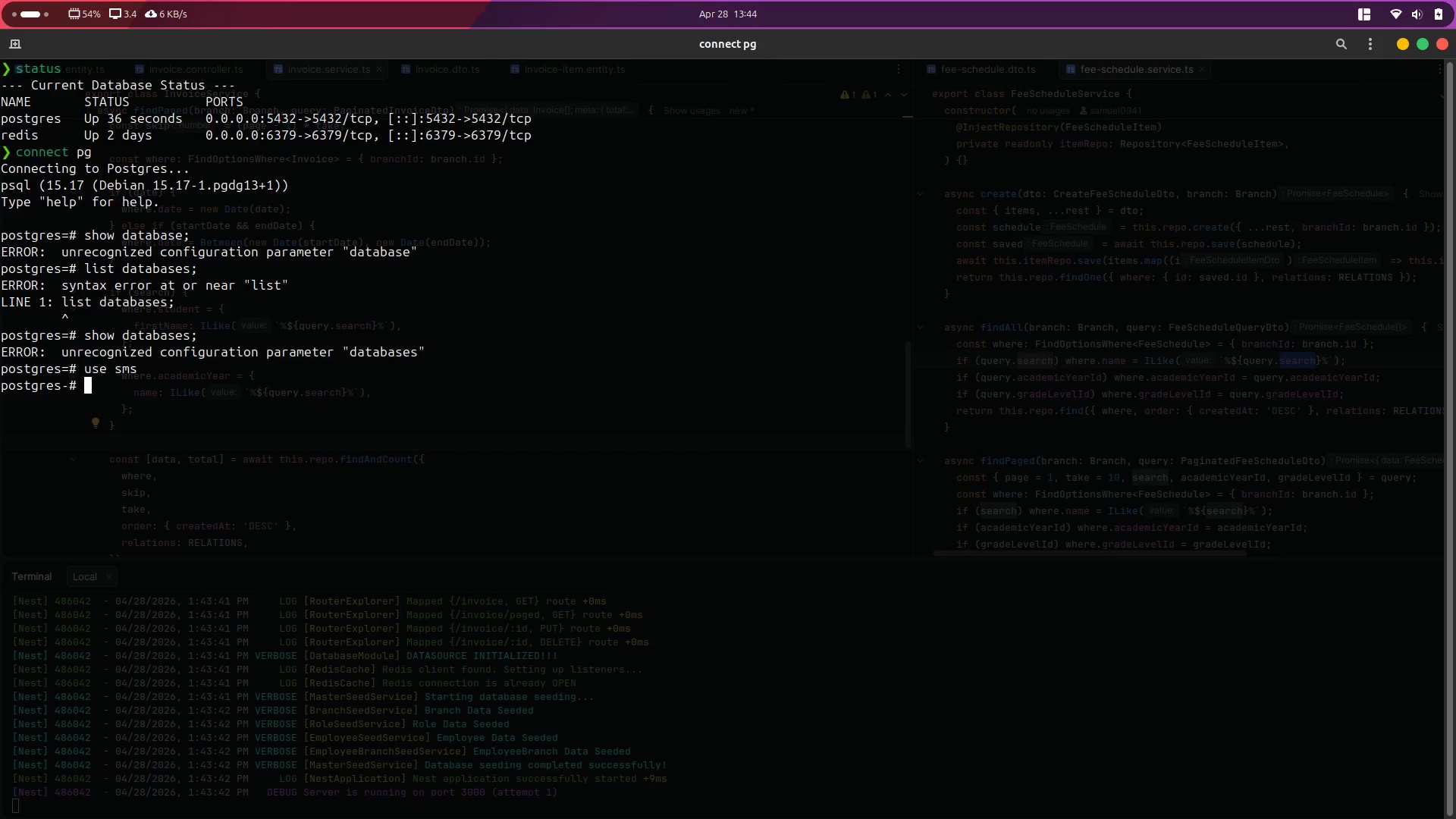 
key(Enter)
 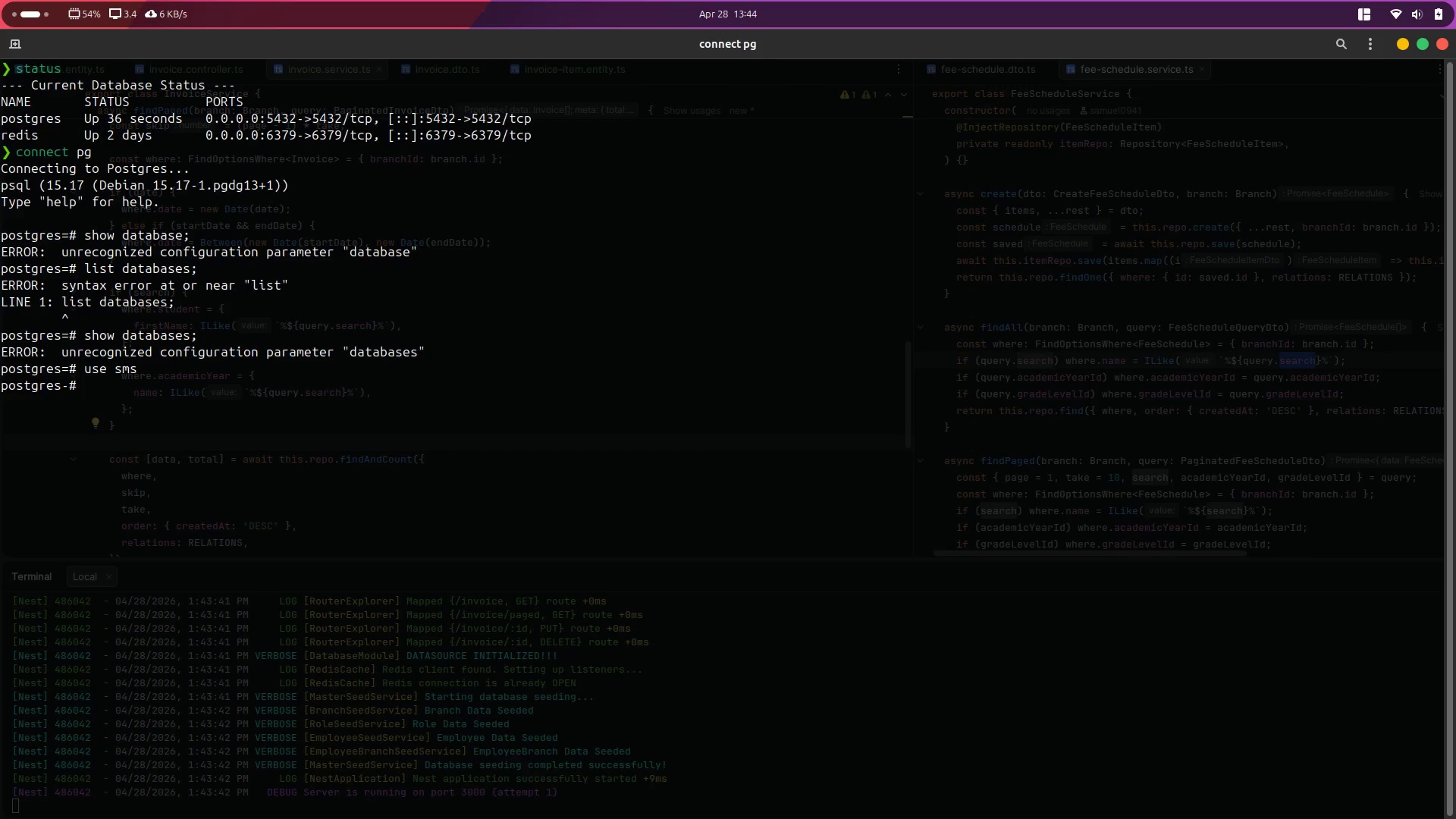 
key(Semicolon)
 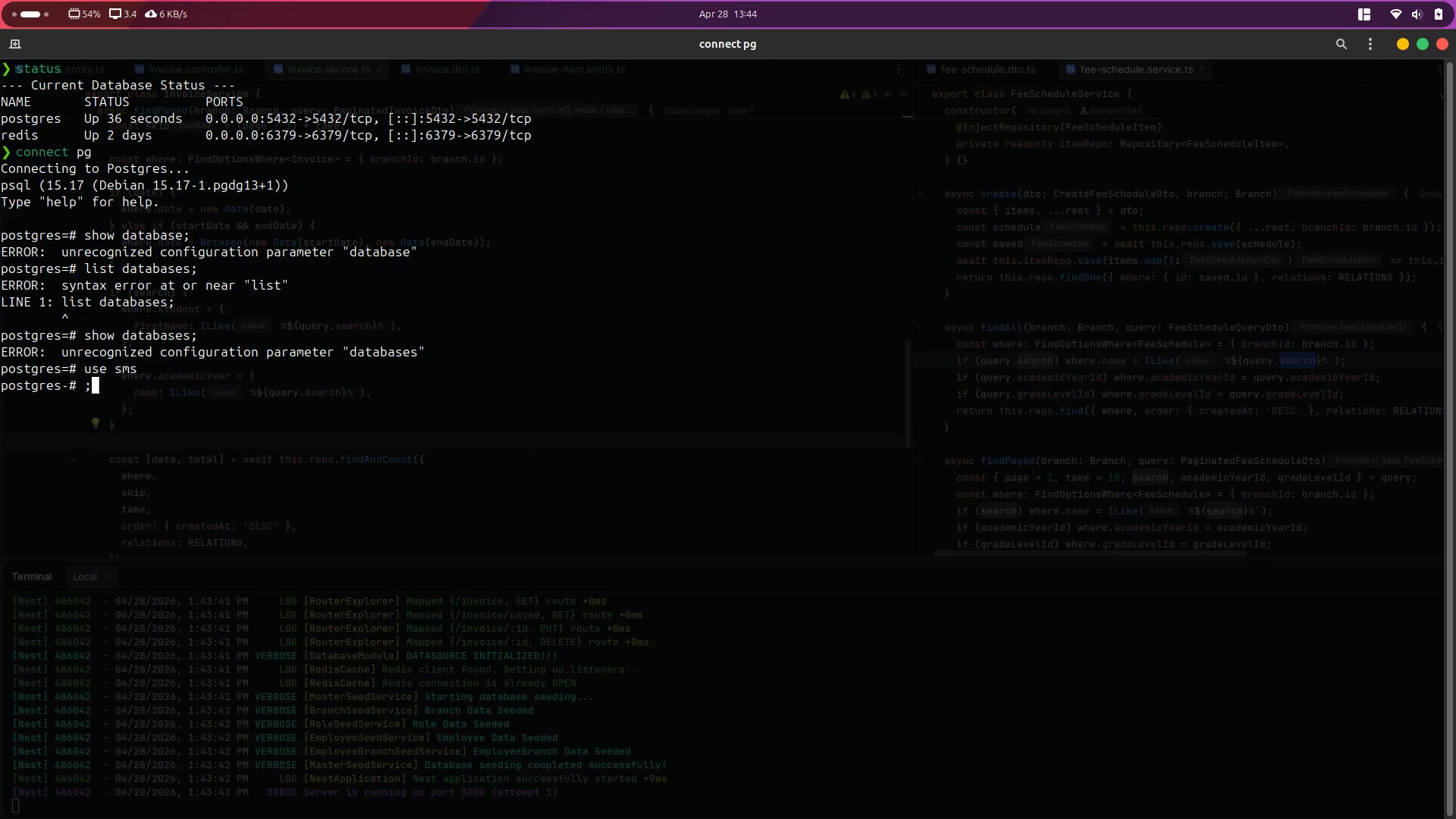 
key(Enter)
 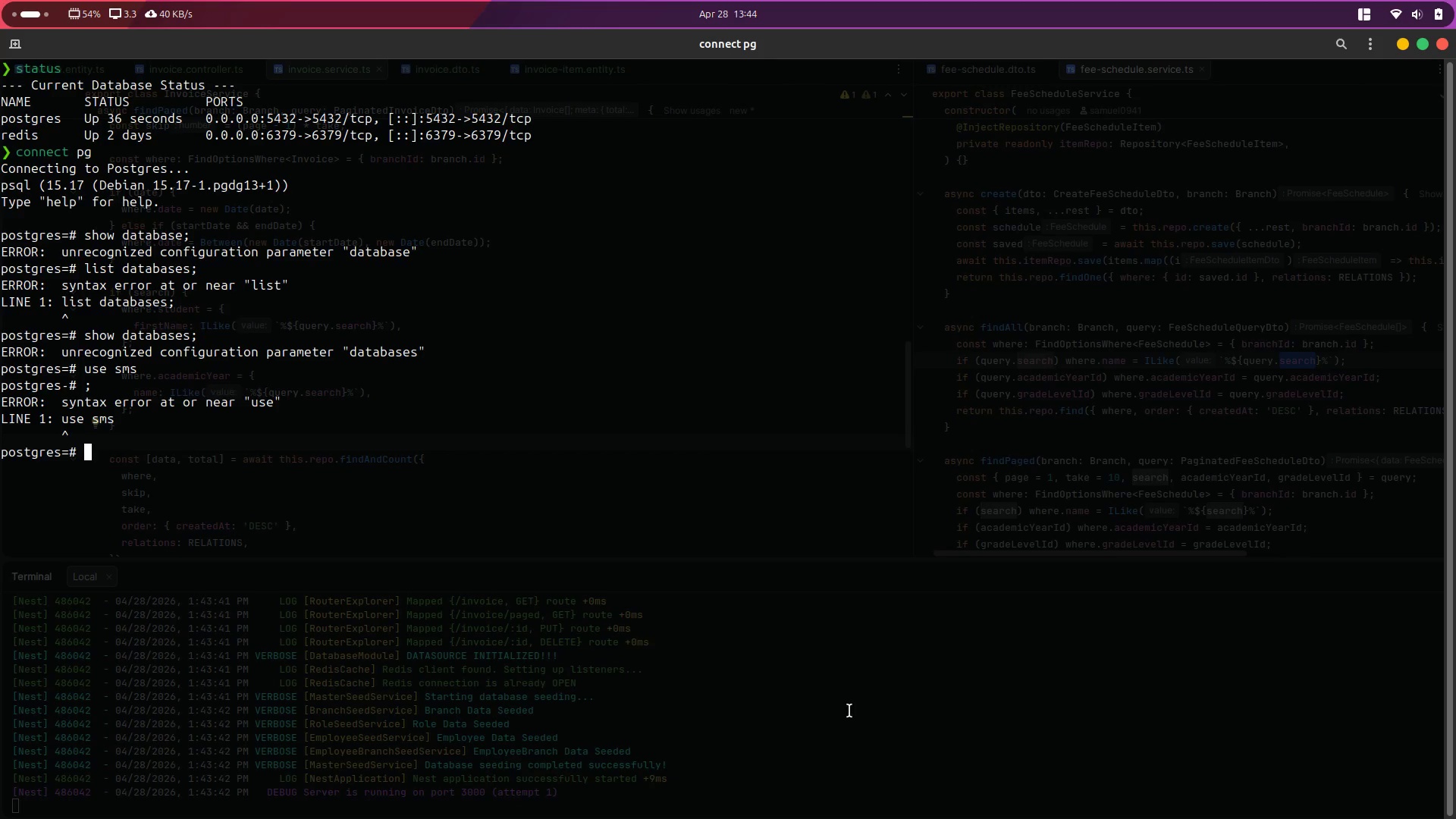 
type(sue)
key(Backspace)
key(Backspace)
key(Backspace)
key(Backspace)
 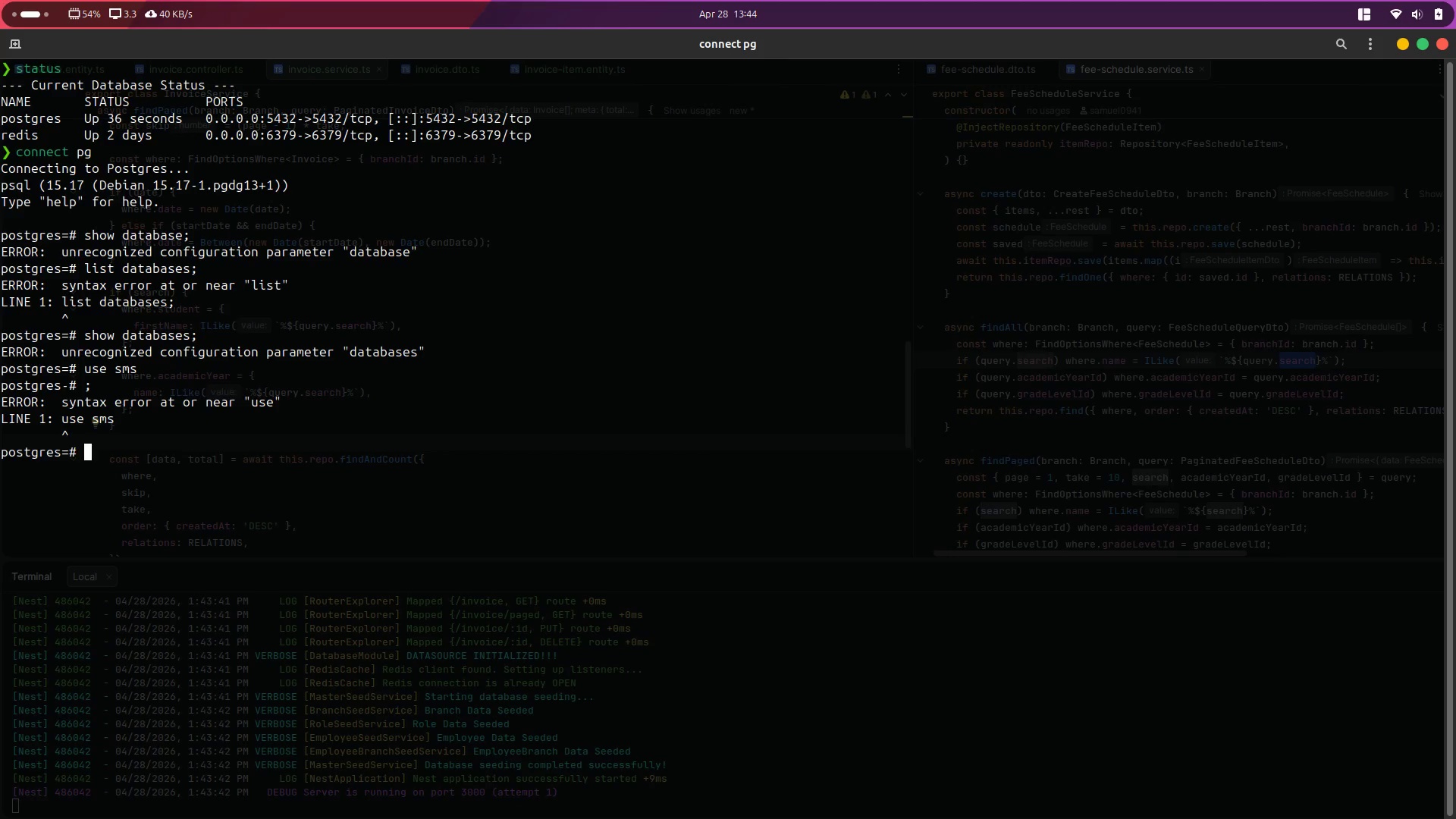 
type(select * from inoi)
key(Backspace)
key(Backspace)
type(voices;)
 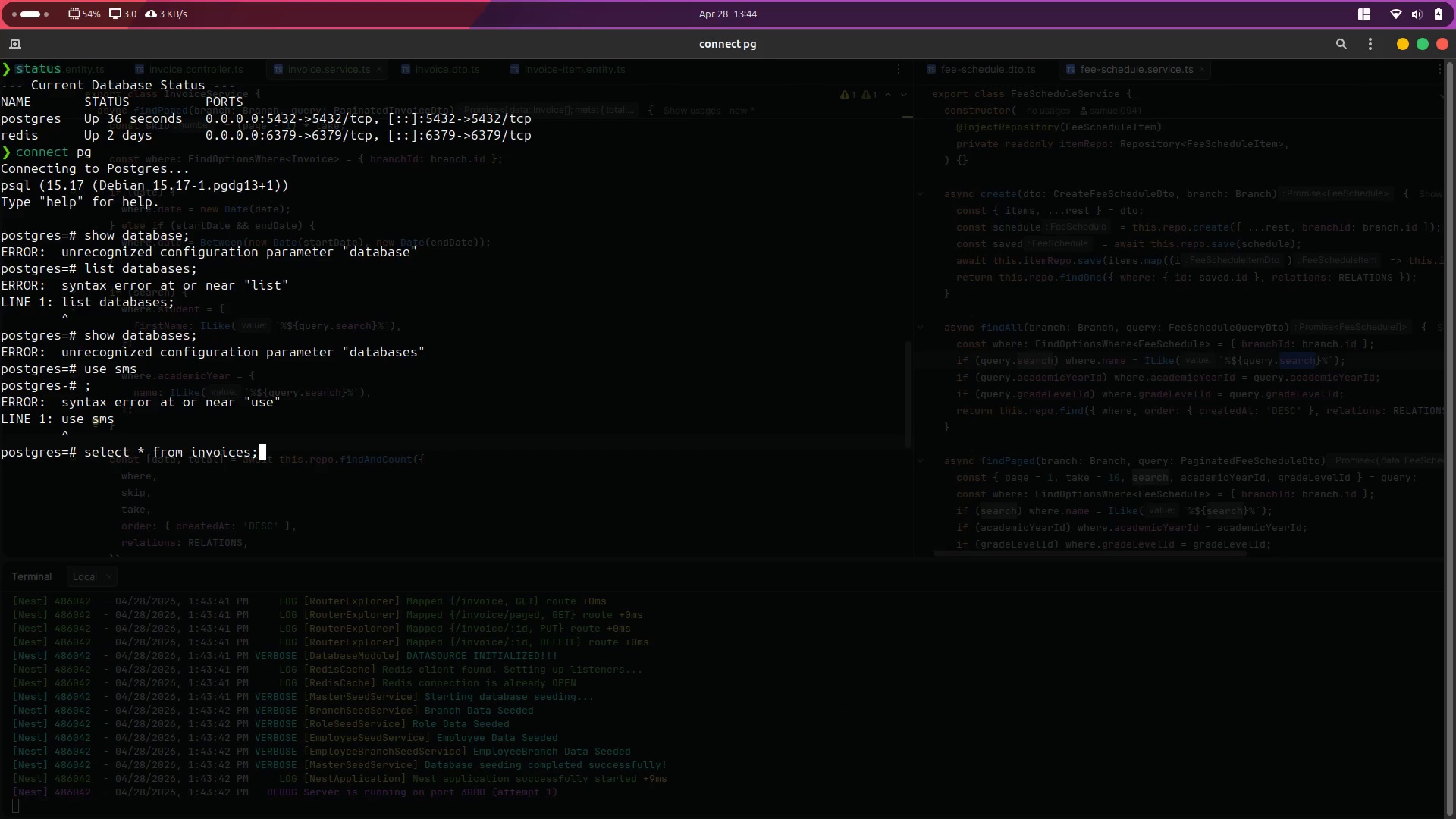 
key(Enter)
 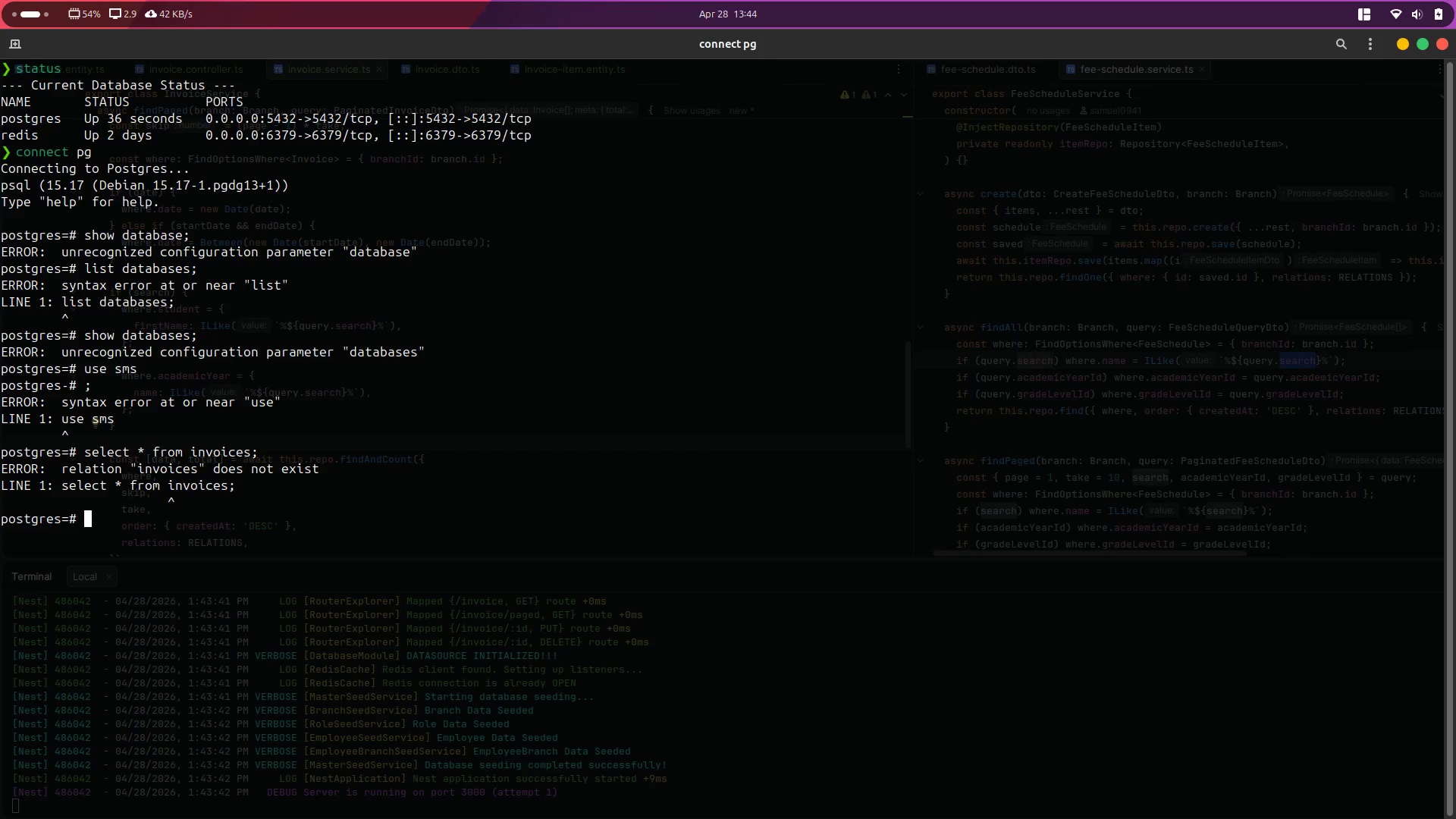 
type(databases;)
 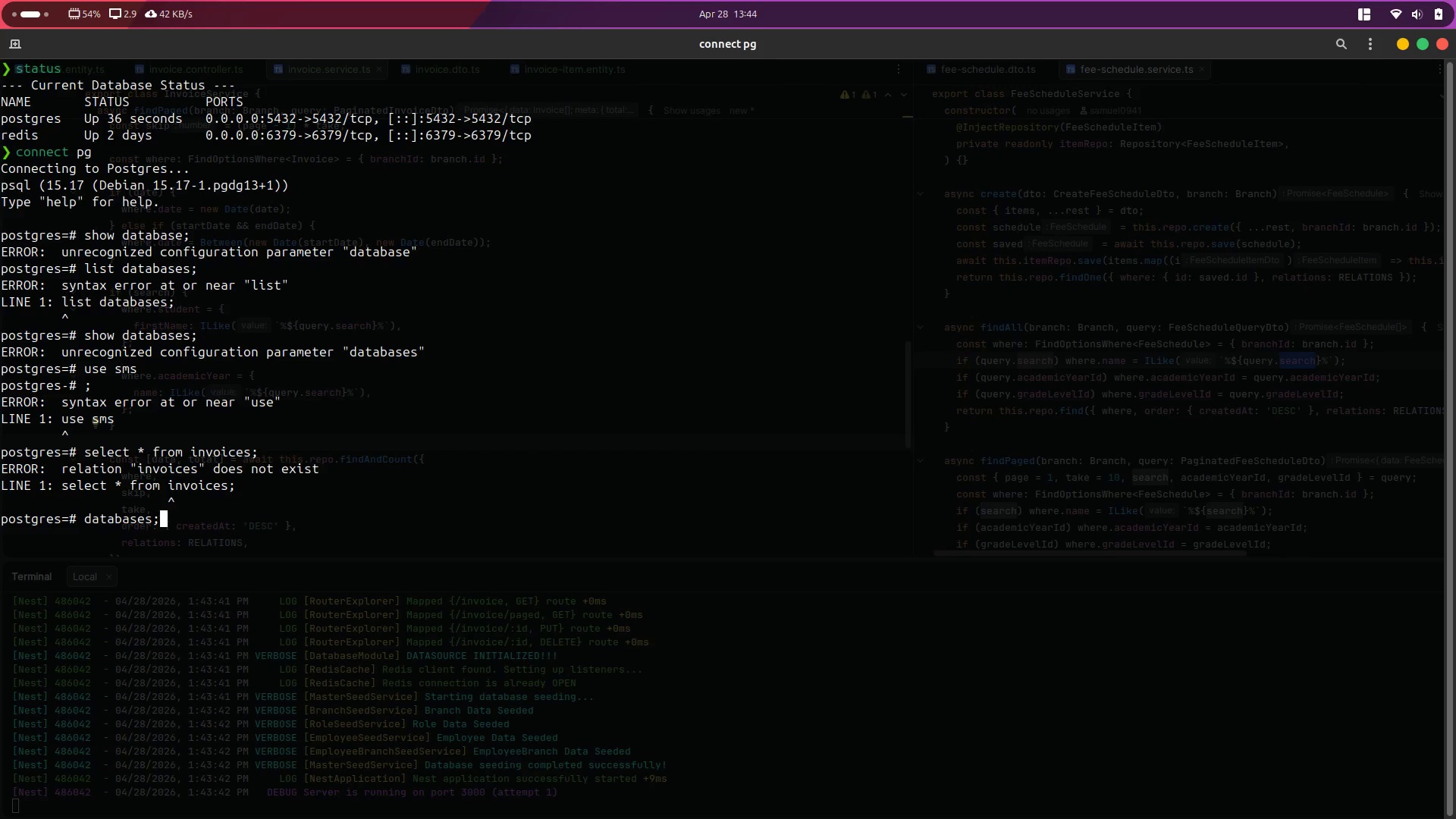 
key(Enter)
 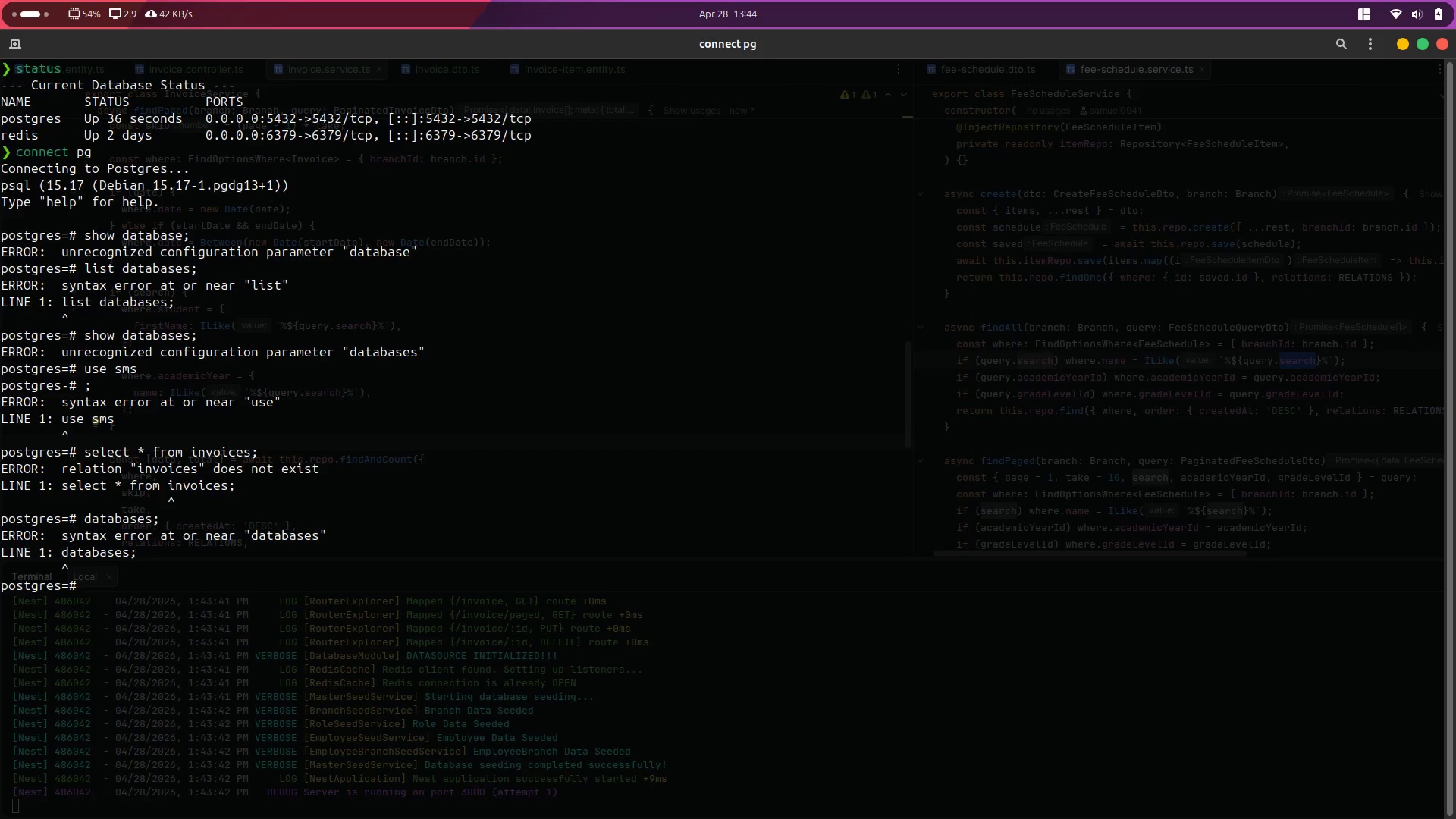 
type(exit)
 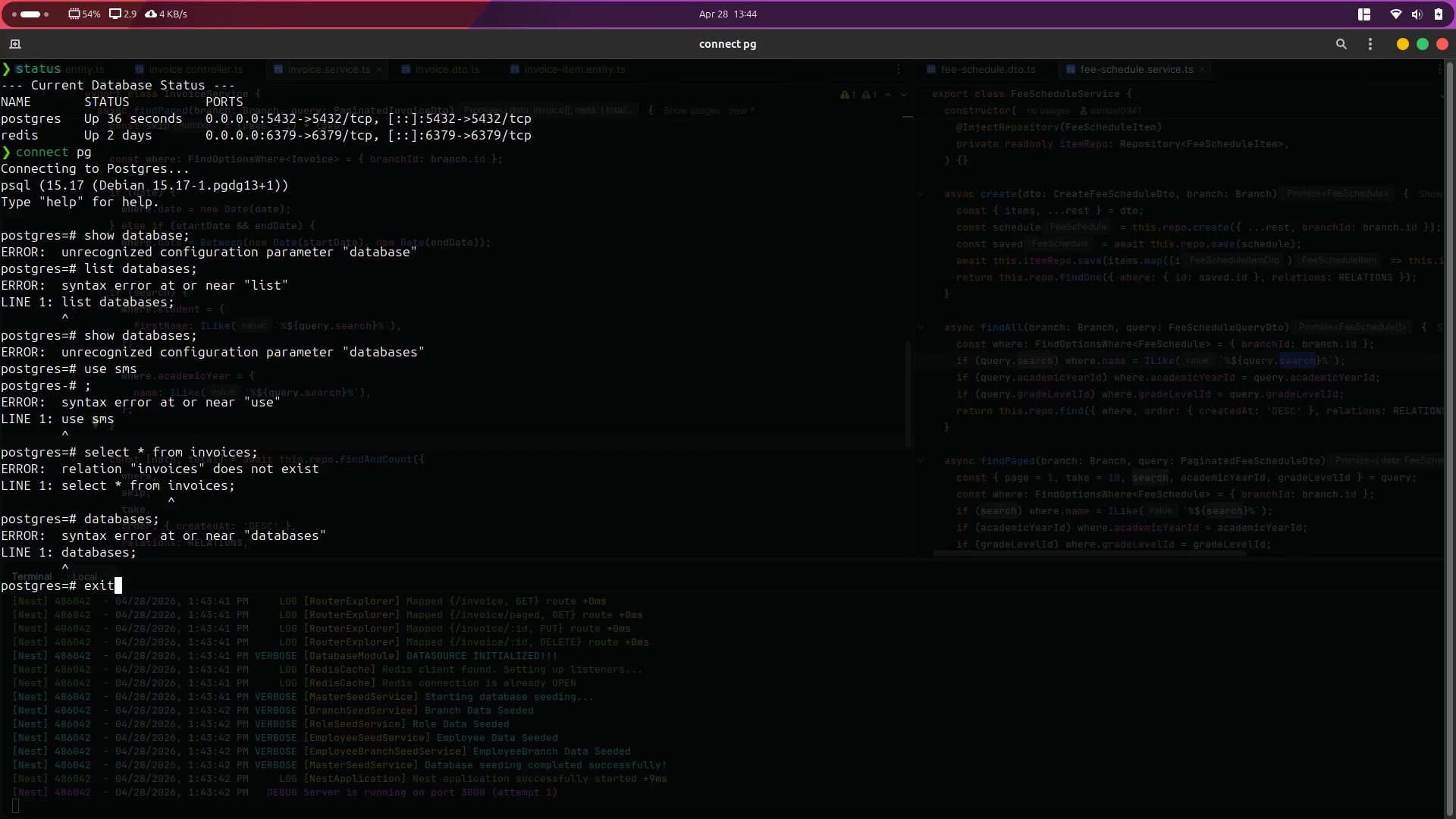 
key(Enter)
 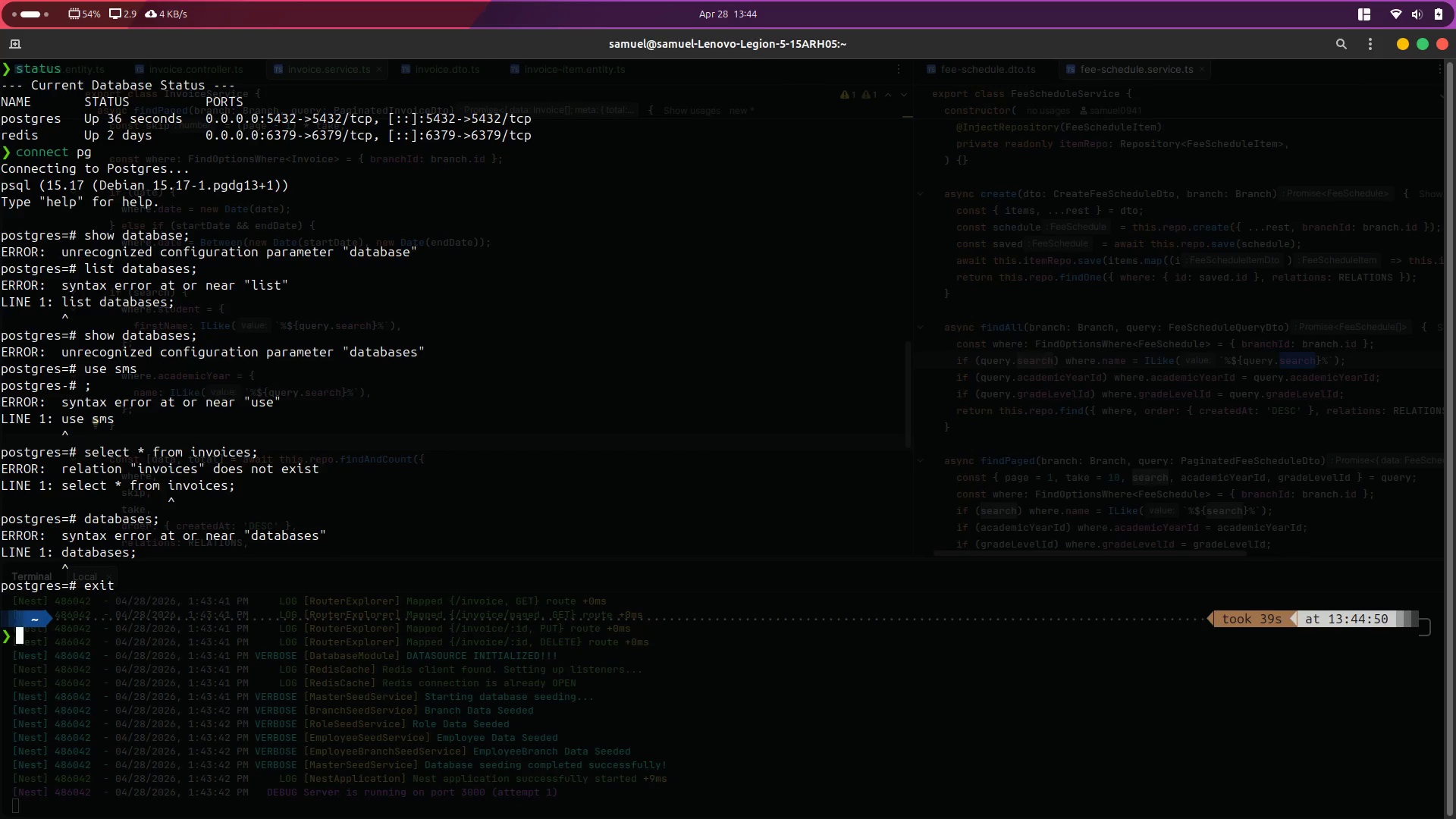 
key(Alt+AltLeft)
 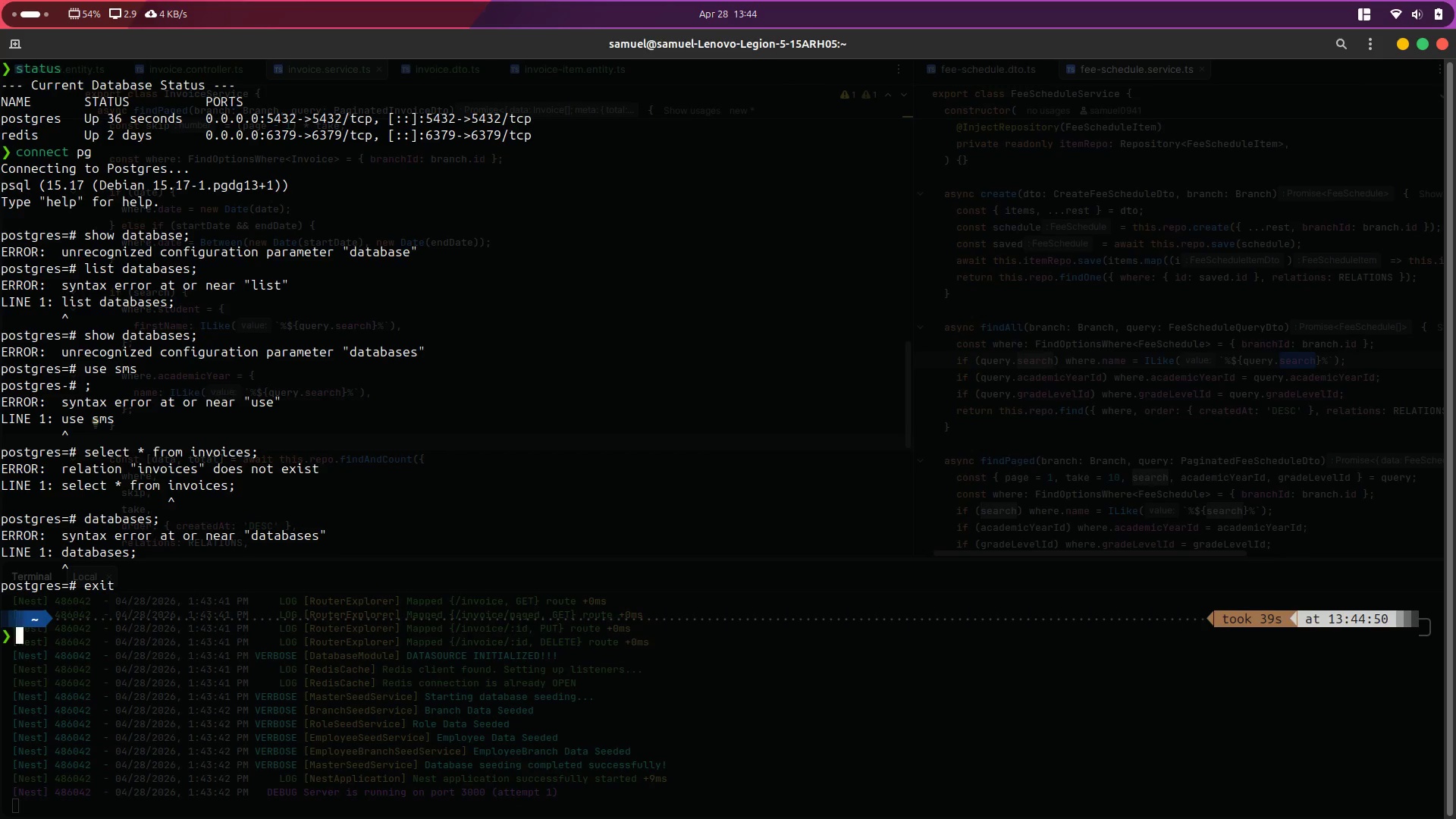 
key(Alt+Tab)
 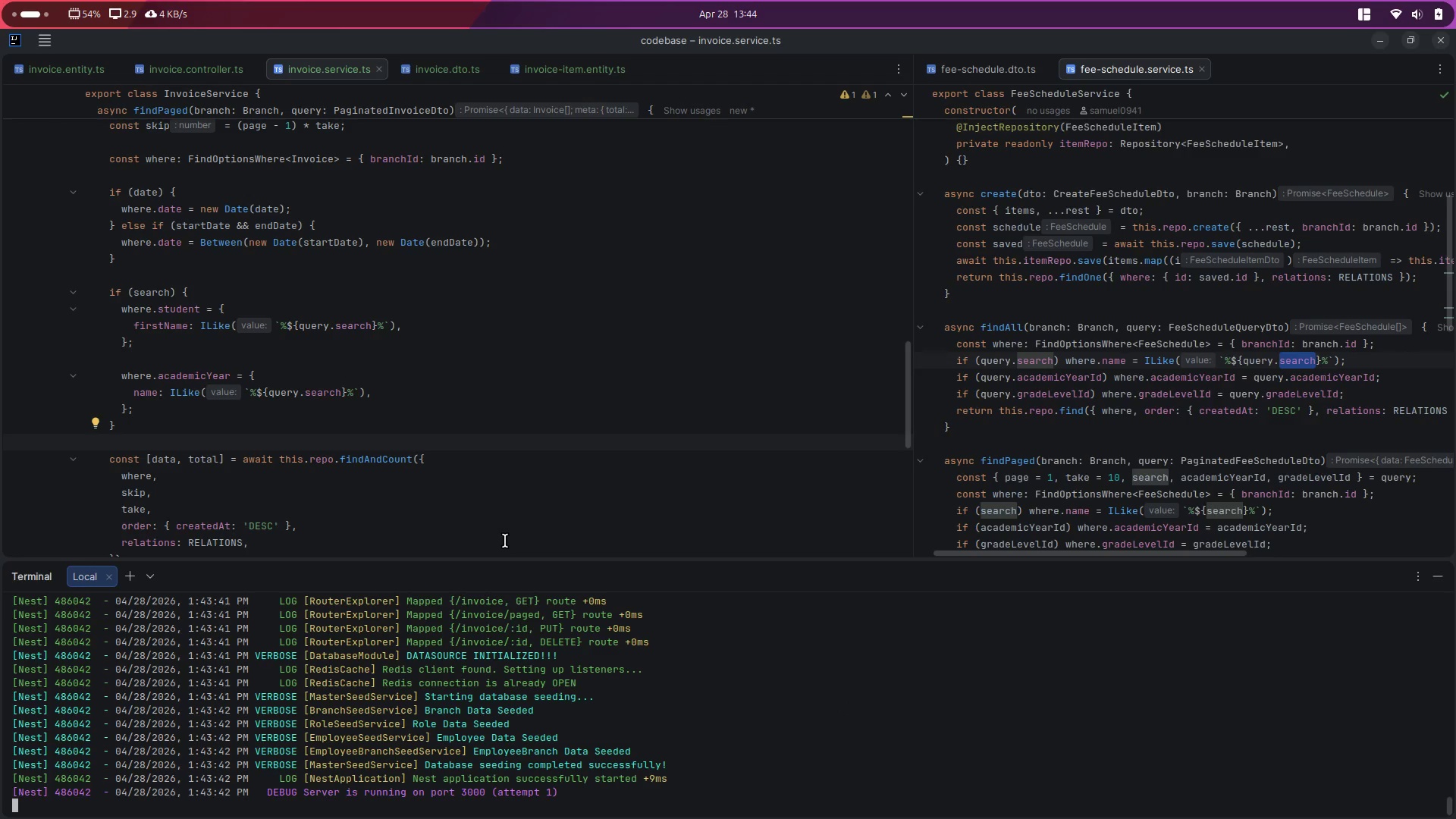 
key(Alt+Control+ArrowLeft)
 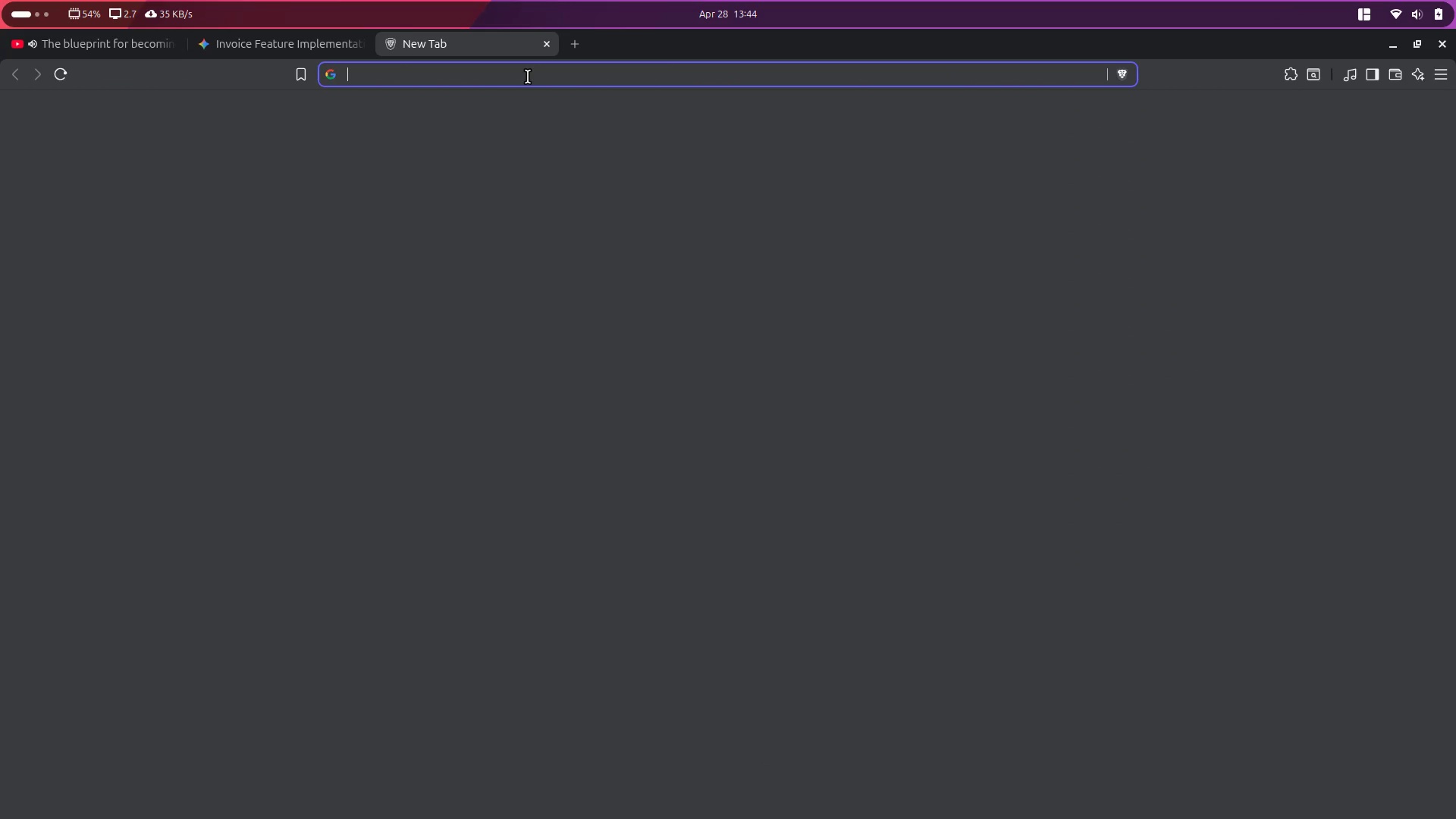 
type(gem)
 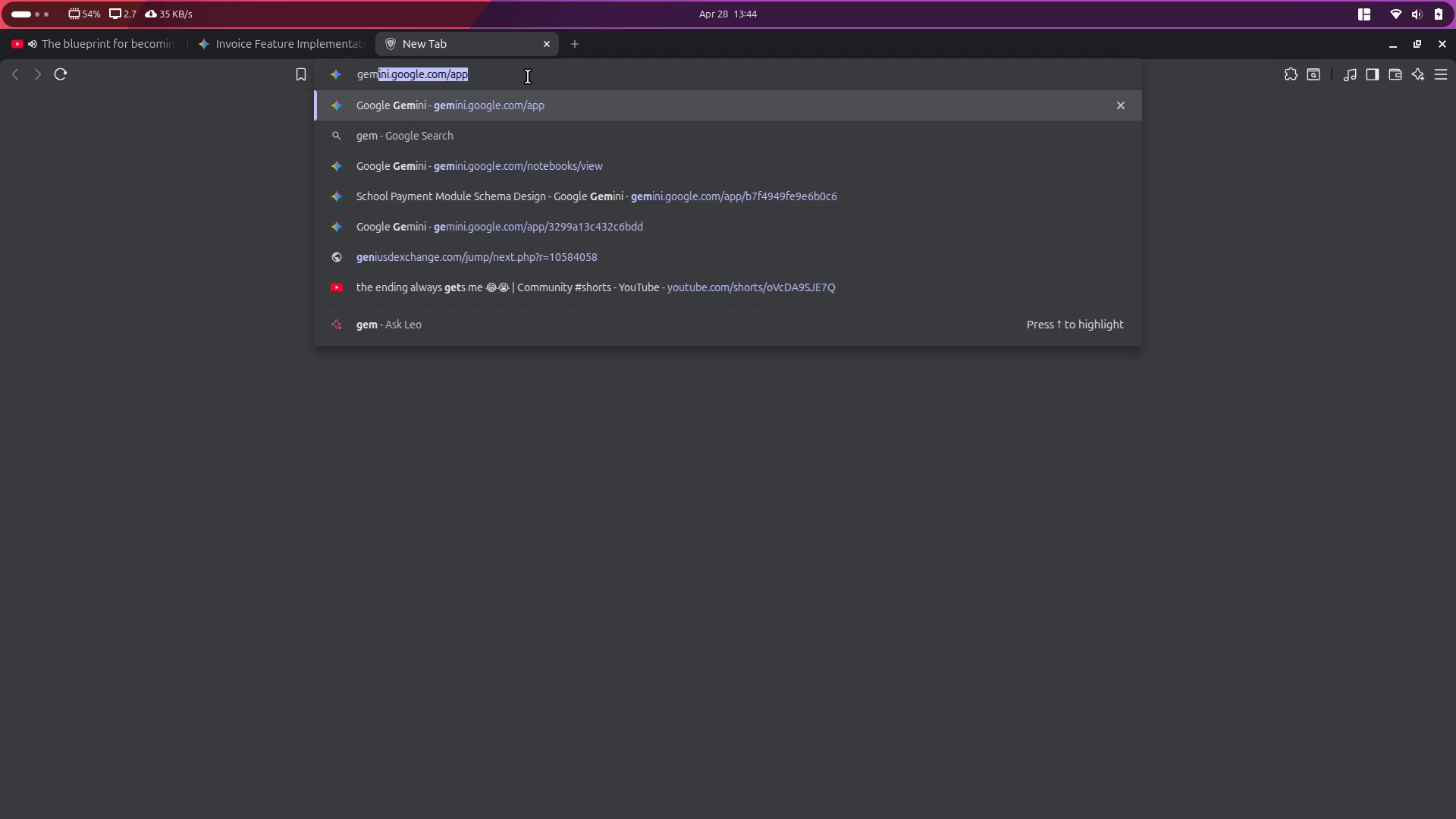 
key(Enter)
 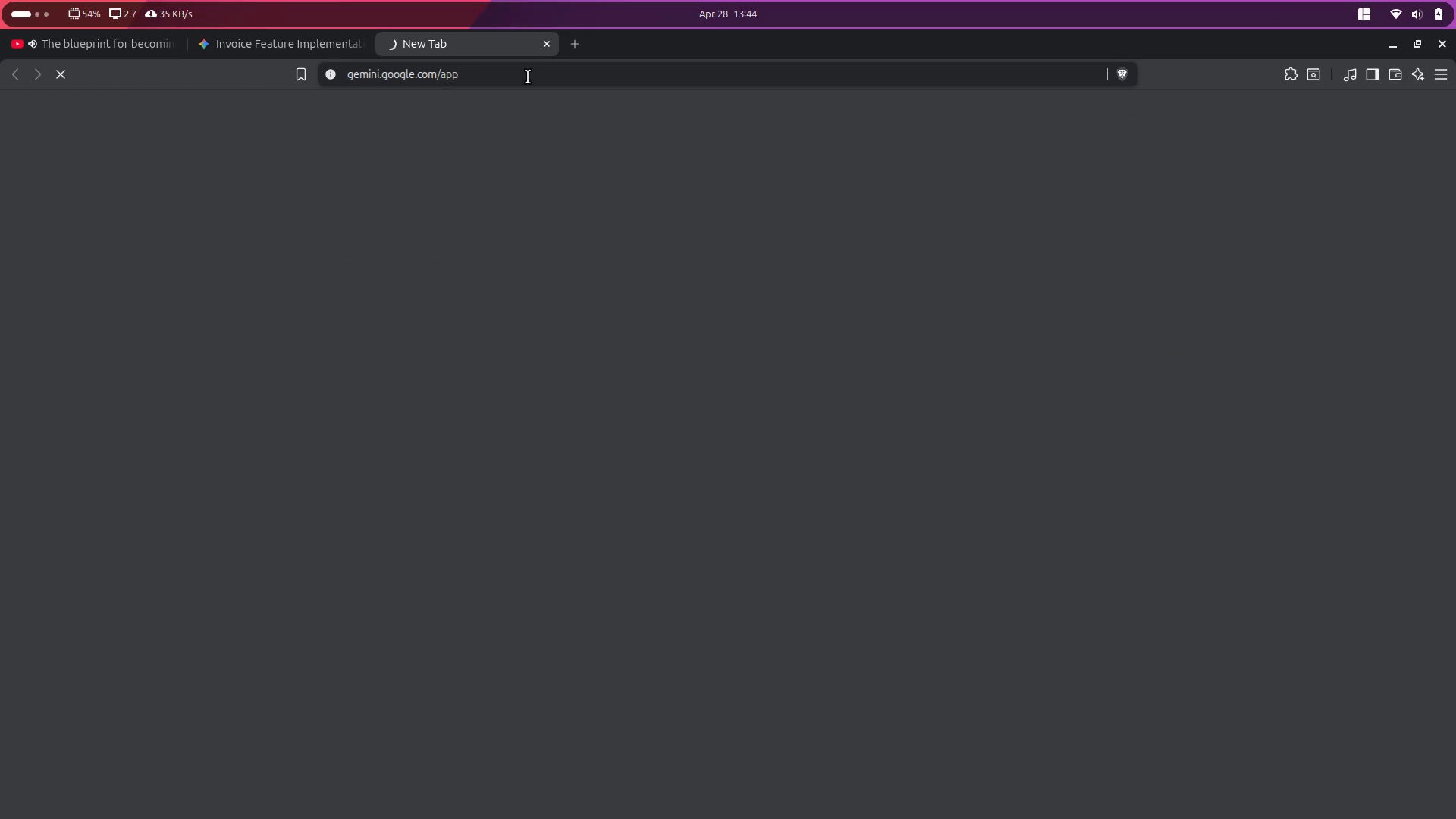 
key(Alt+Control+ControlLeft)
 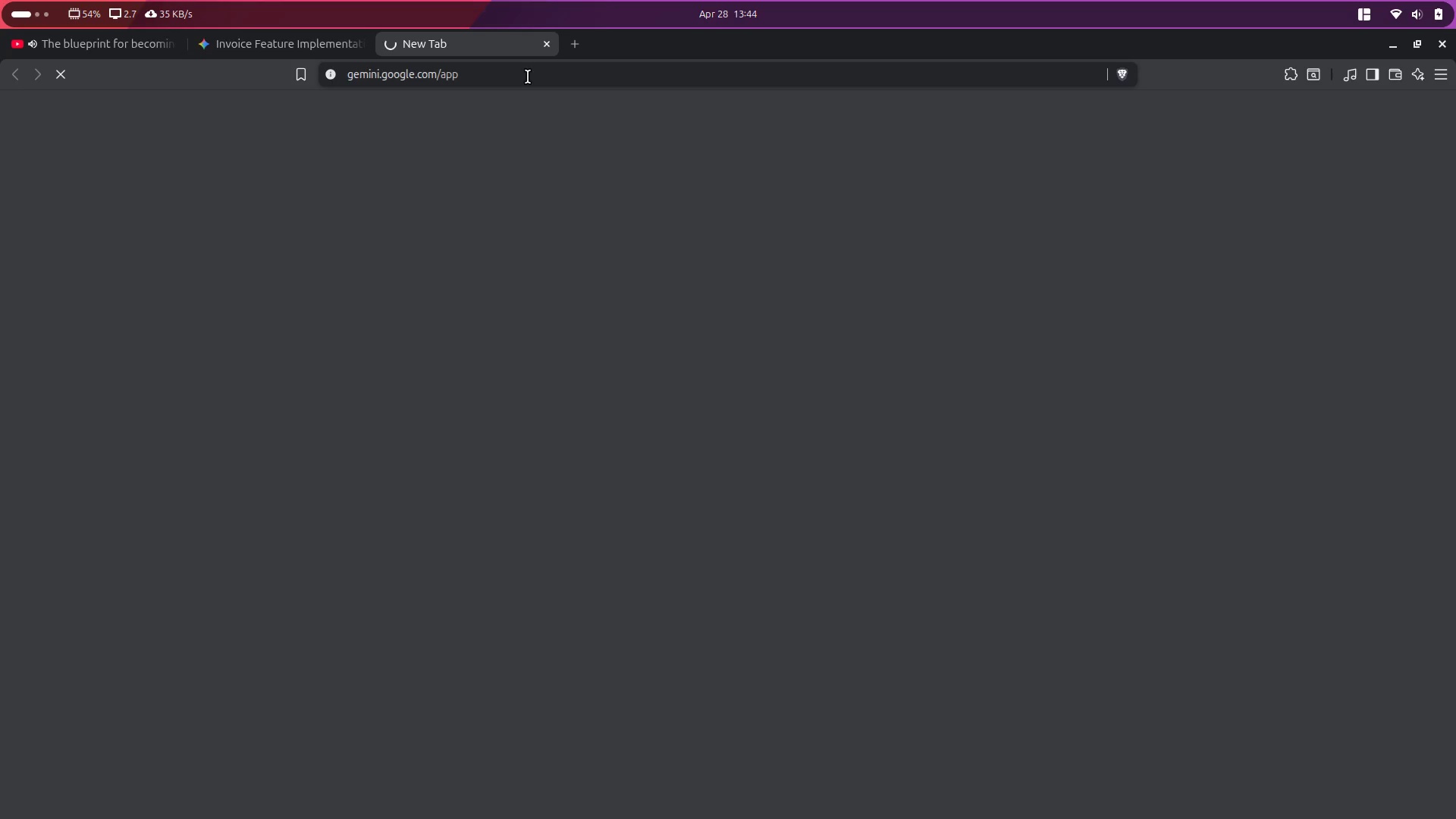 
key(Alt+Control+ArrowRight)
 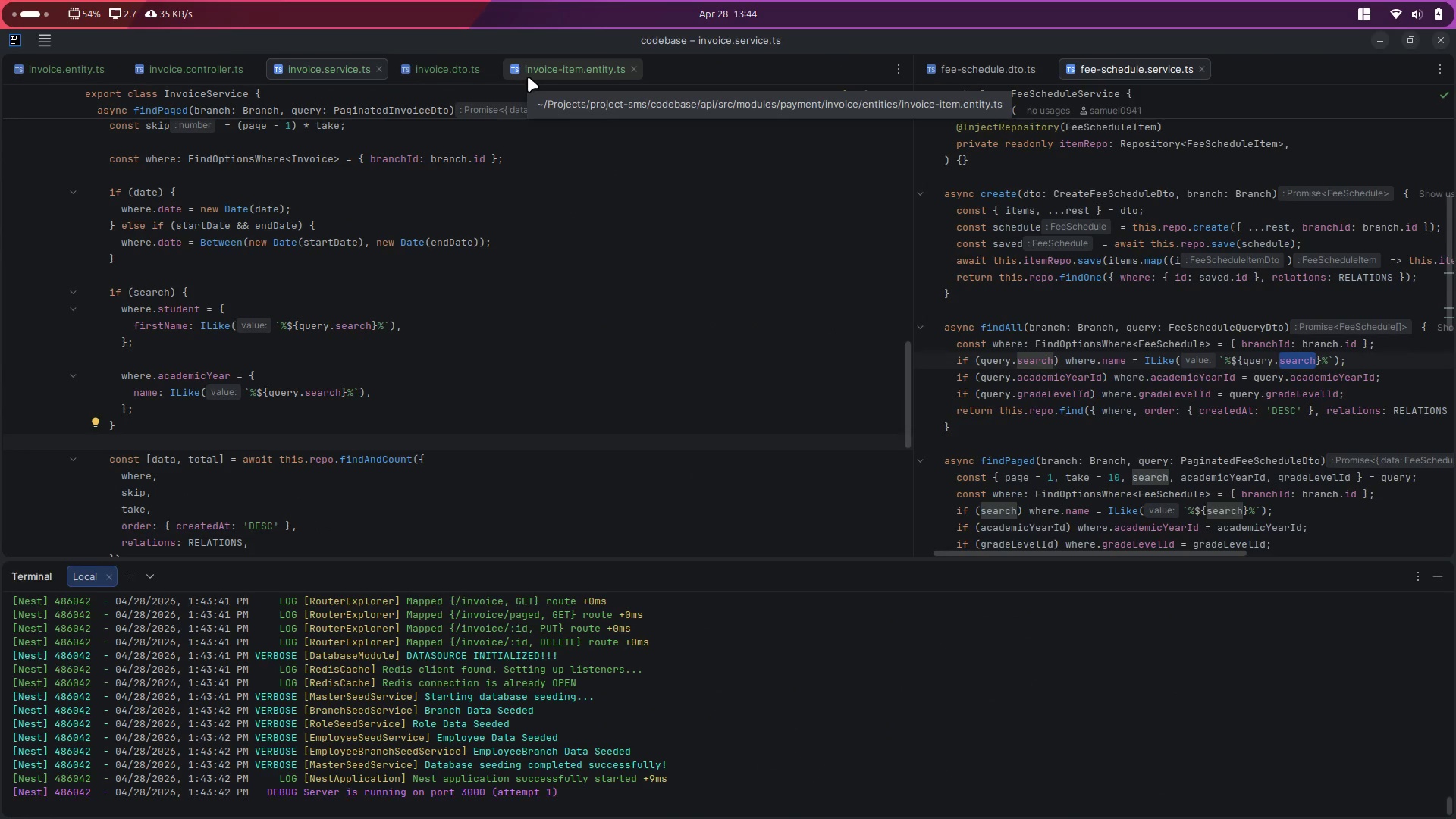 
key(Alt+Control+ArrowLeft)
 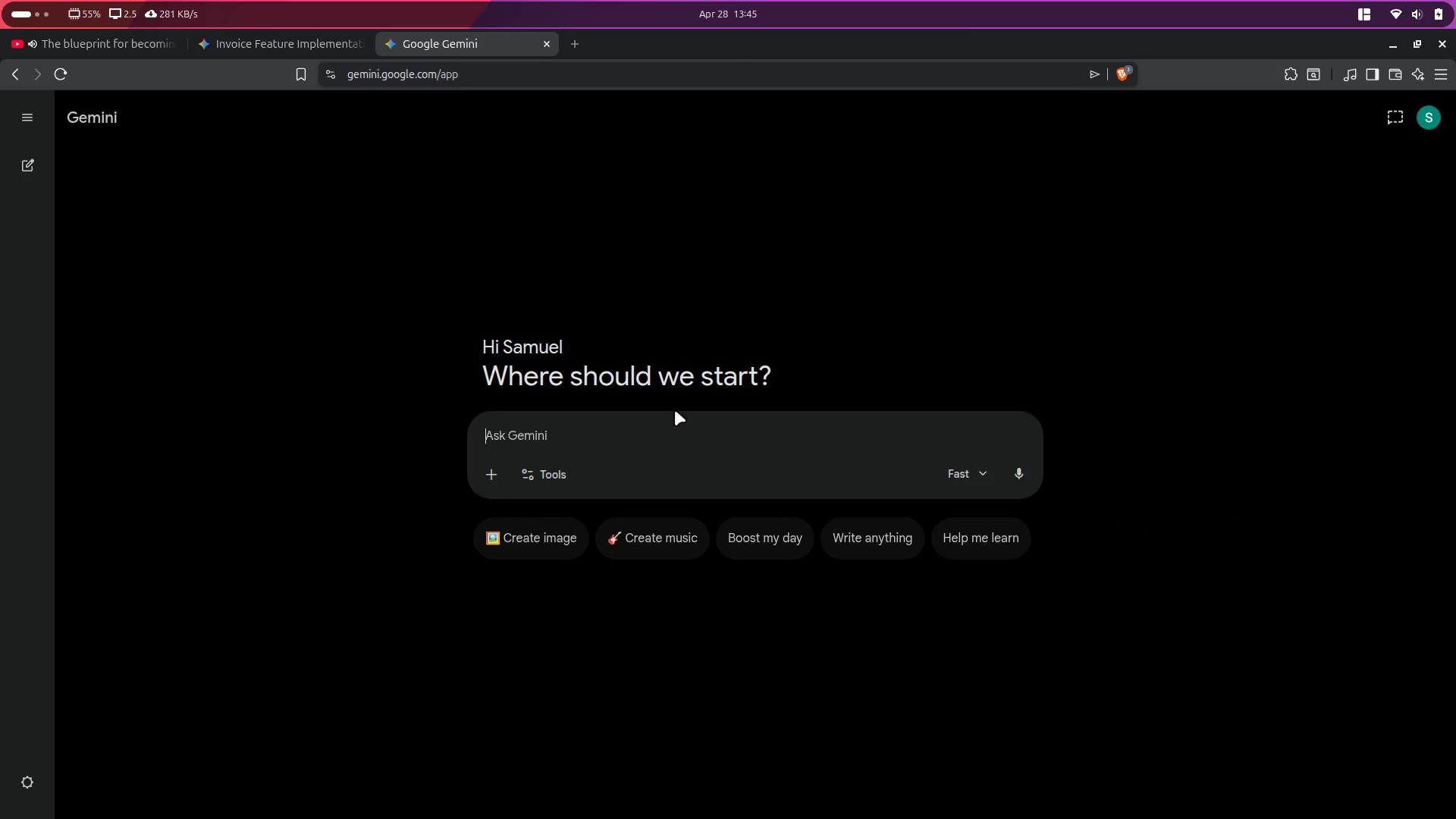 
left_click([664, 440])
 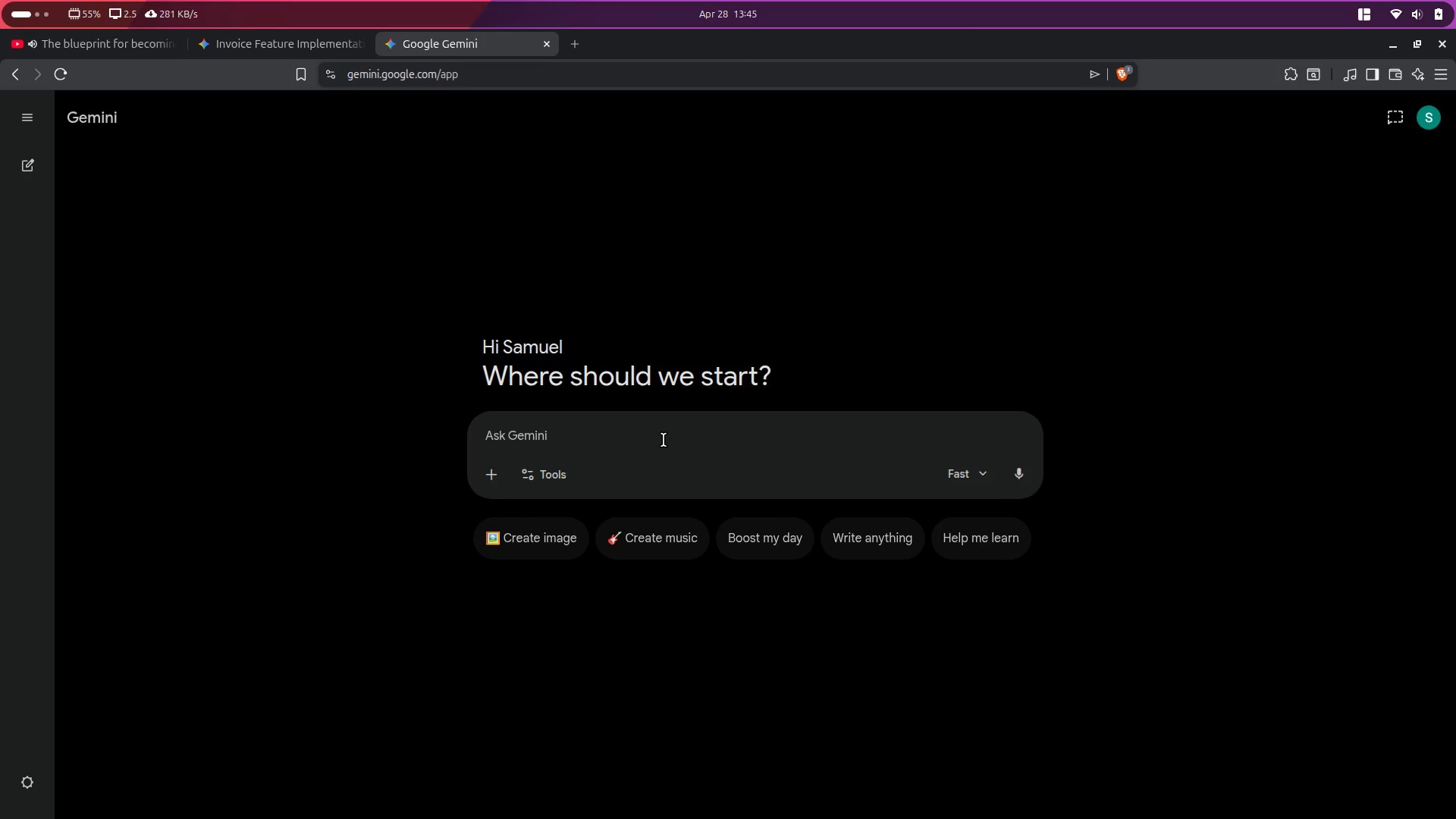 
type(select)
 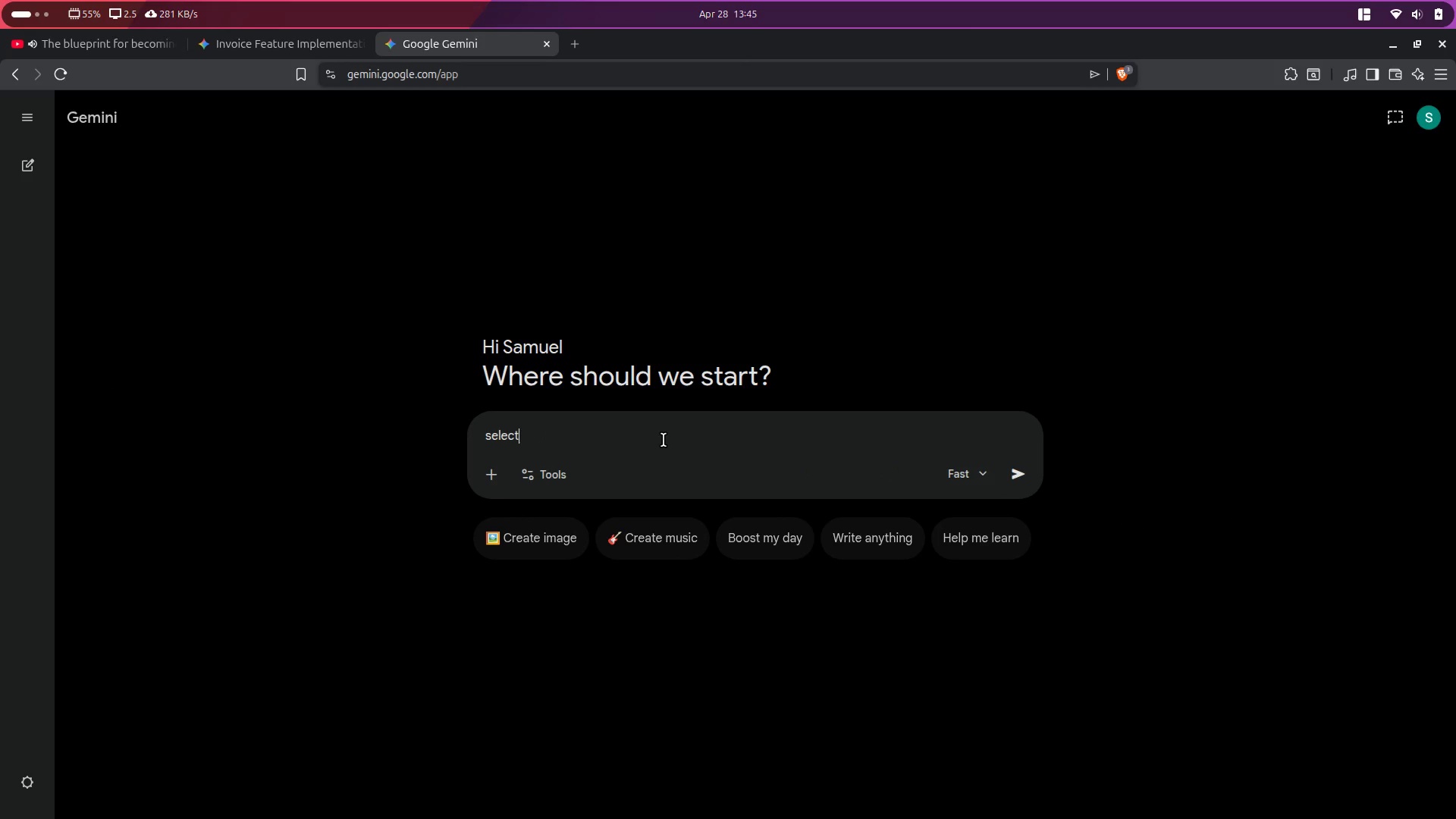 
key(Control+ControlLeft)
 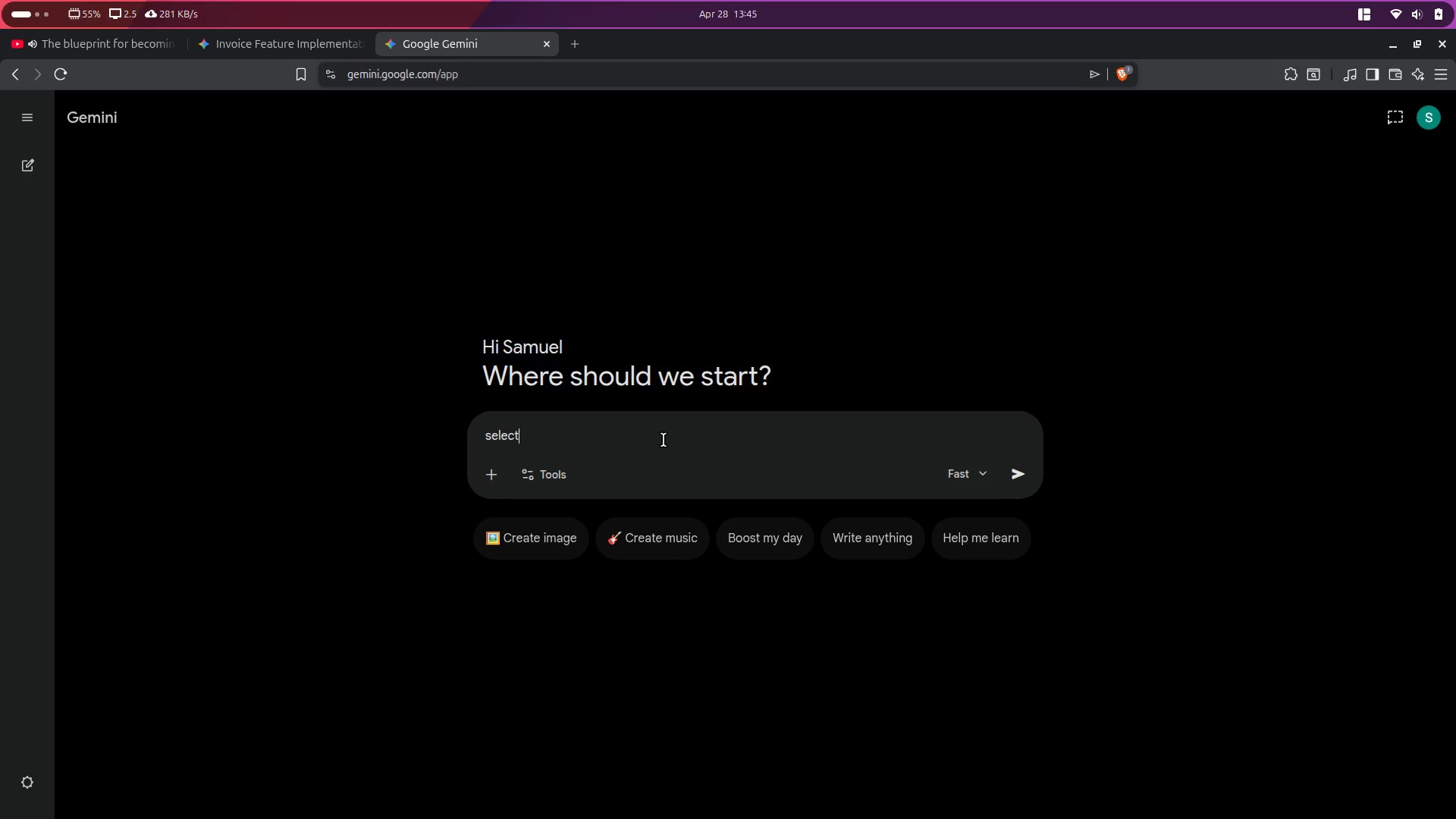 
key(Control+A)
 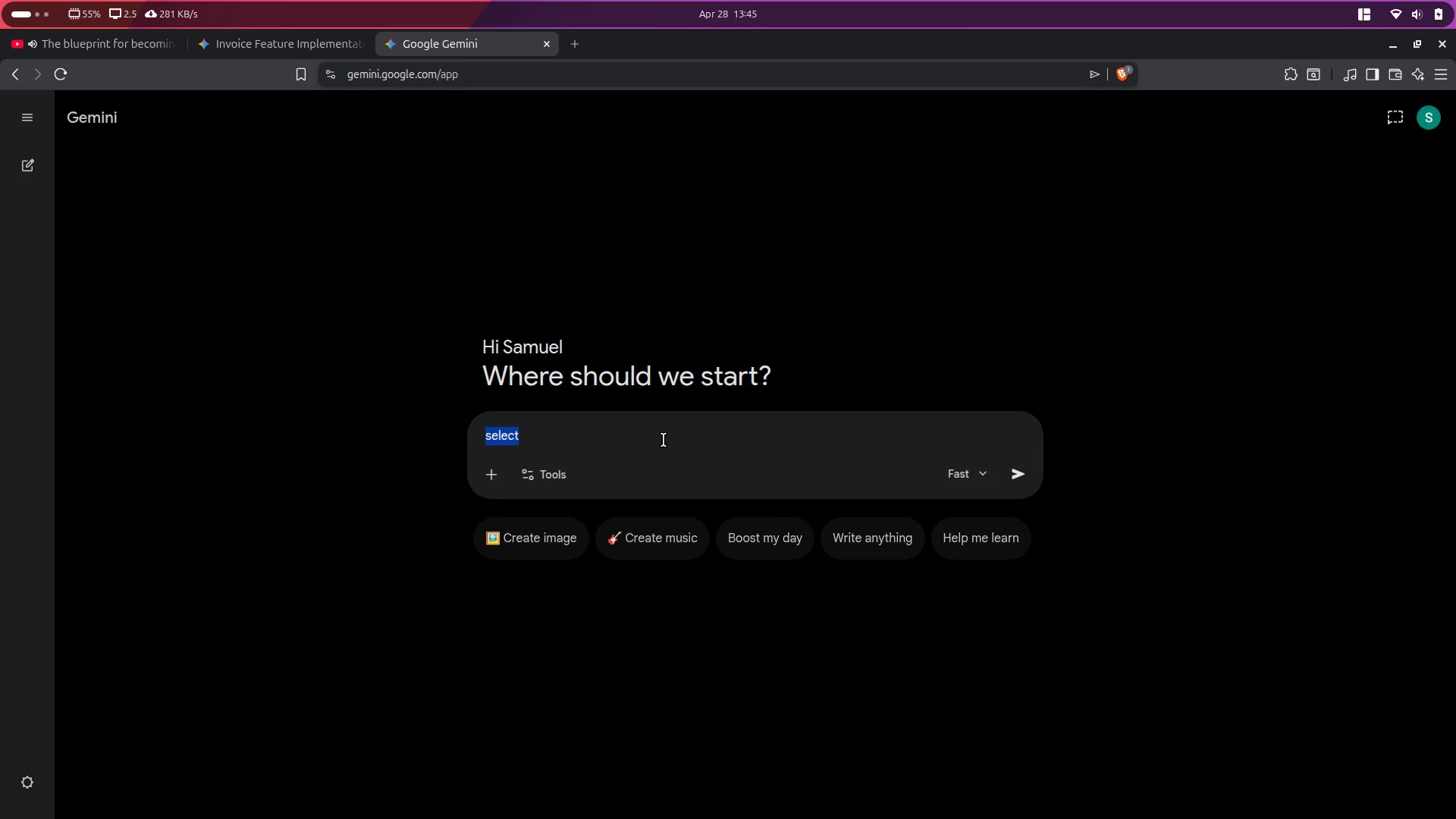 
type(connect )
 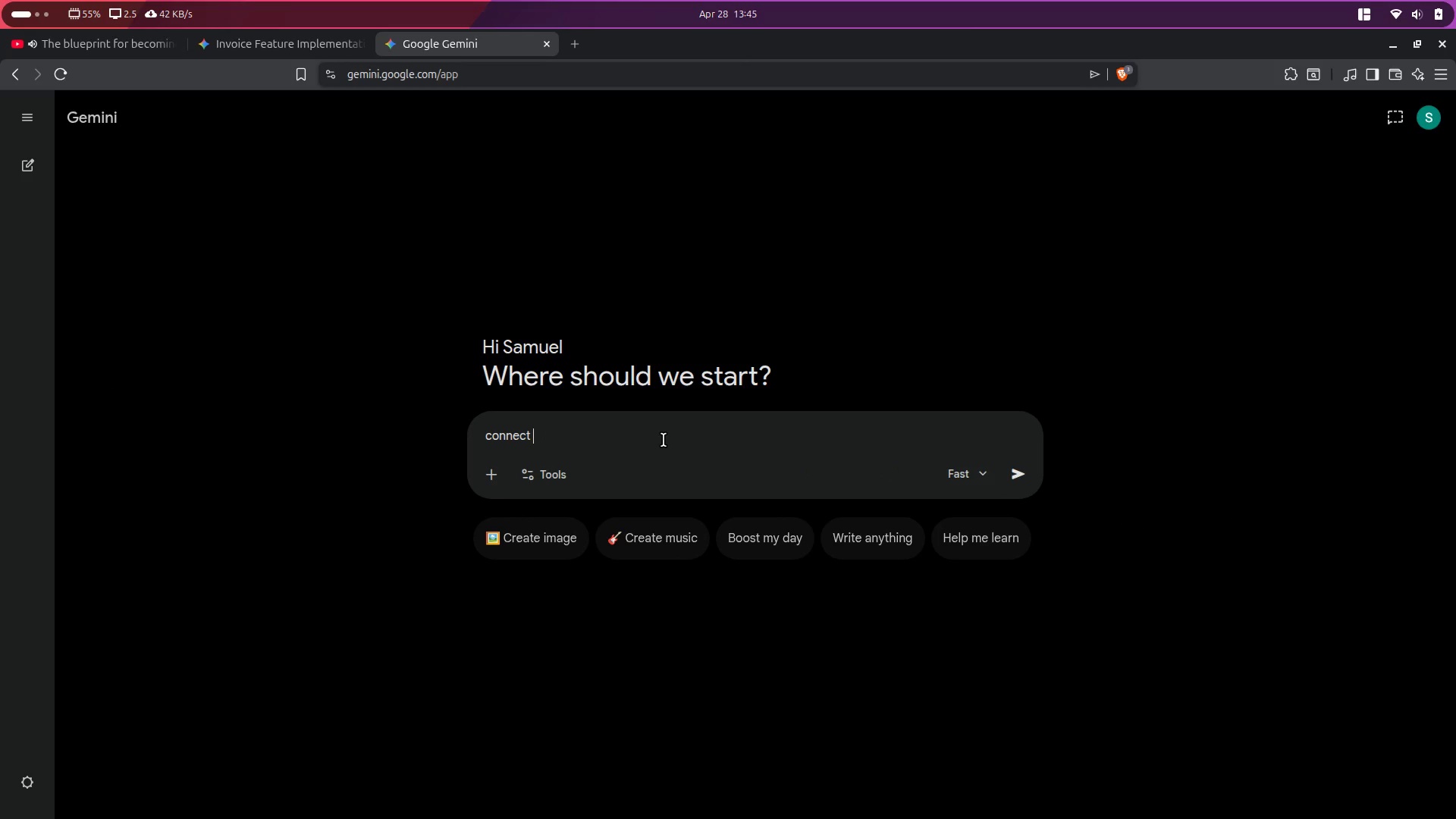 
key(Control+ControlLeft)
 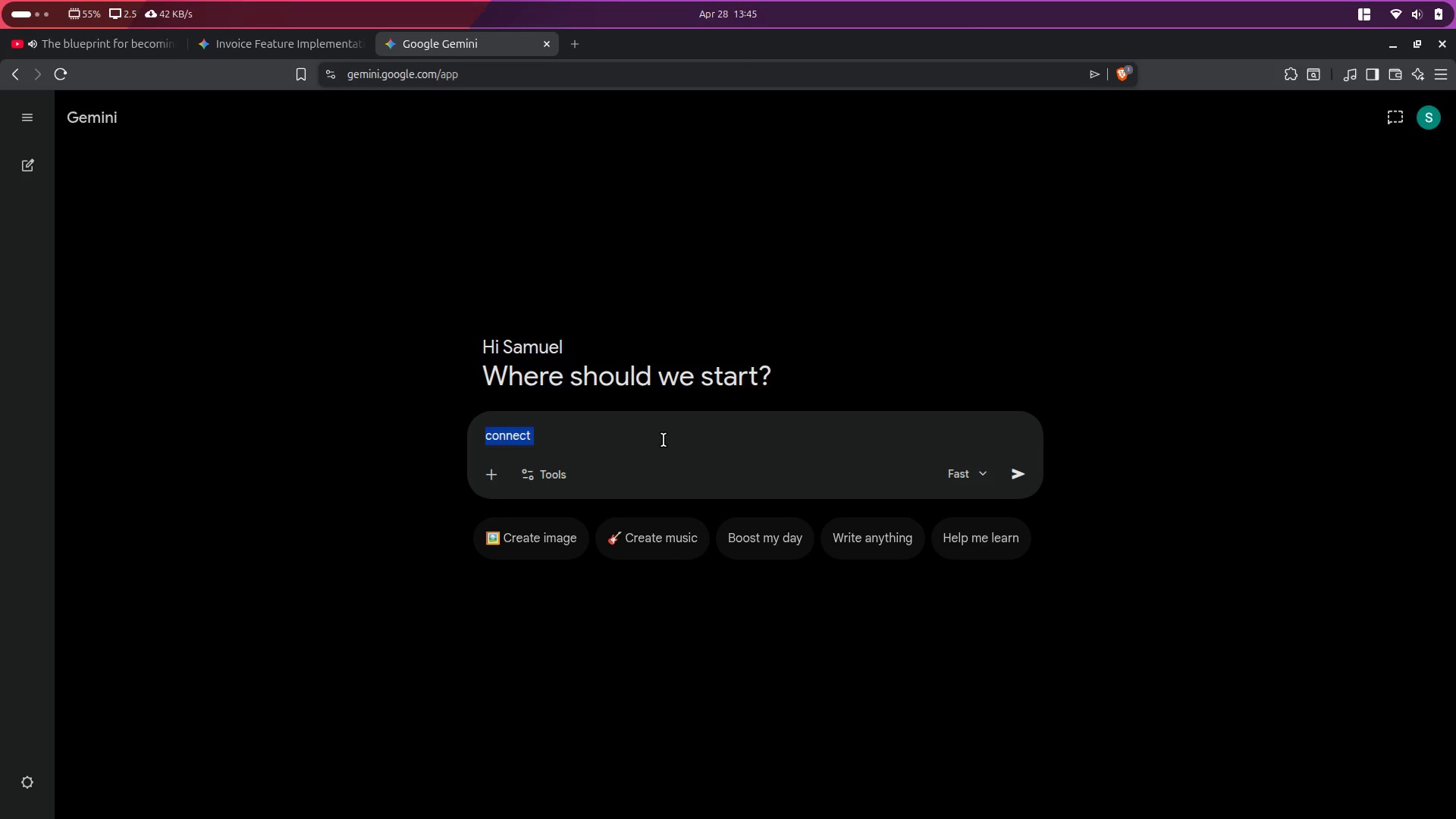 
key(Control+A)
 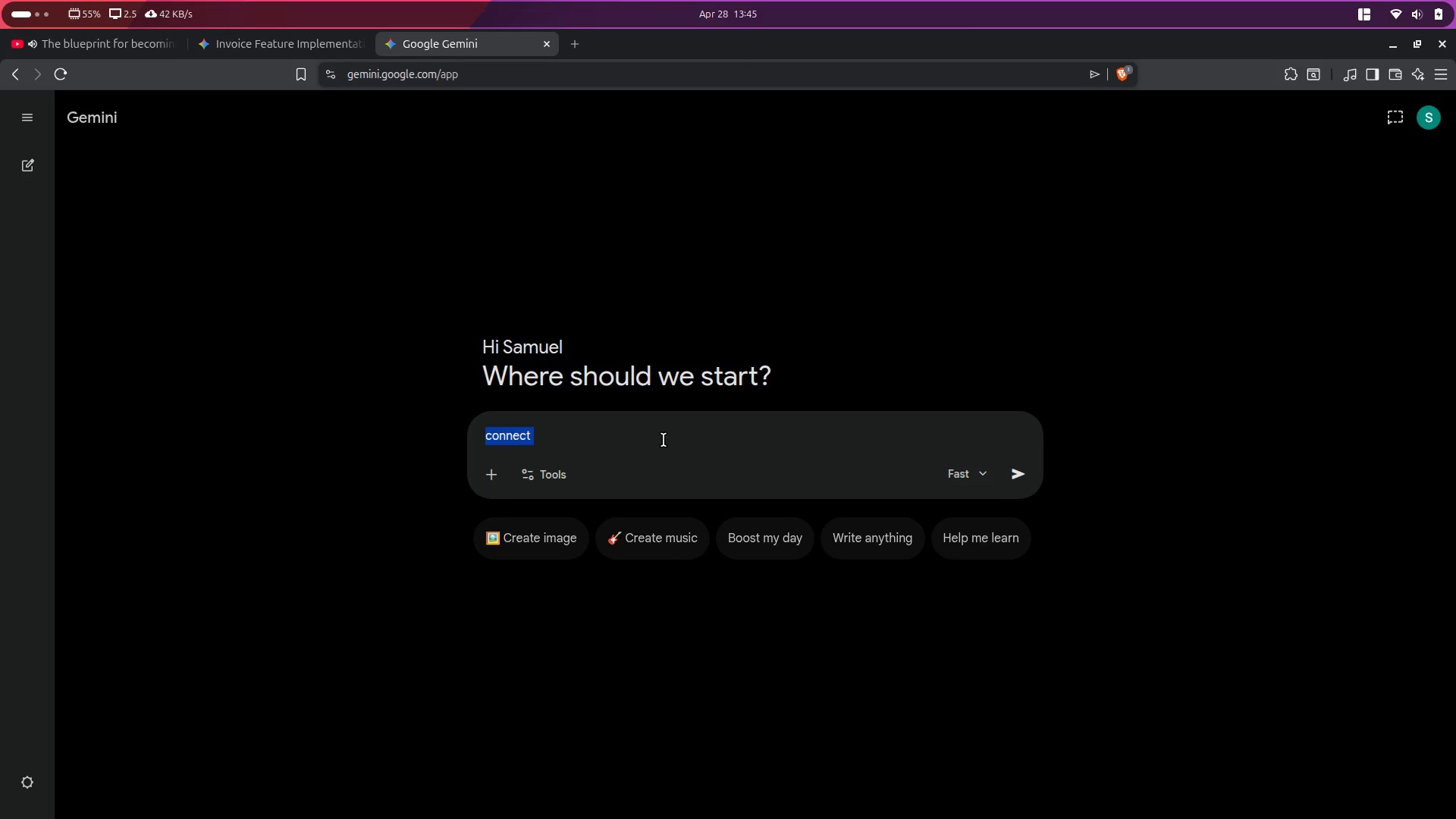 
type(postr)
key(Backspace)
type(gres cli command to list s)
key(Backspace)
type(databse;)
 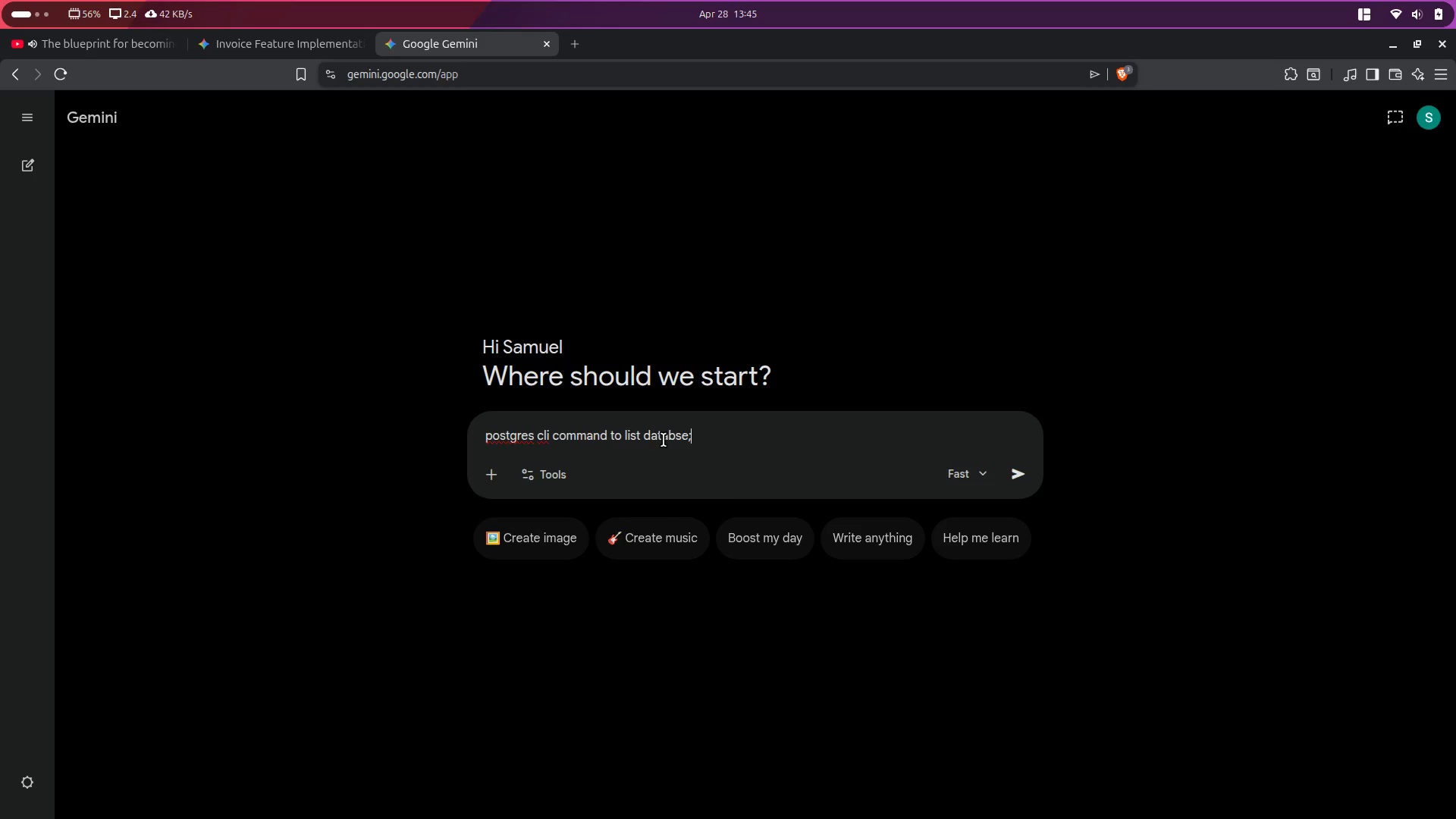 
key(Shift+Enter)
 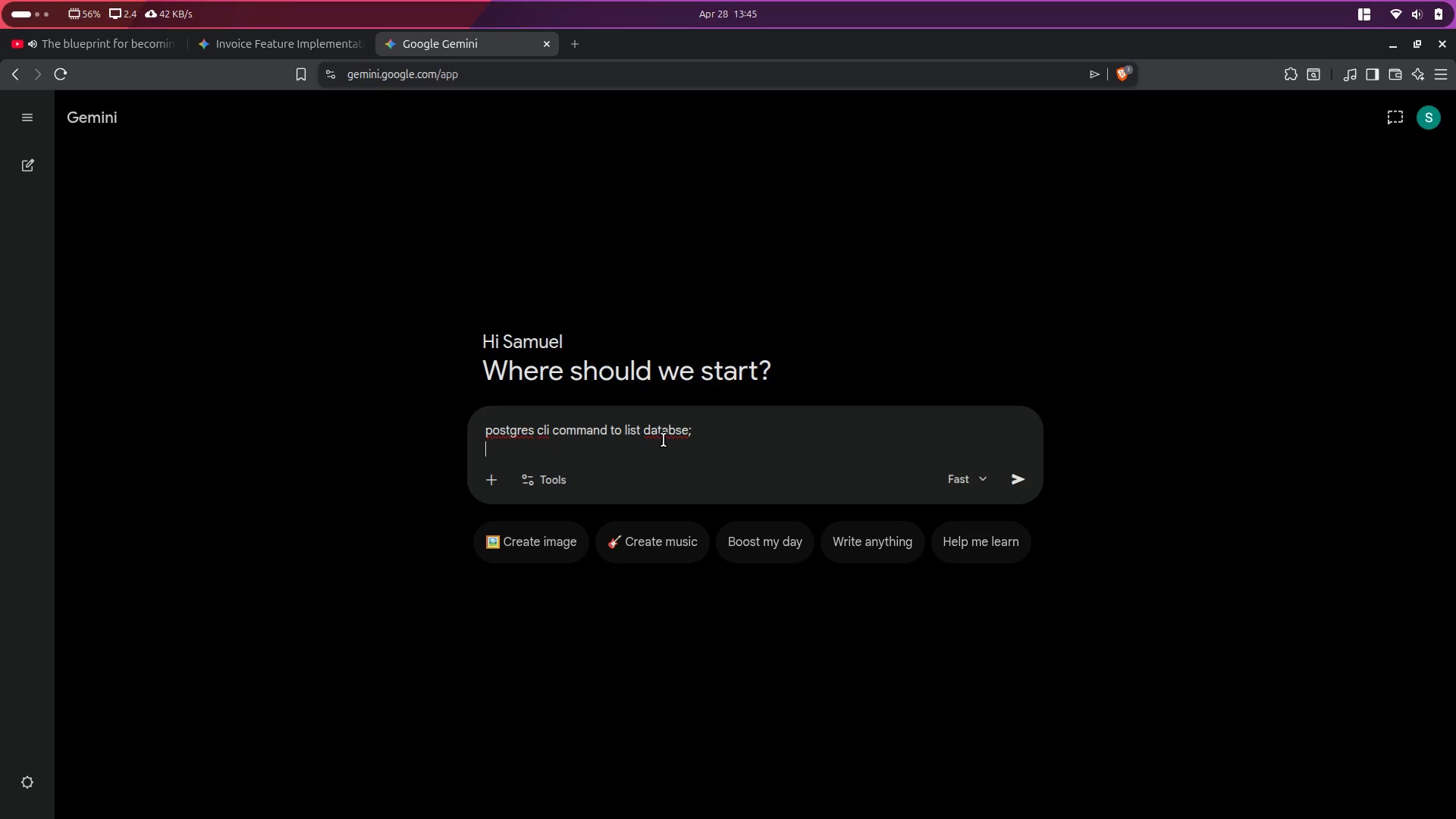 
key(Shift+Enter)
 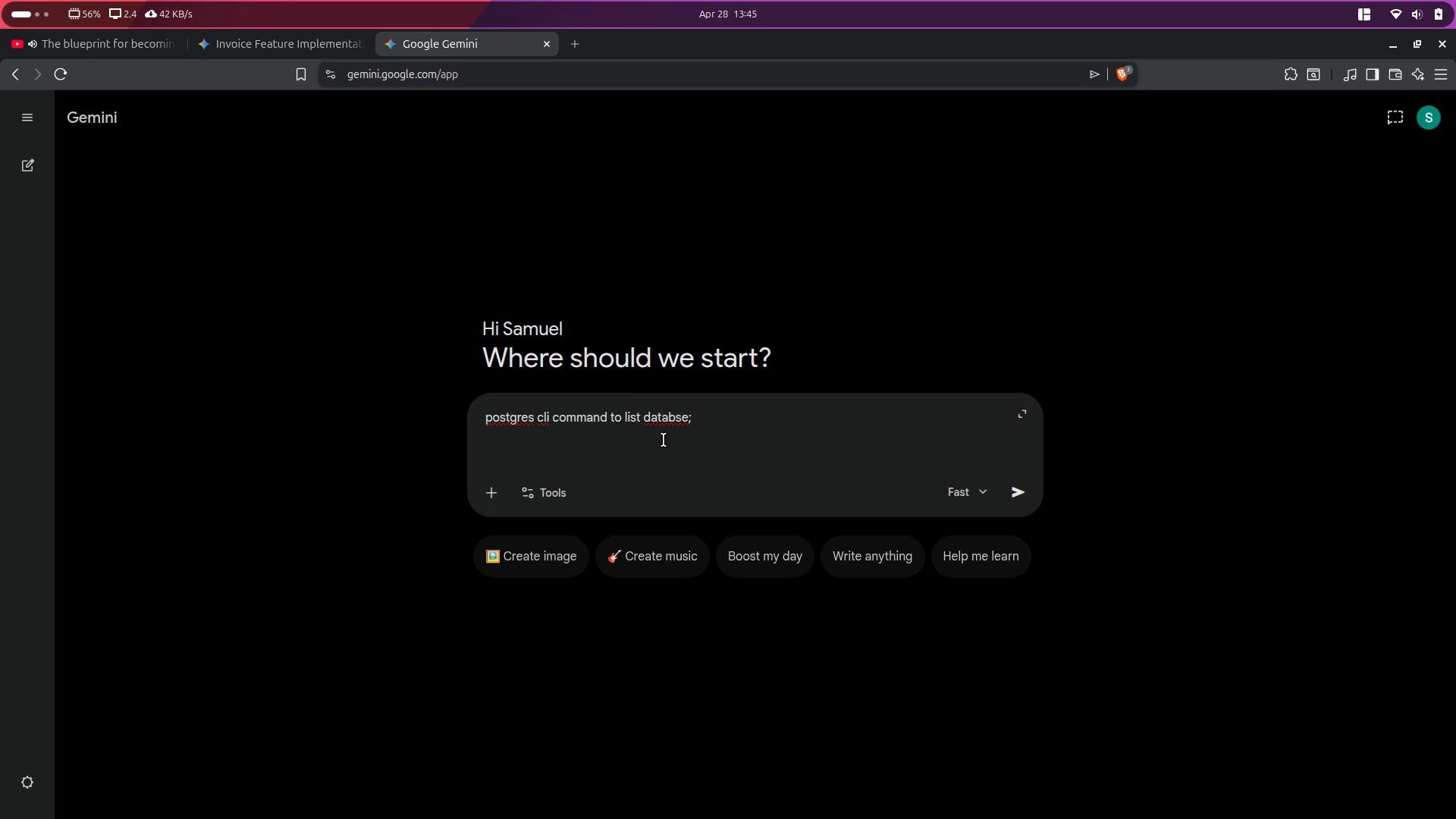 
type(connect database and list tables)
 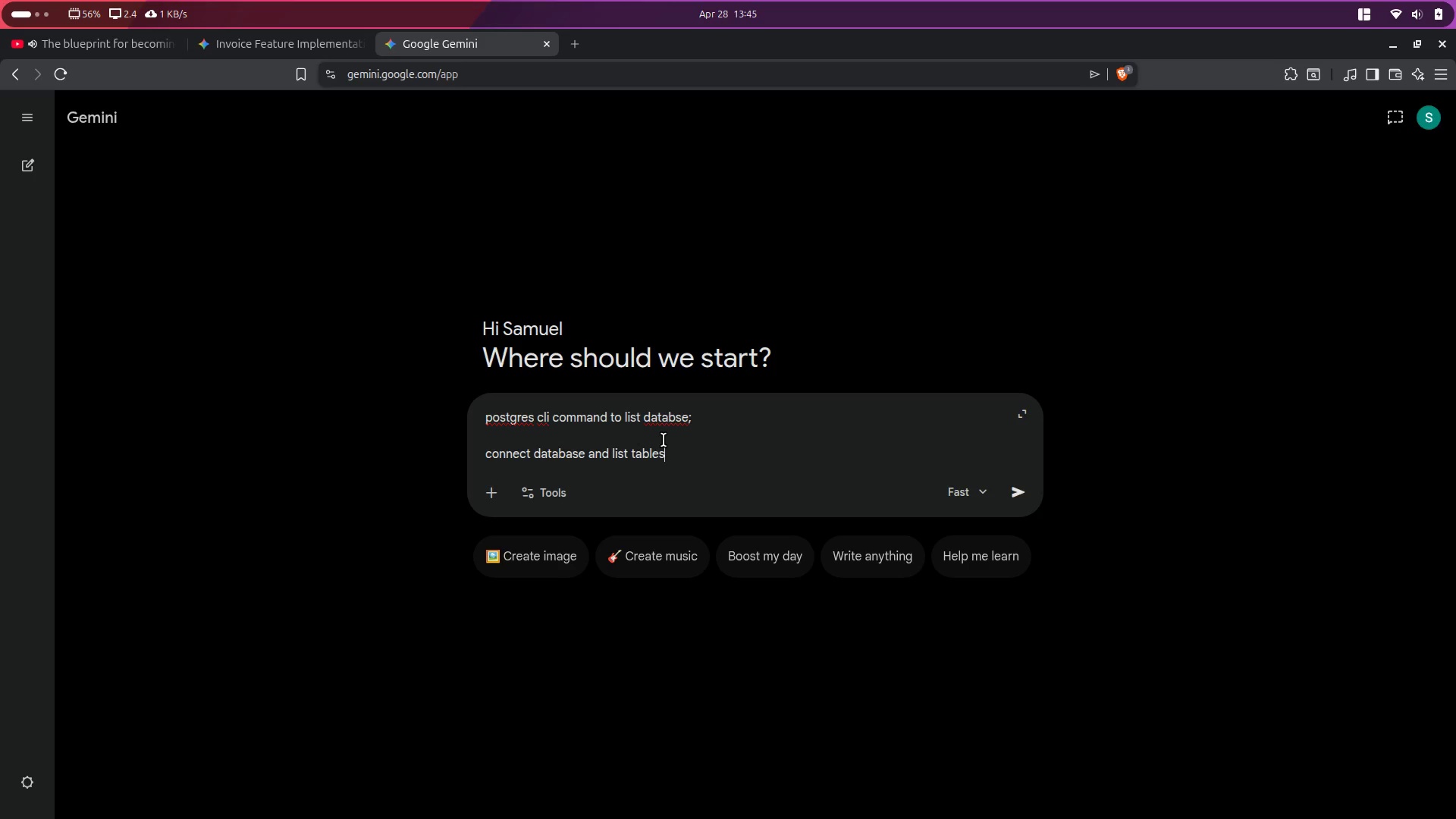 
key(Shift+Enter)
 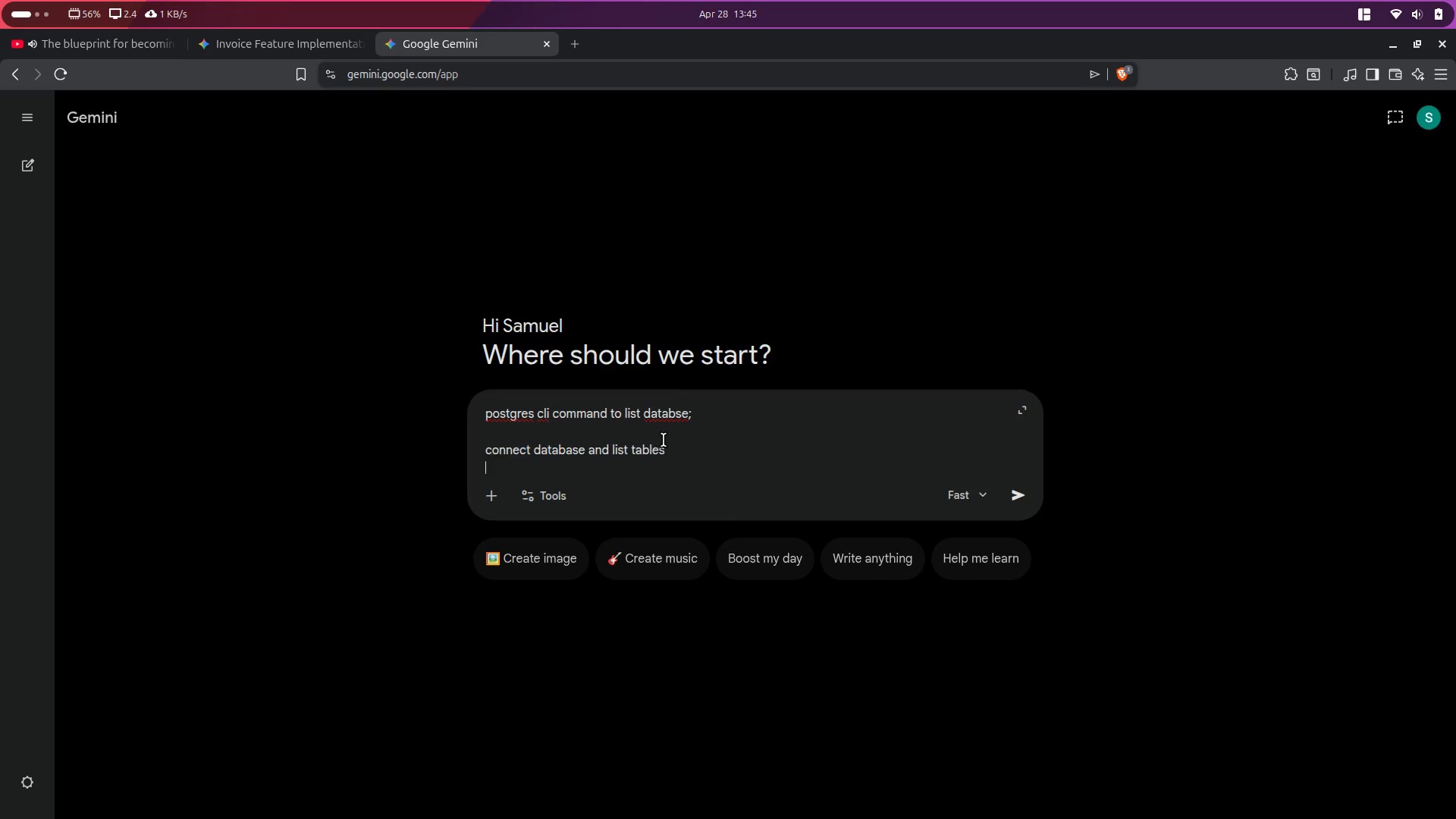 
key(Shift+Enter)
 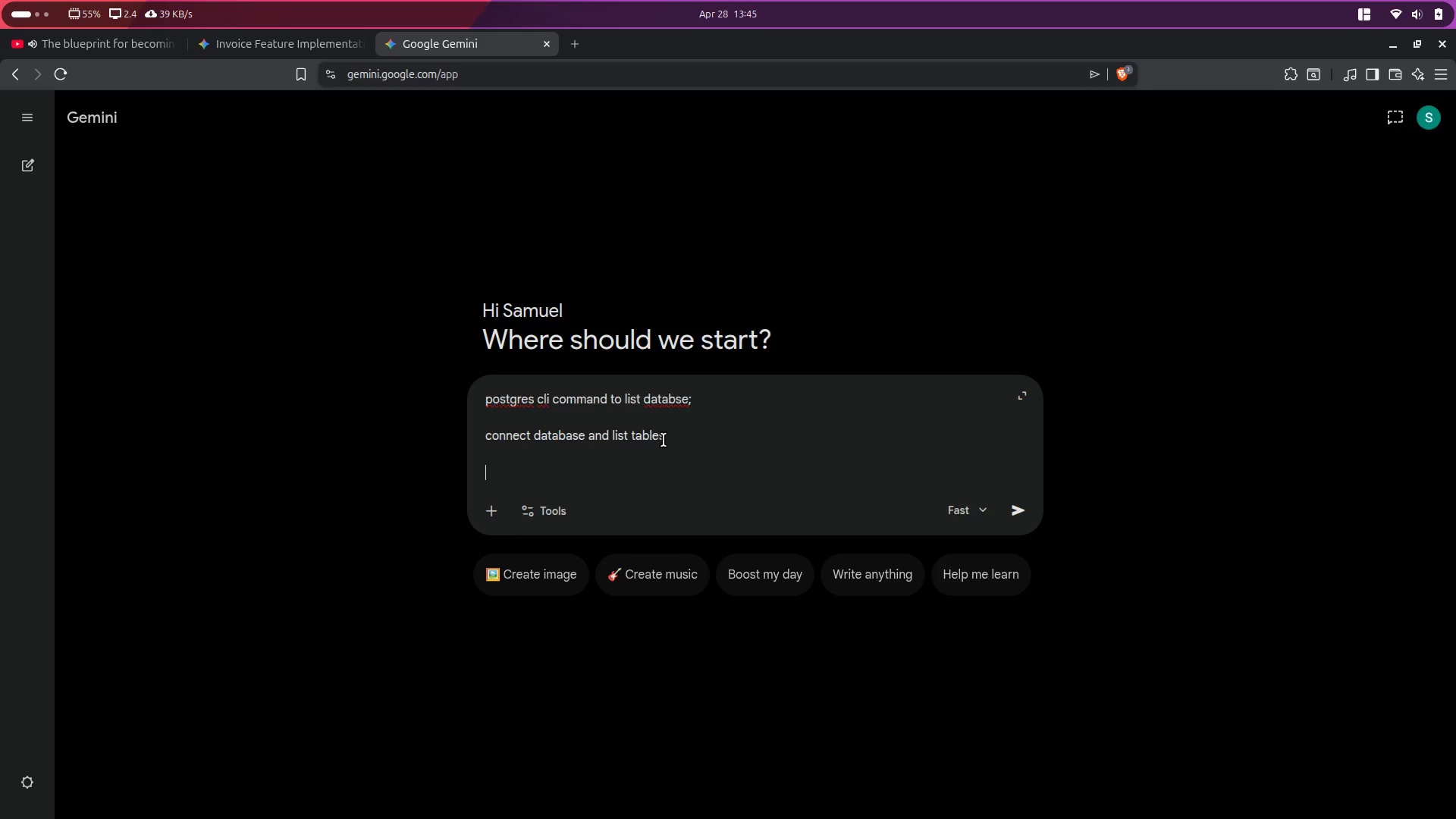 
type(and describle database columns (structure))
 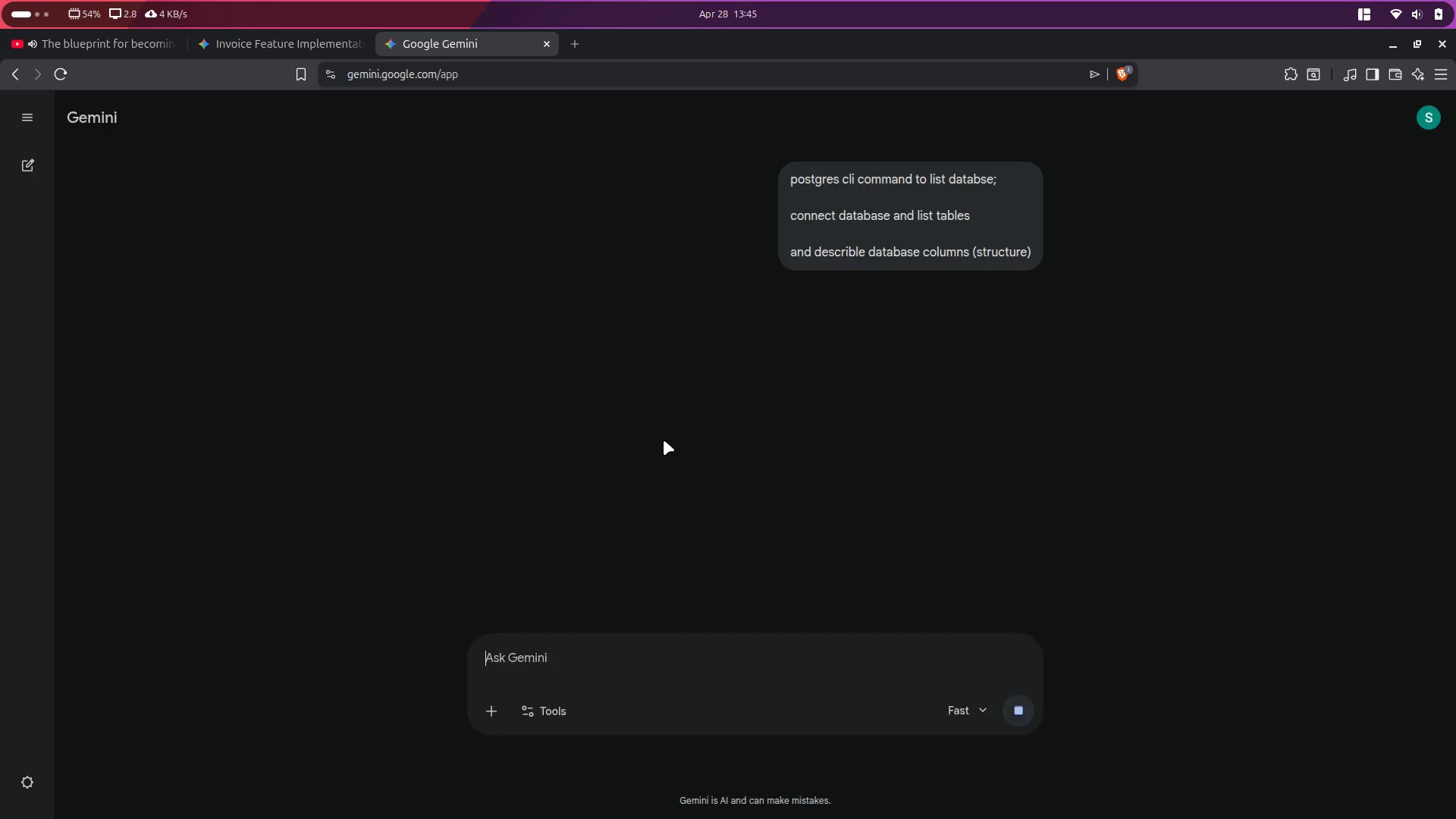 
 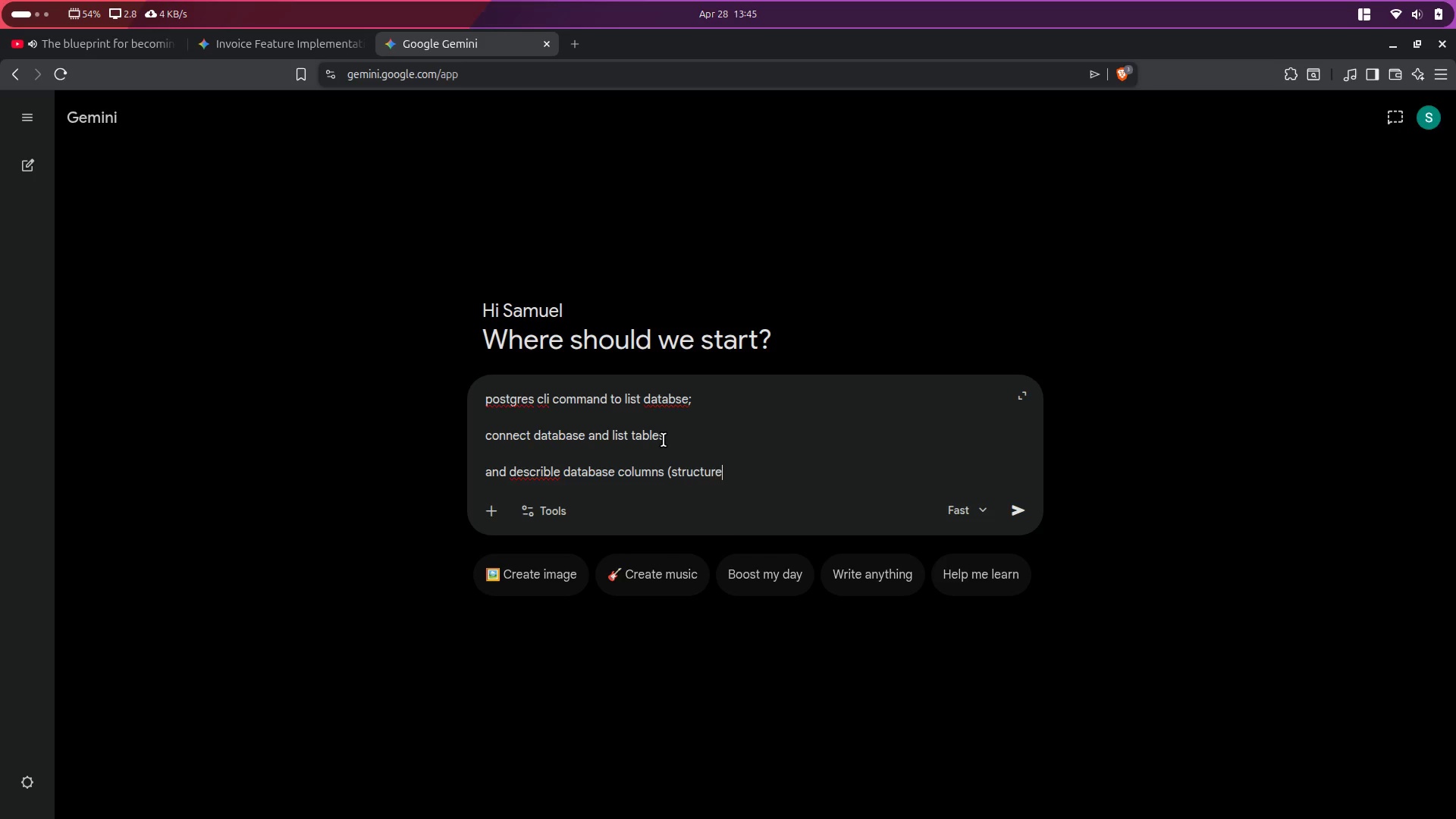 
key(Enter)
 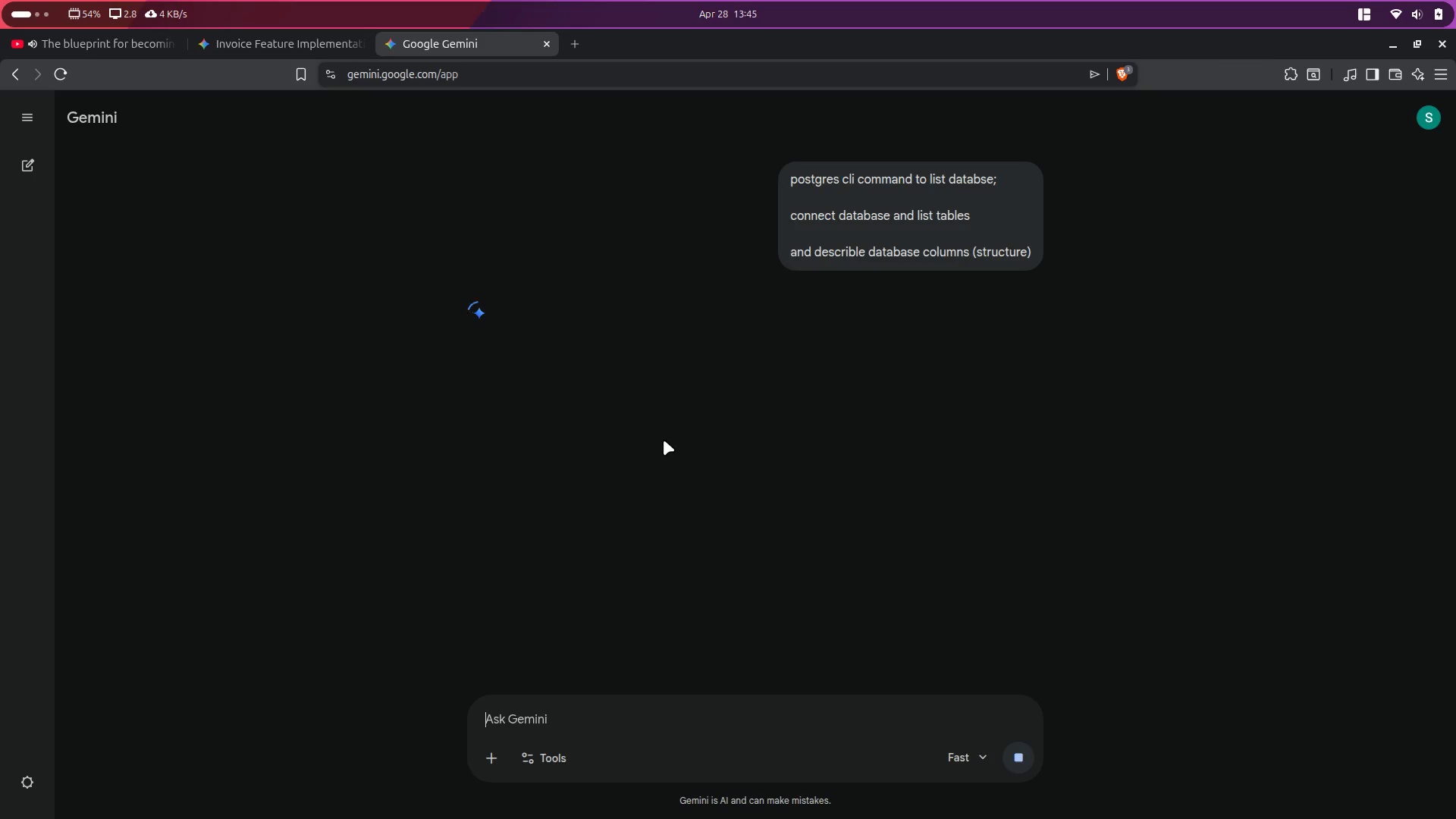 
key(Alt+Control+ArrowRight)
 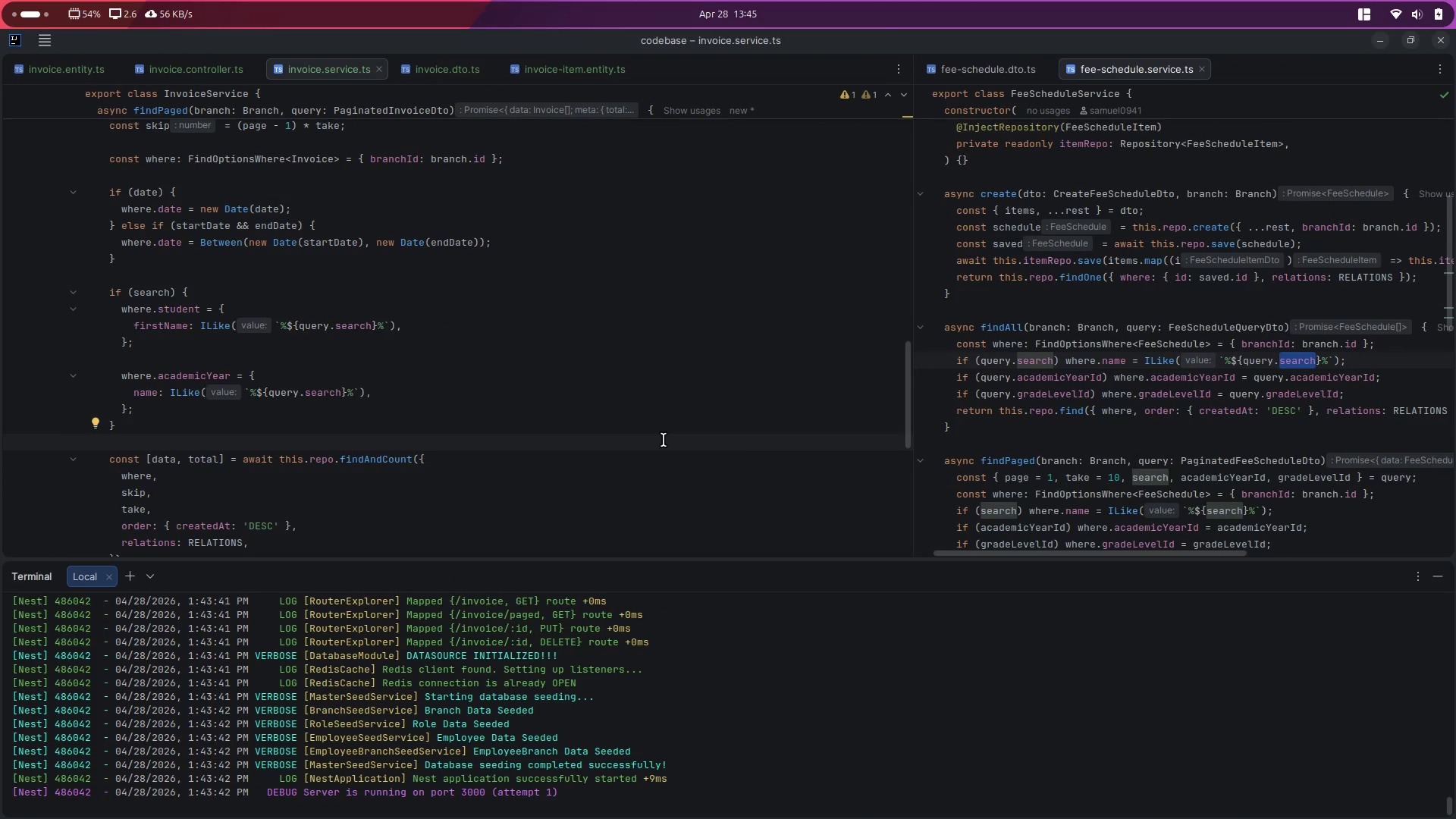 
key(Alt+Control+ArrowLeft)
 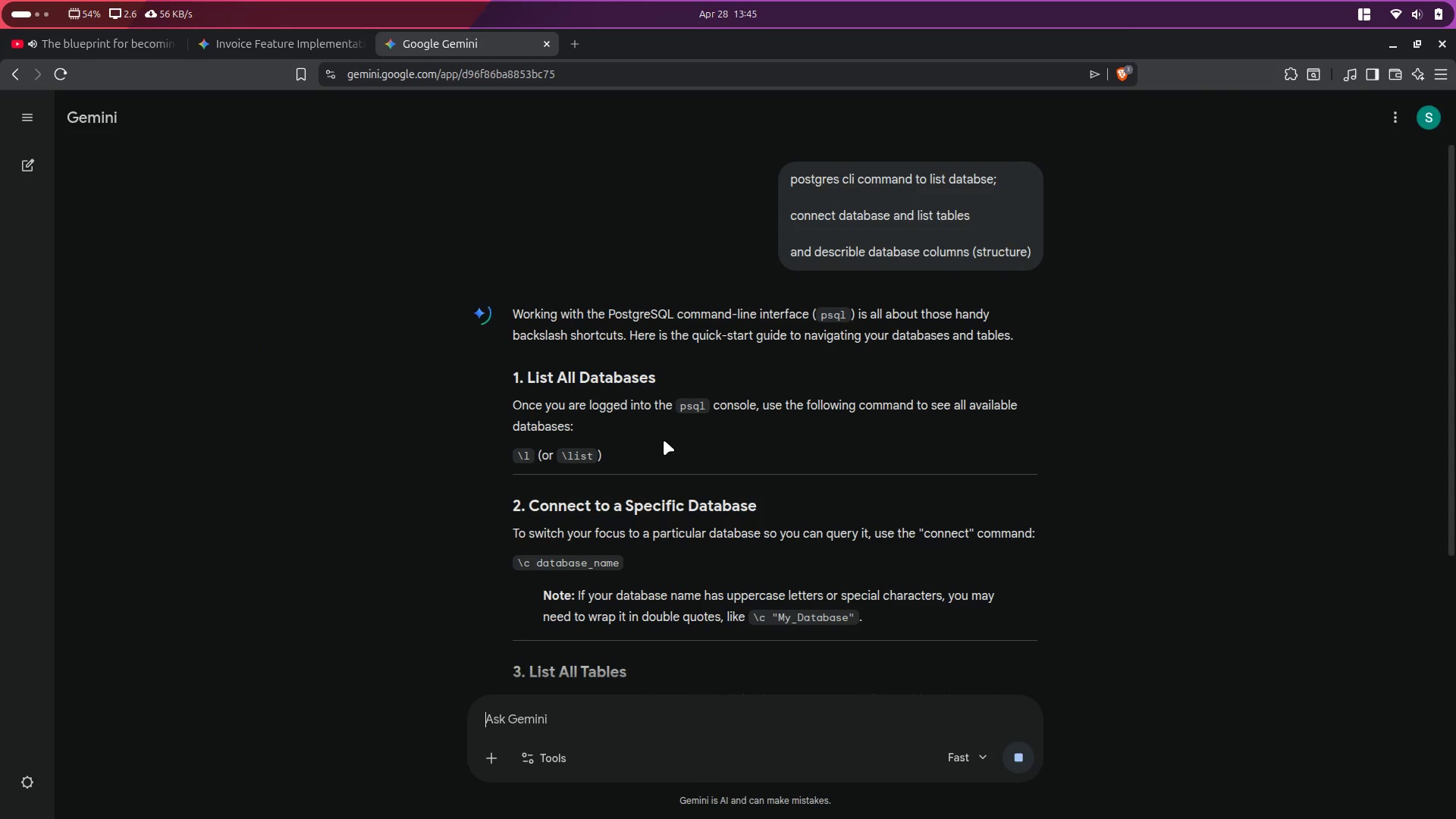 
key(Alt+Control+ArrowRight)
 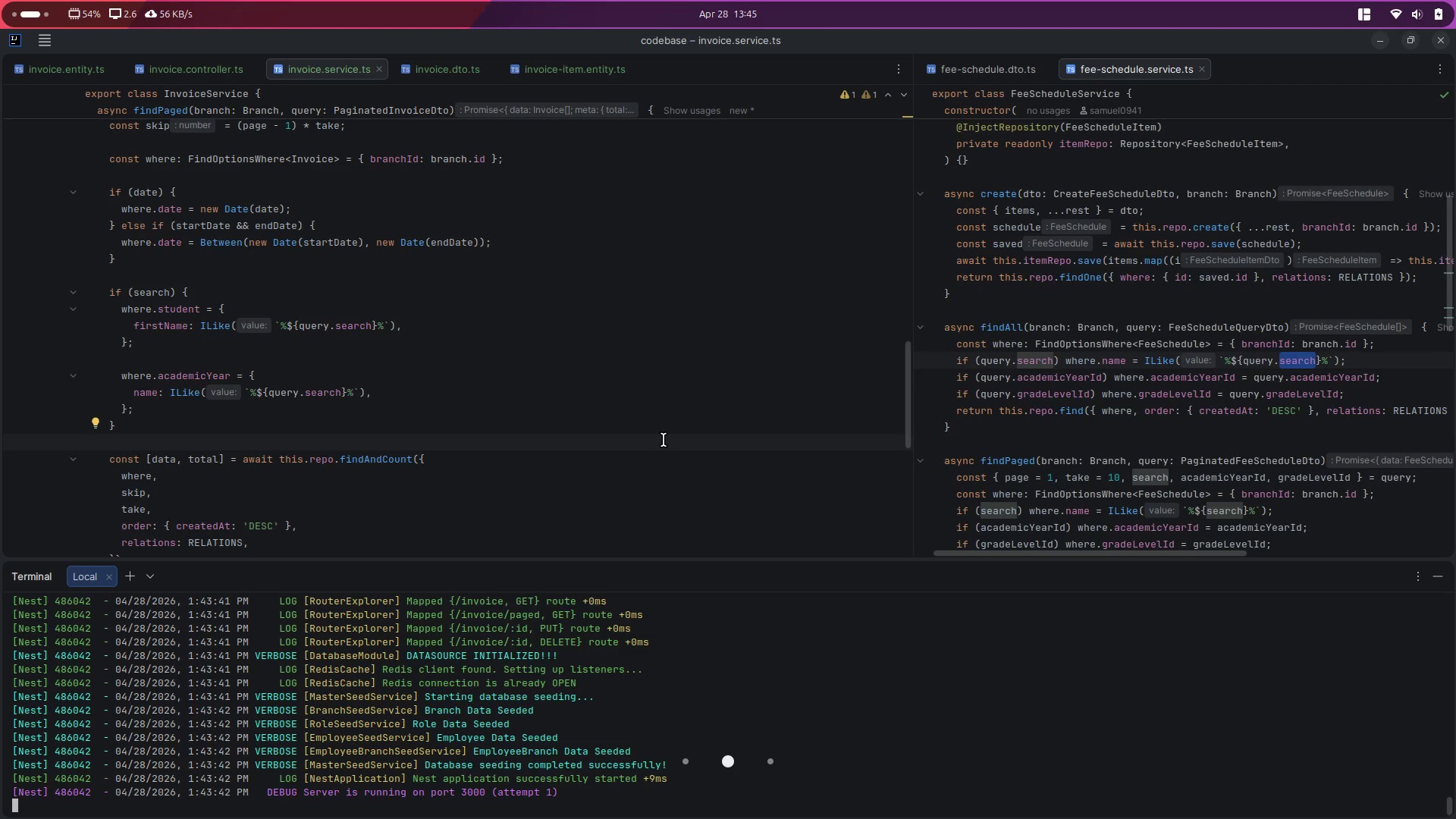 
key(Alt+AltLeft)
 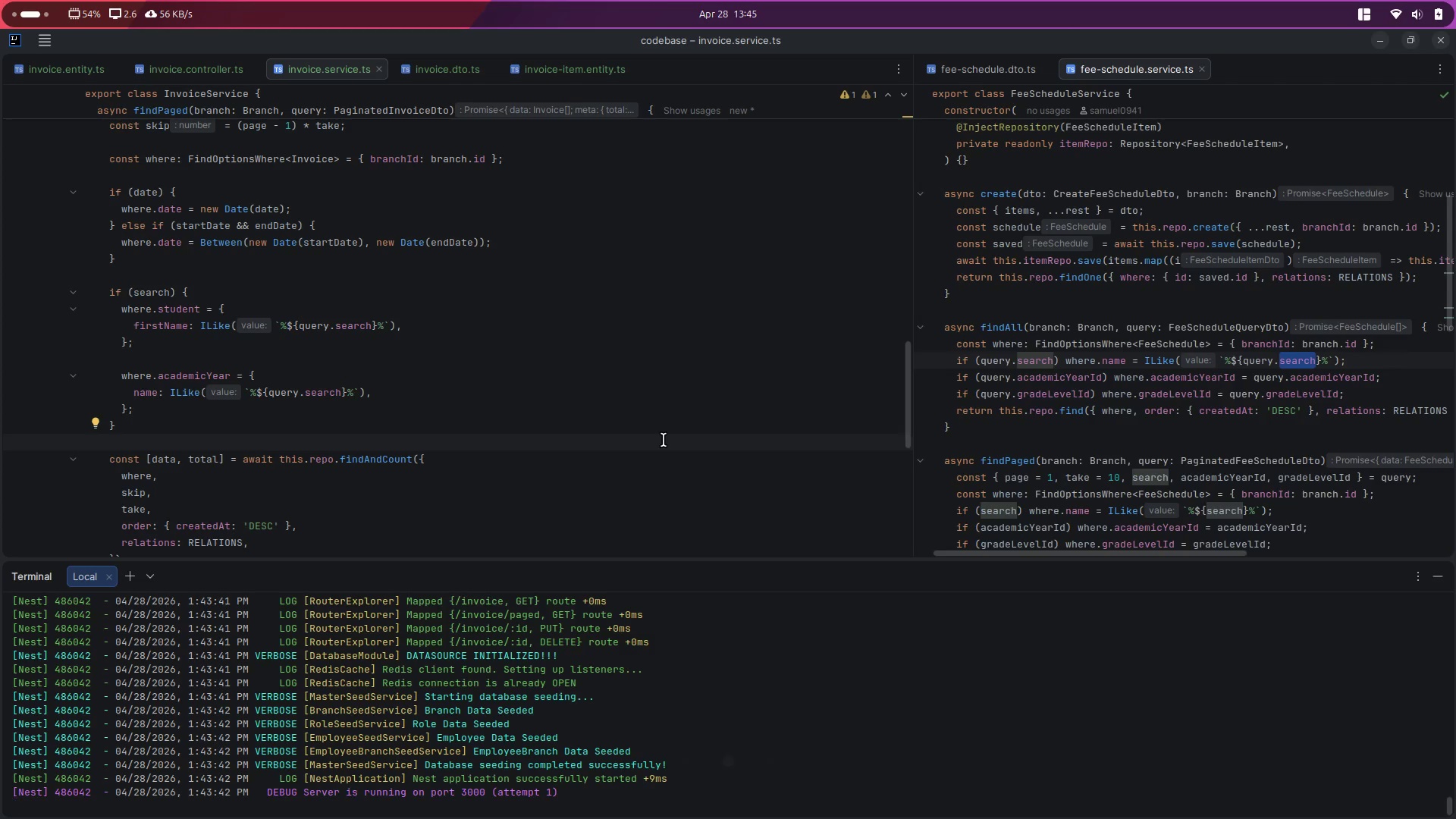 
key(Alt+Tab)
 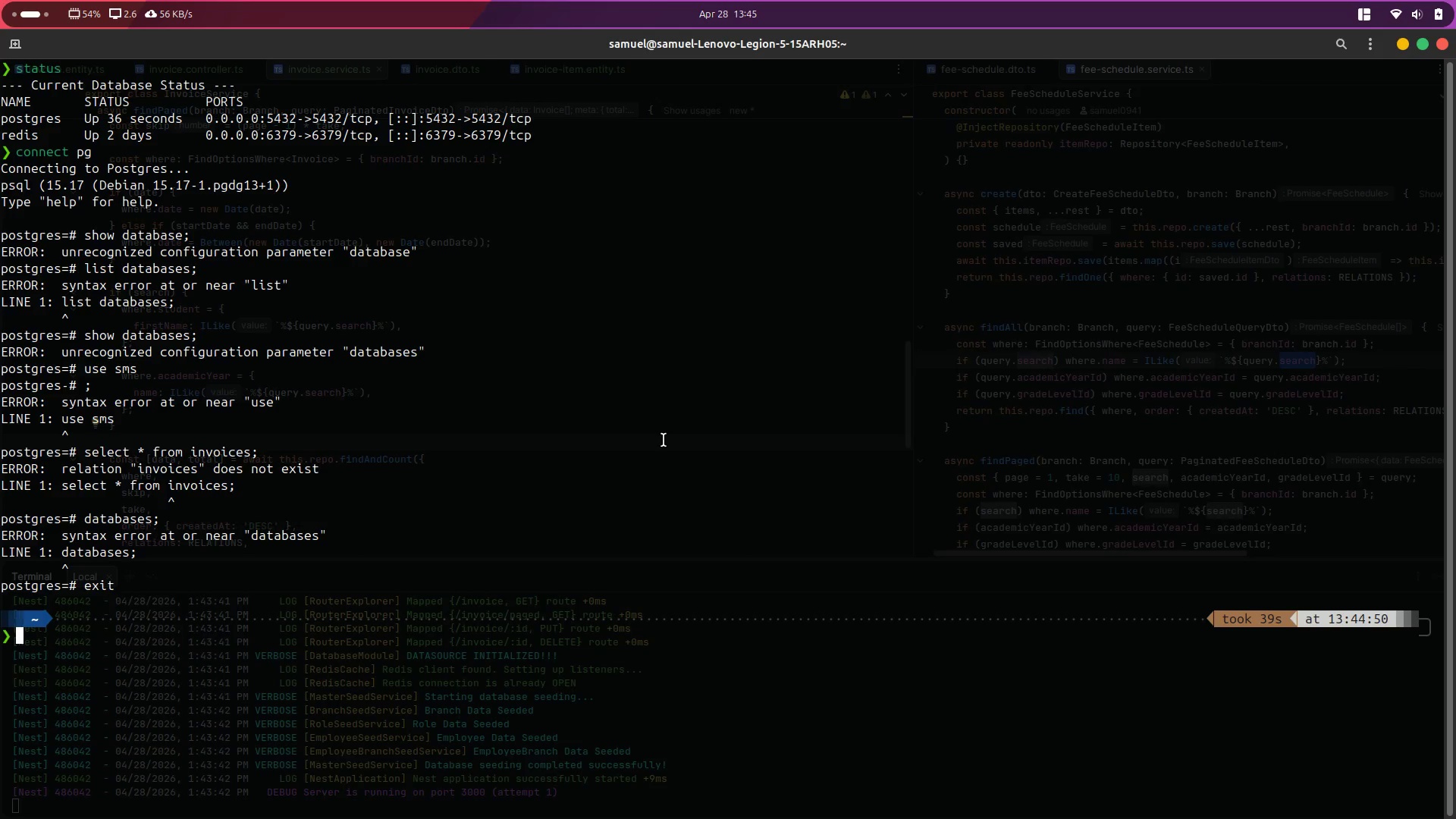 
key(ArrowUp)
 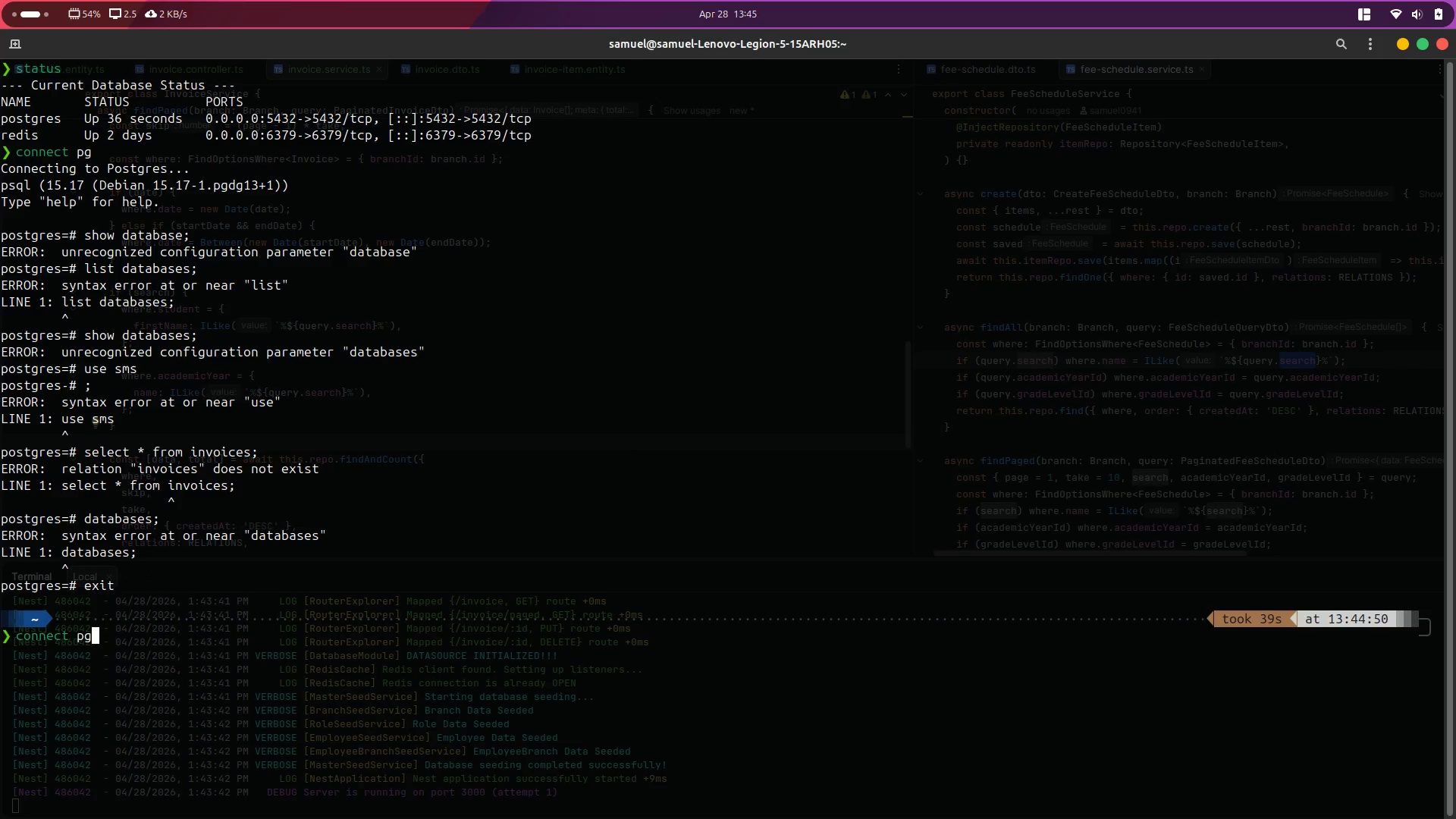 
key(Enter)
 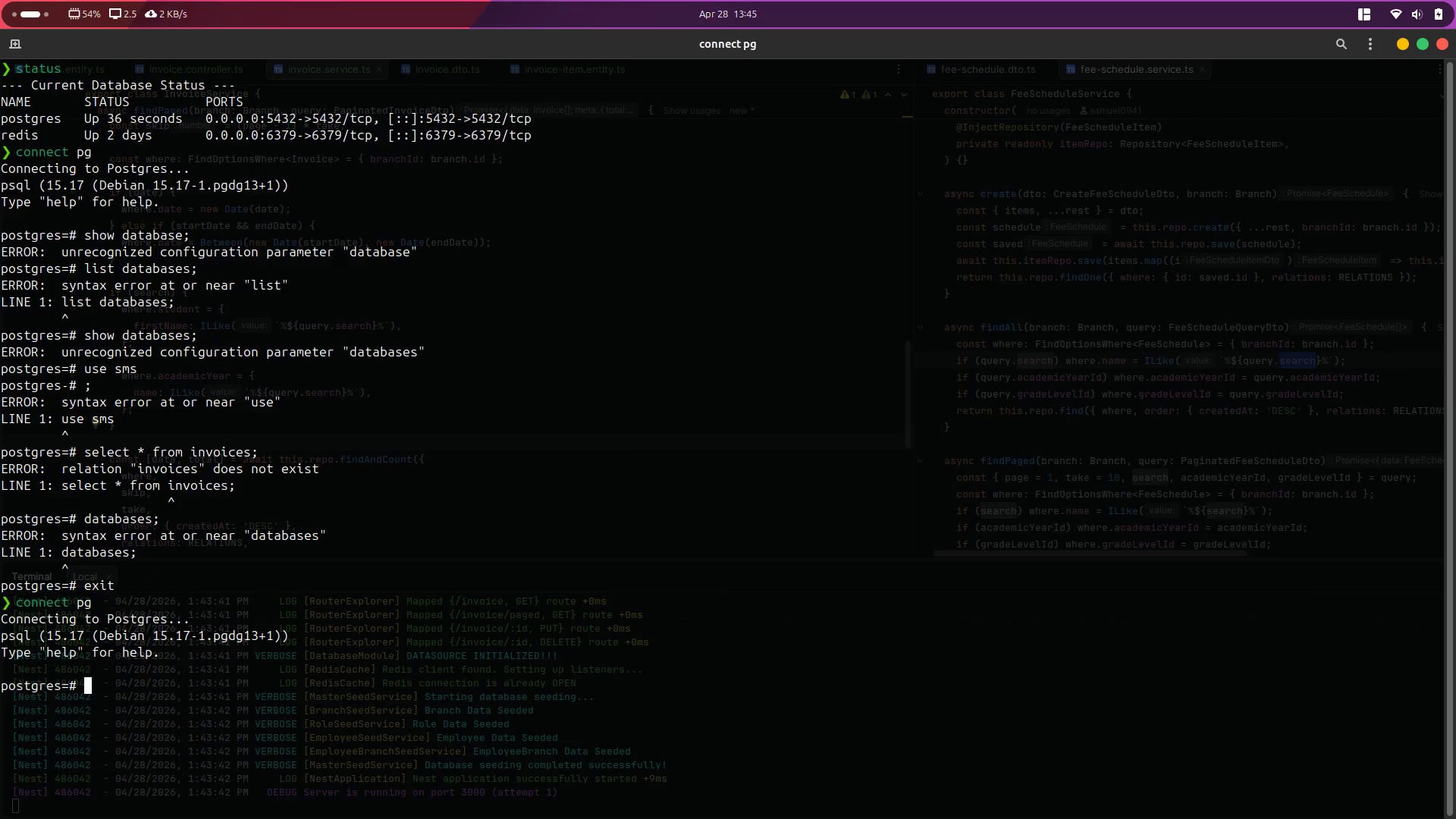 
type(list)
 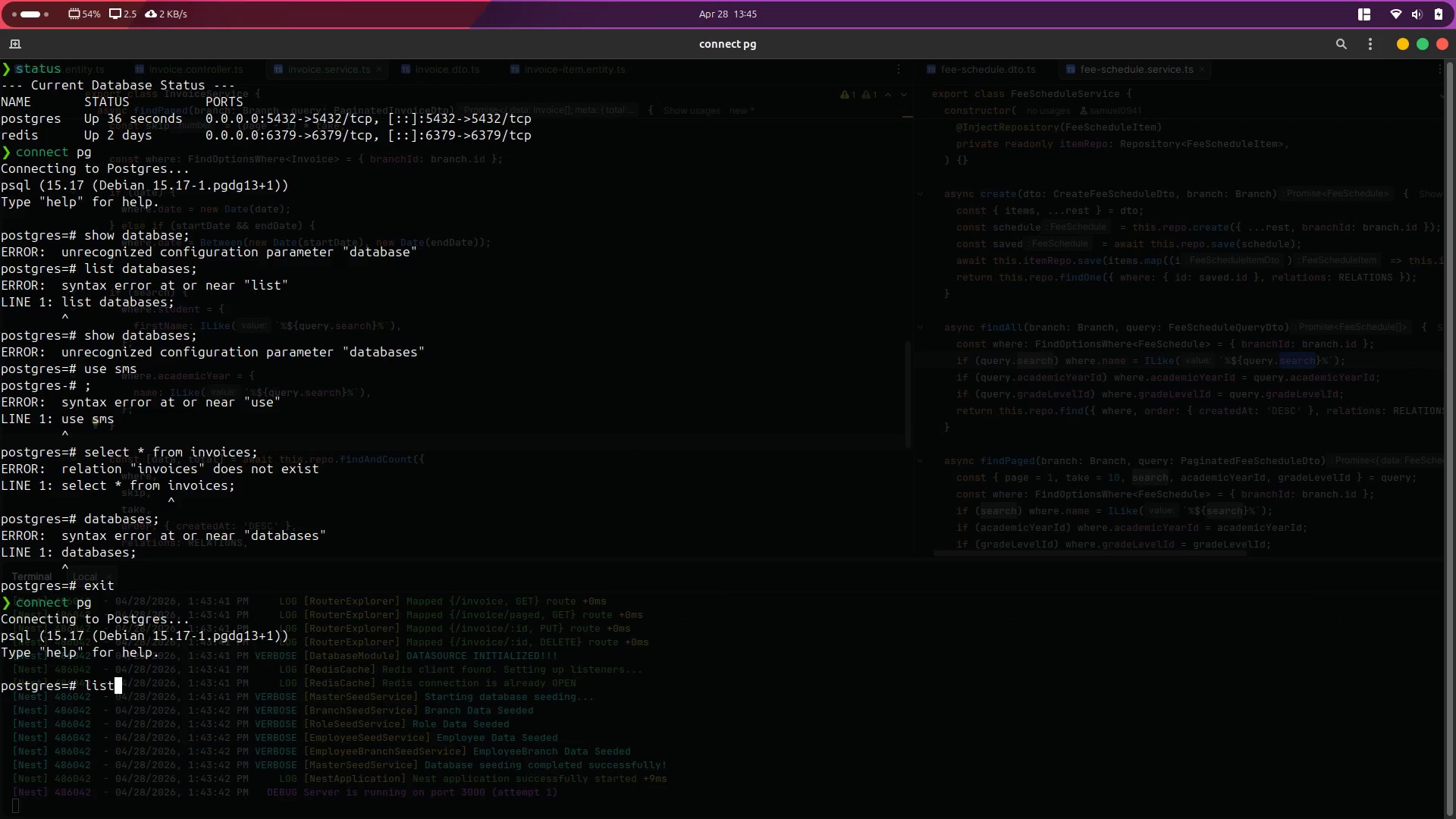 
key(Enter)
 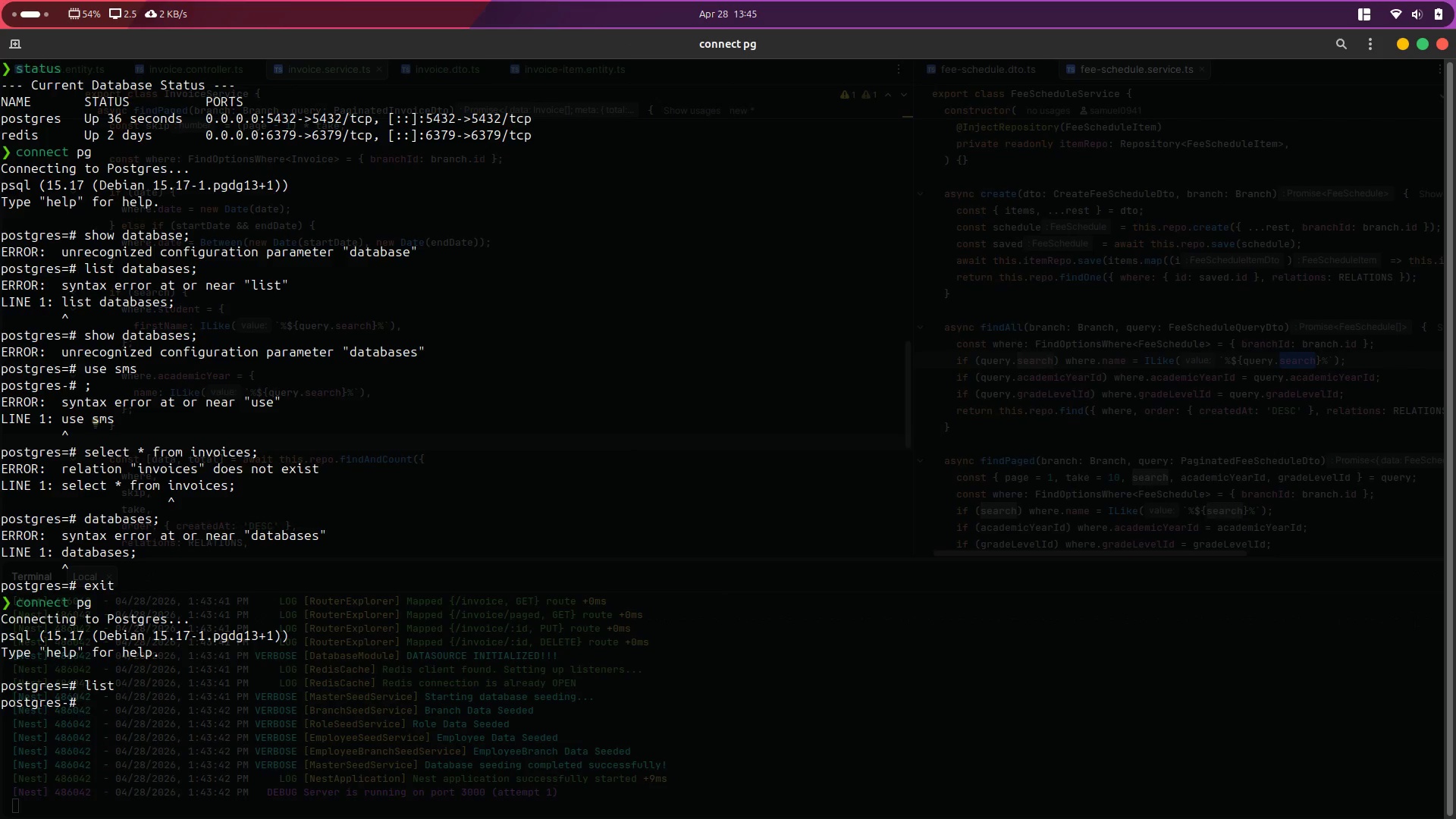 
key(Semicolon)
 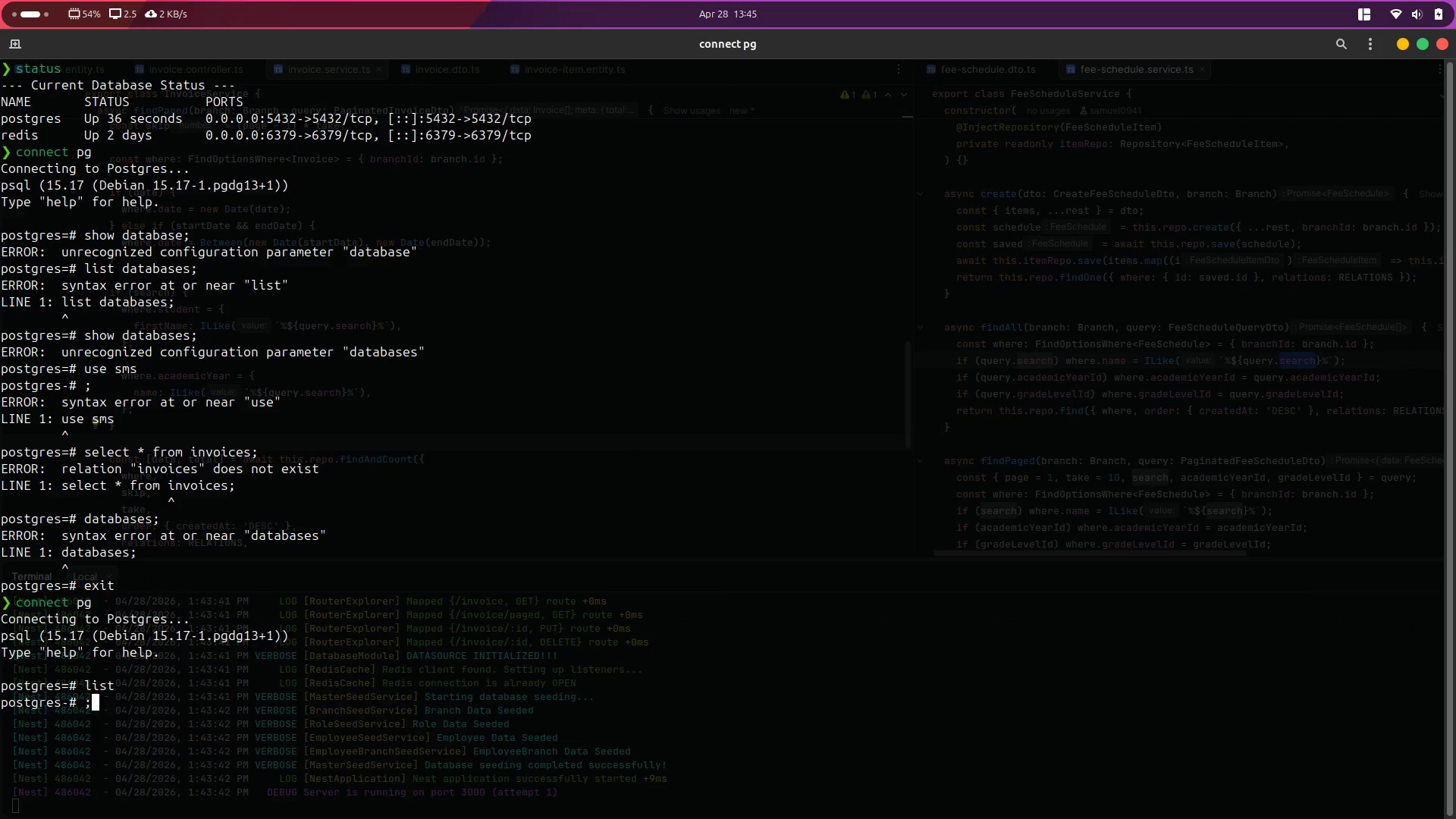 
key(Enter)
 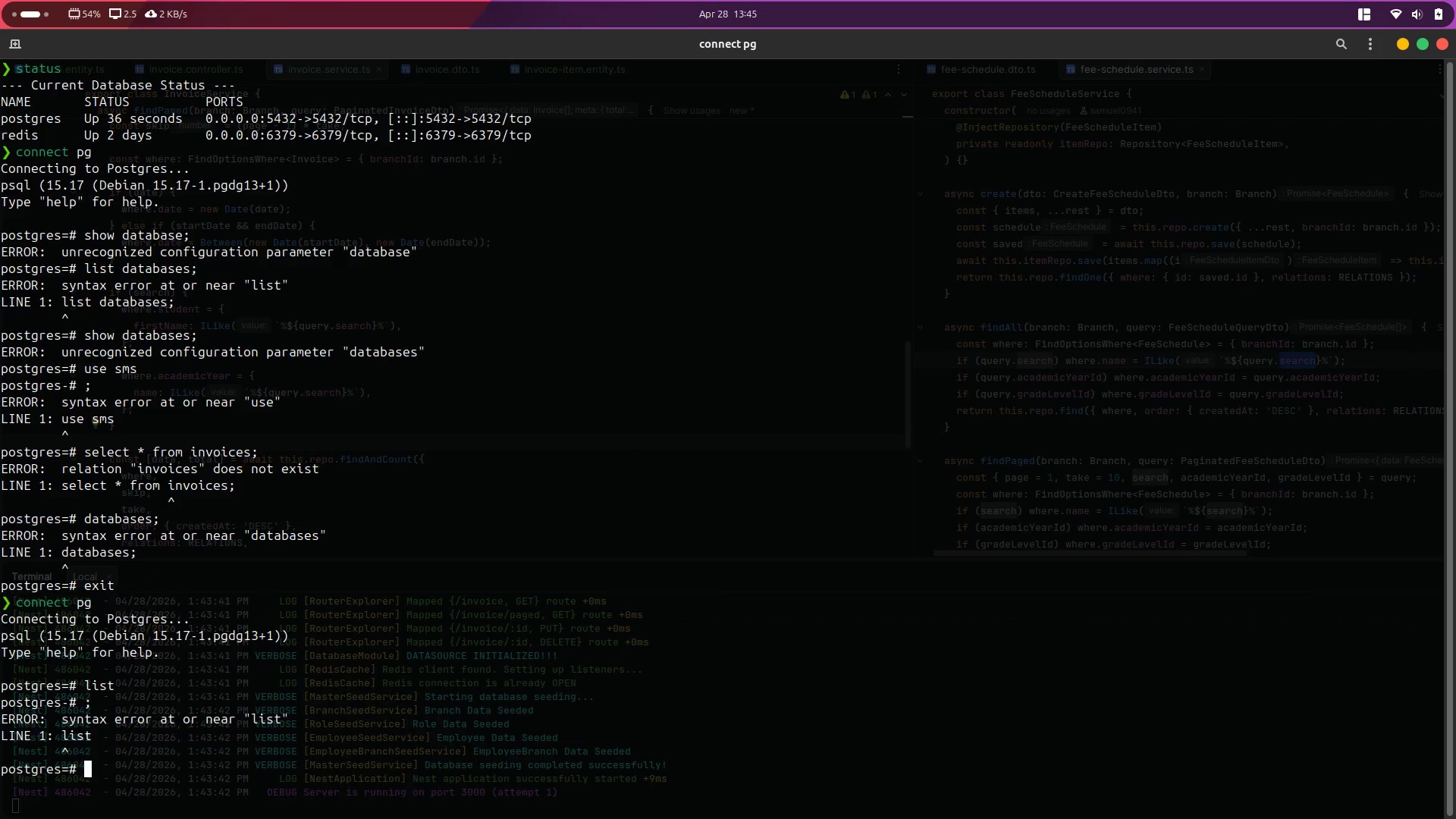 
type(clear)
key(Backspace)
key(Backspace)
key(Backspace)
key(Backspace)
key(Backspace)
type(l)
key(Backspace)
type(\list;)
 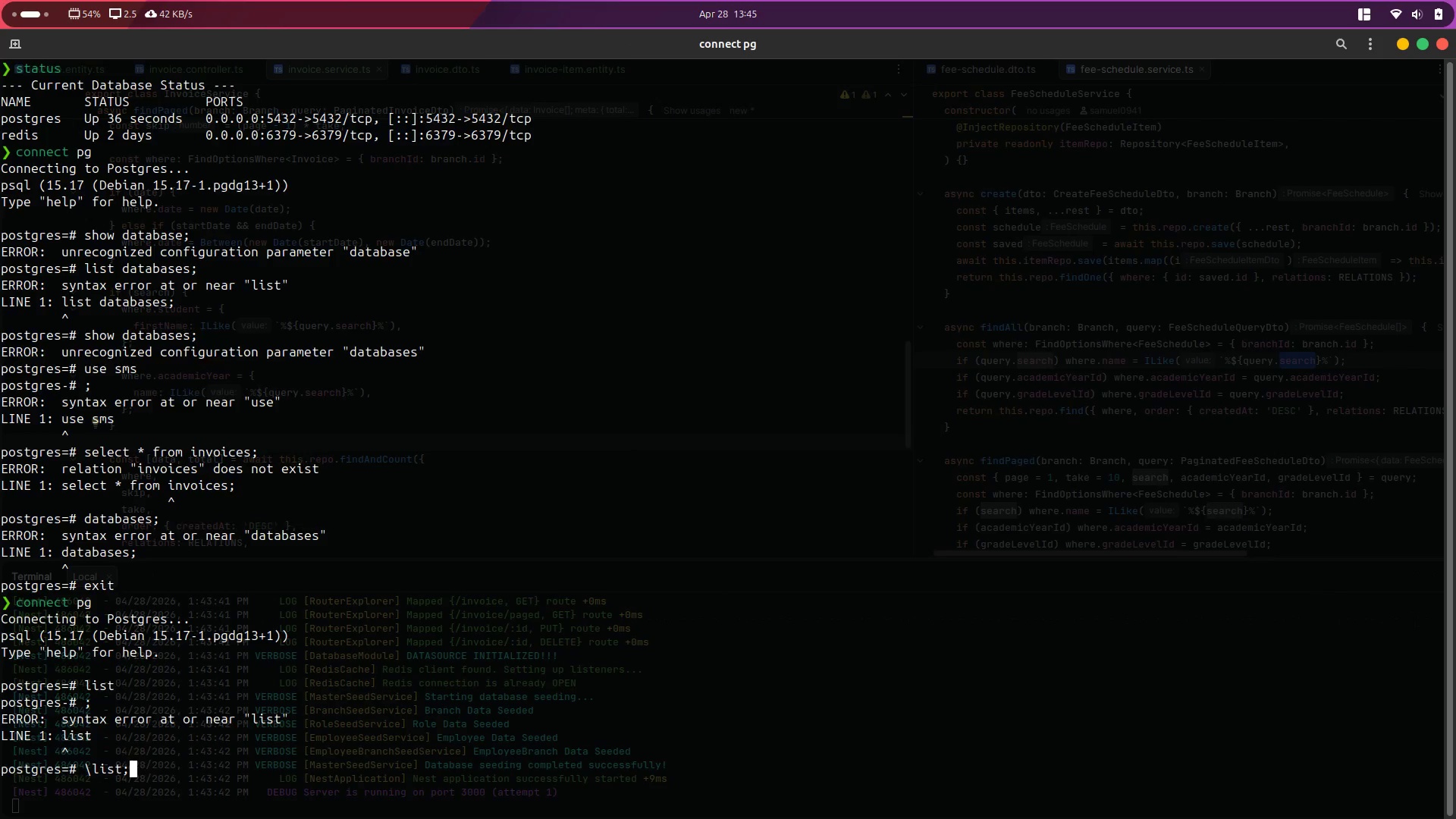 
key(Enter)
 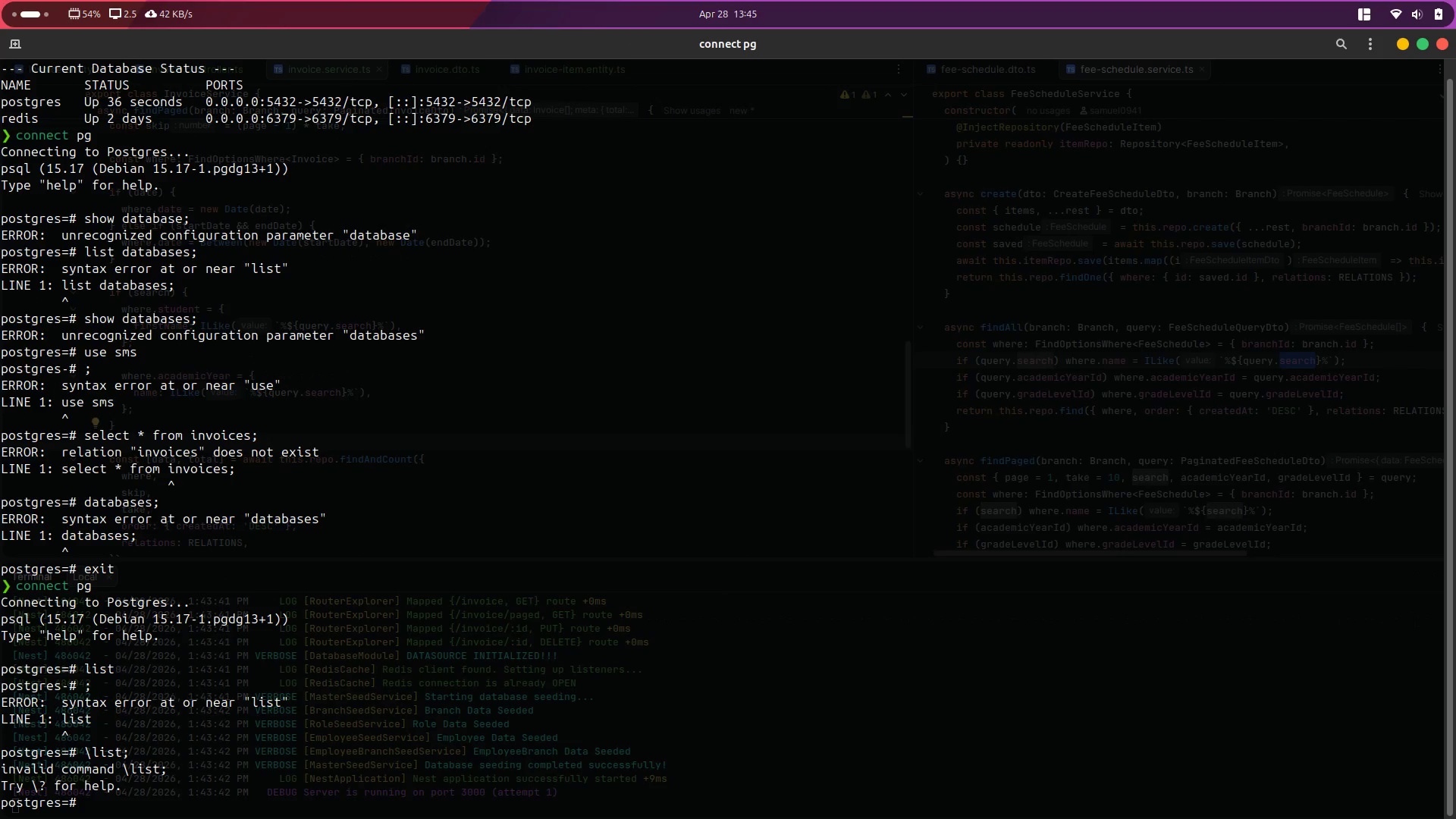 
key(ArrowUp)
 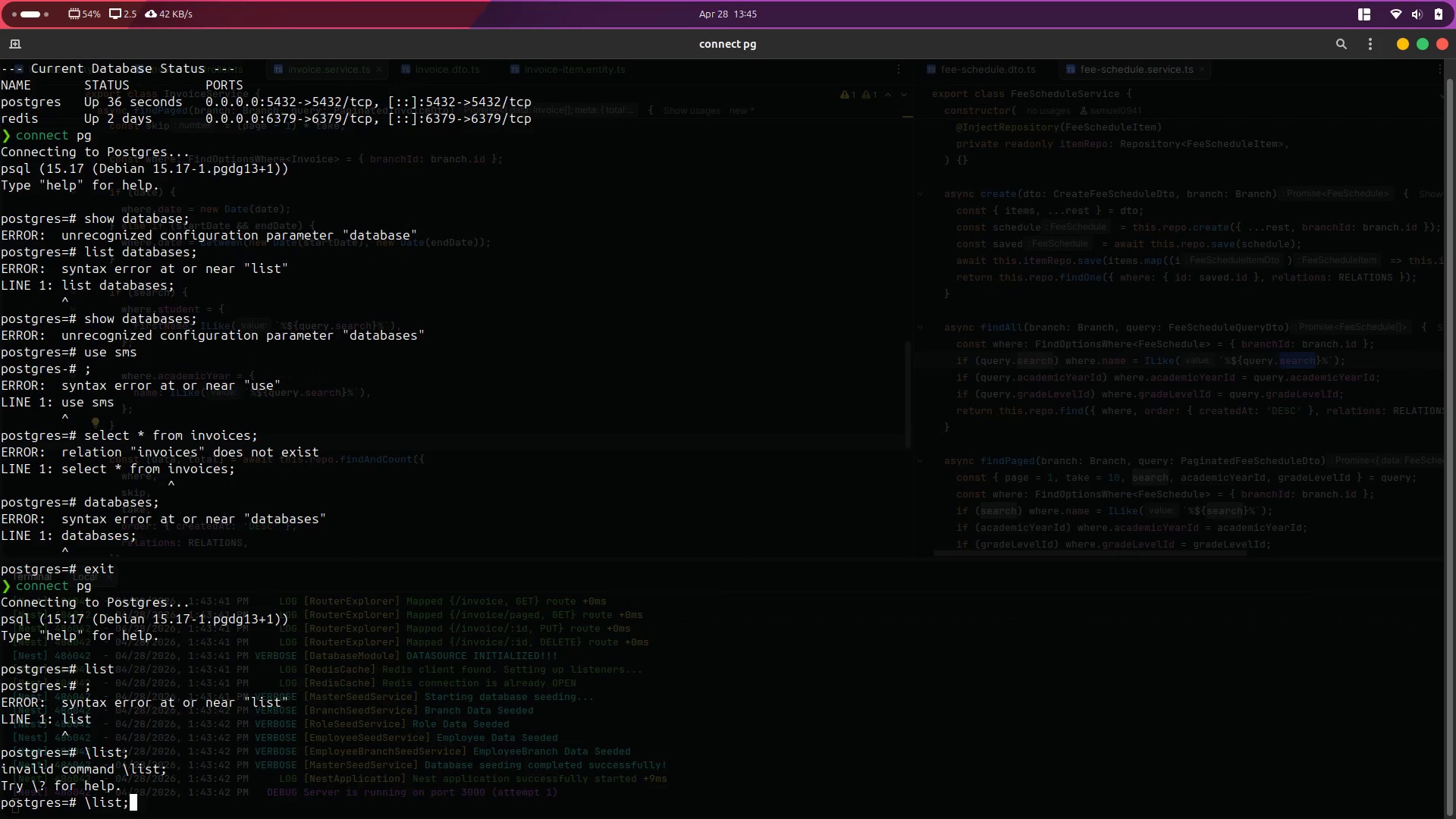 
key(Backspace)
 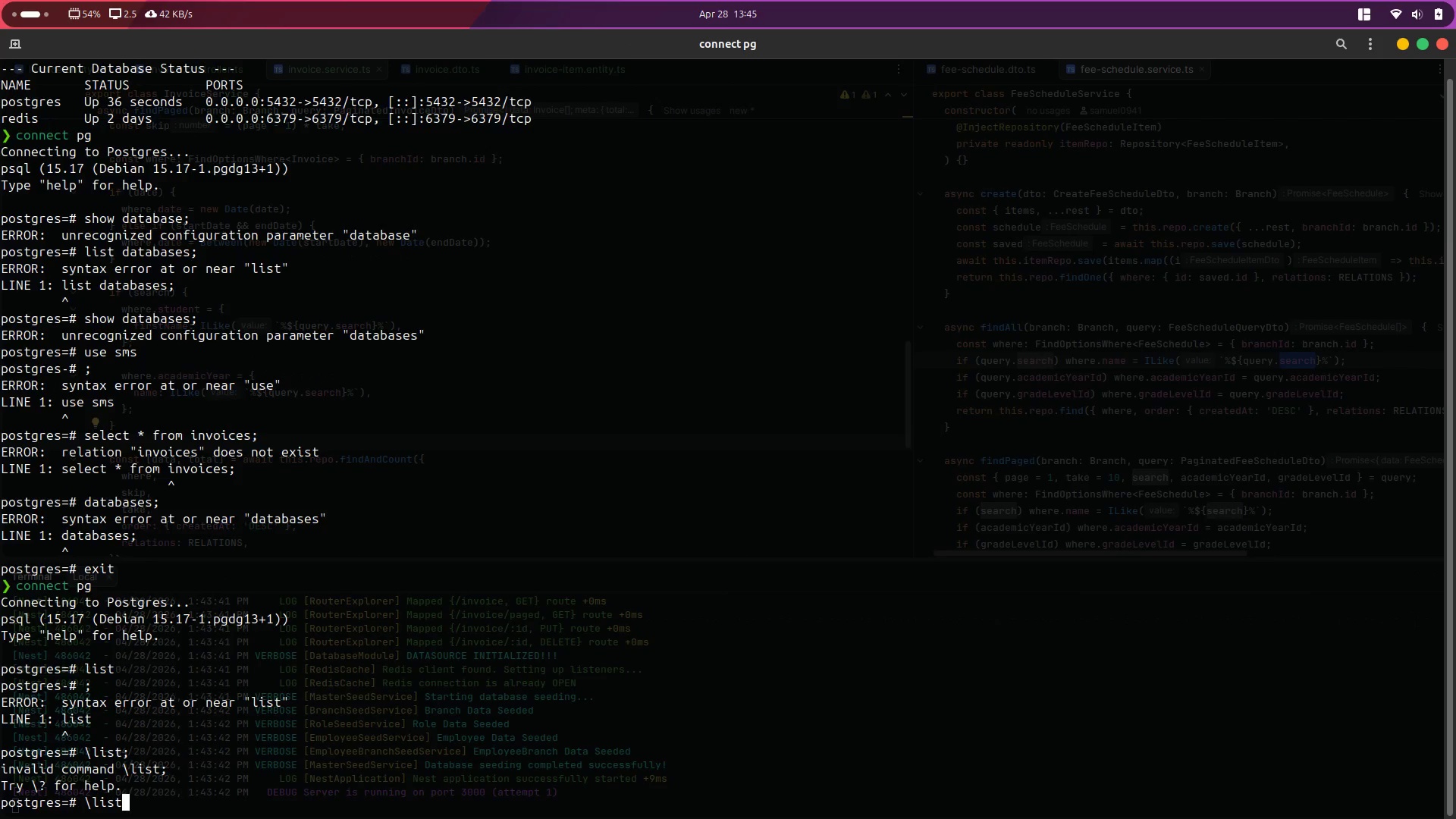 
key(Enter)
 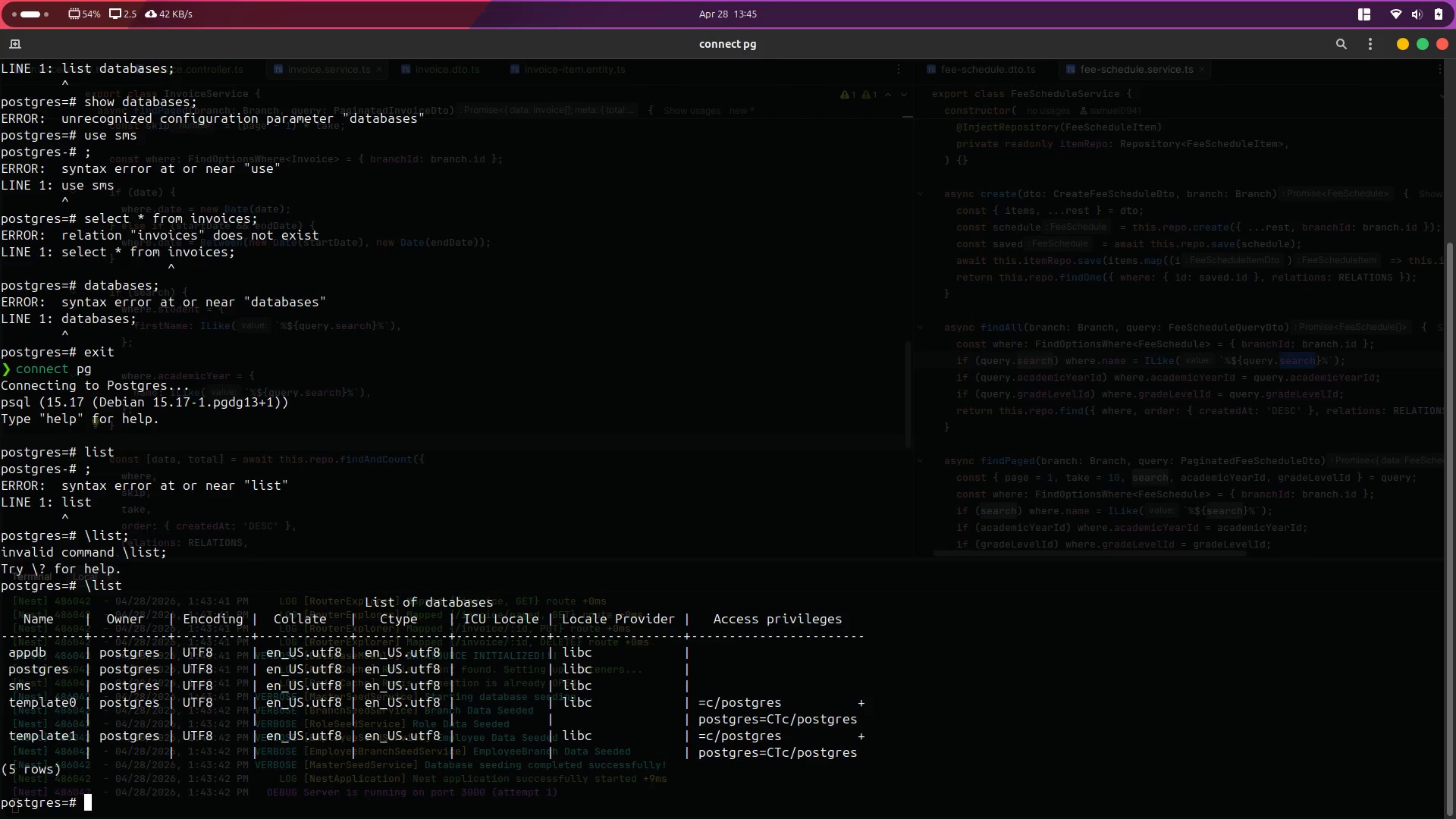 
key(Alt+Control+ArrowLeft)
 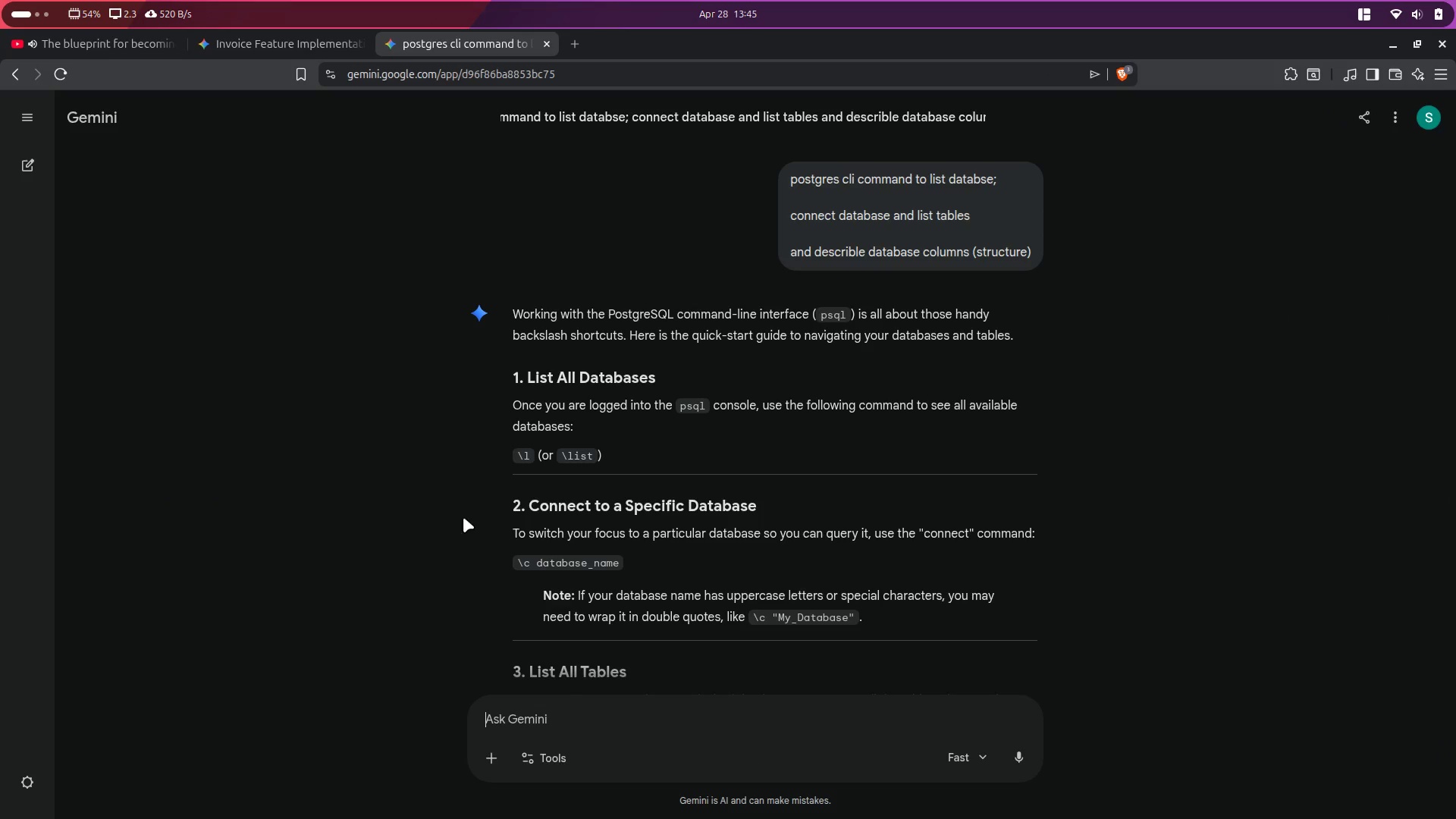 
scroll: coordinate [462, 520], scroll_direction: down, amount: 2.0
 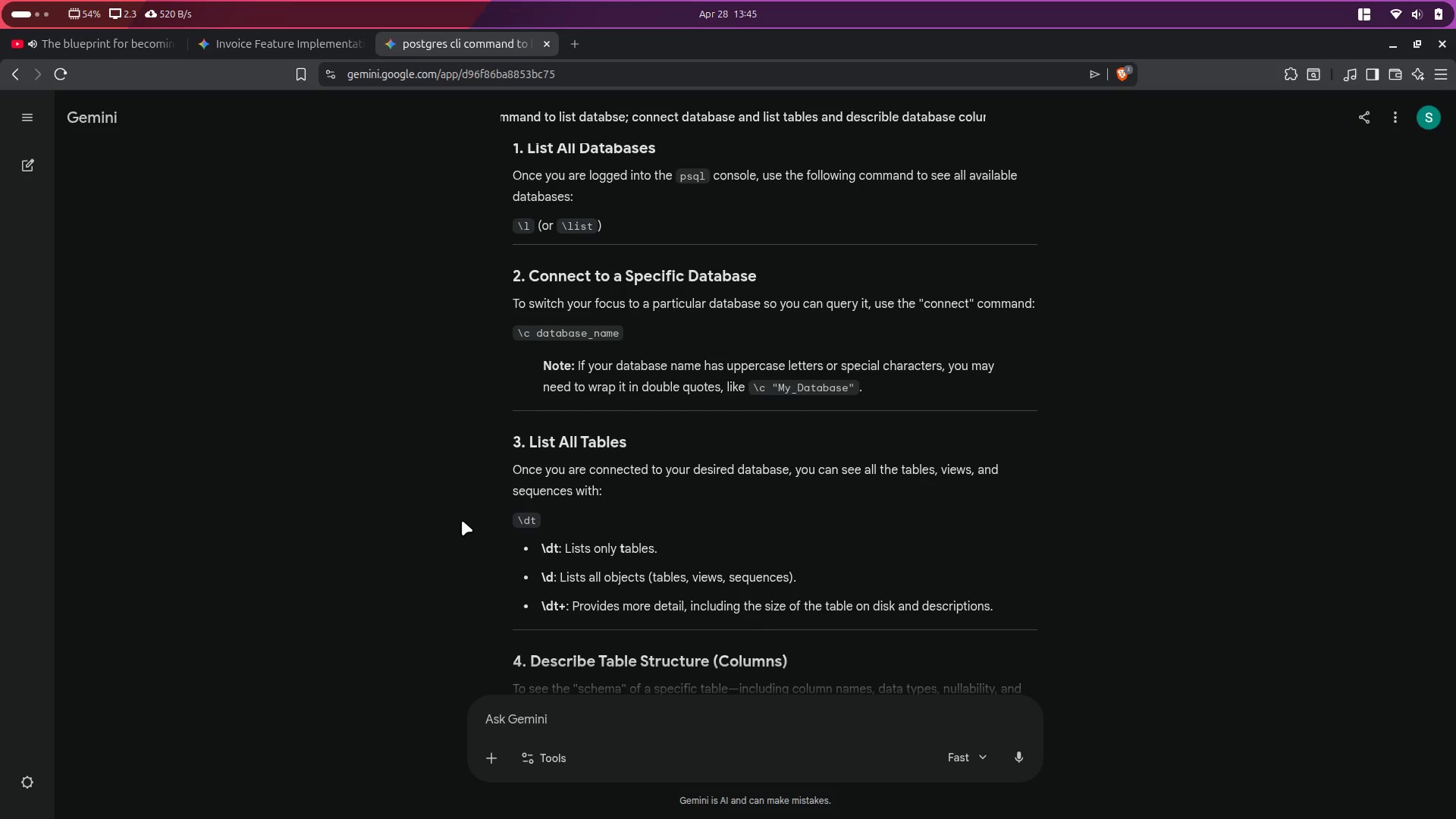 
key(Alt+Control+ArrowRight)
 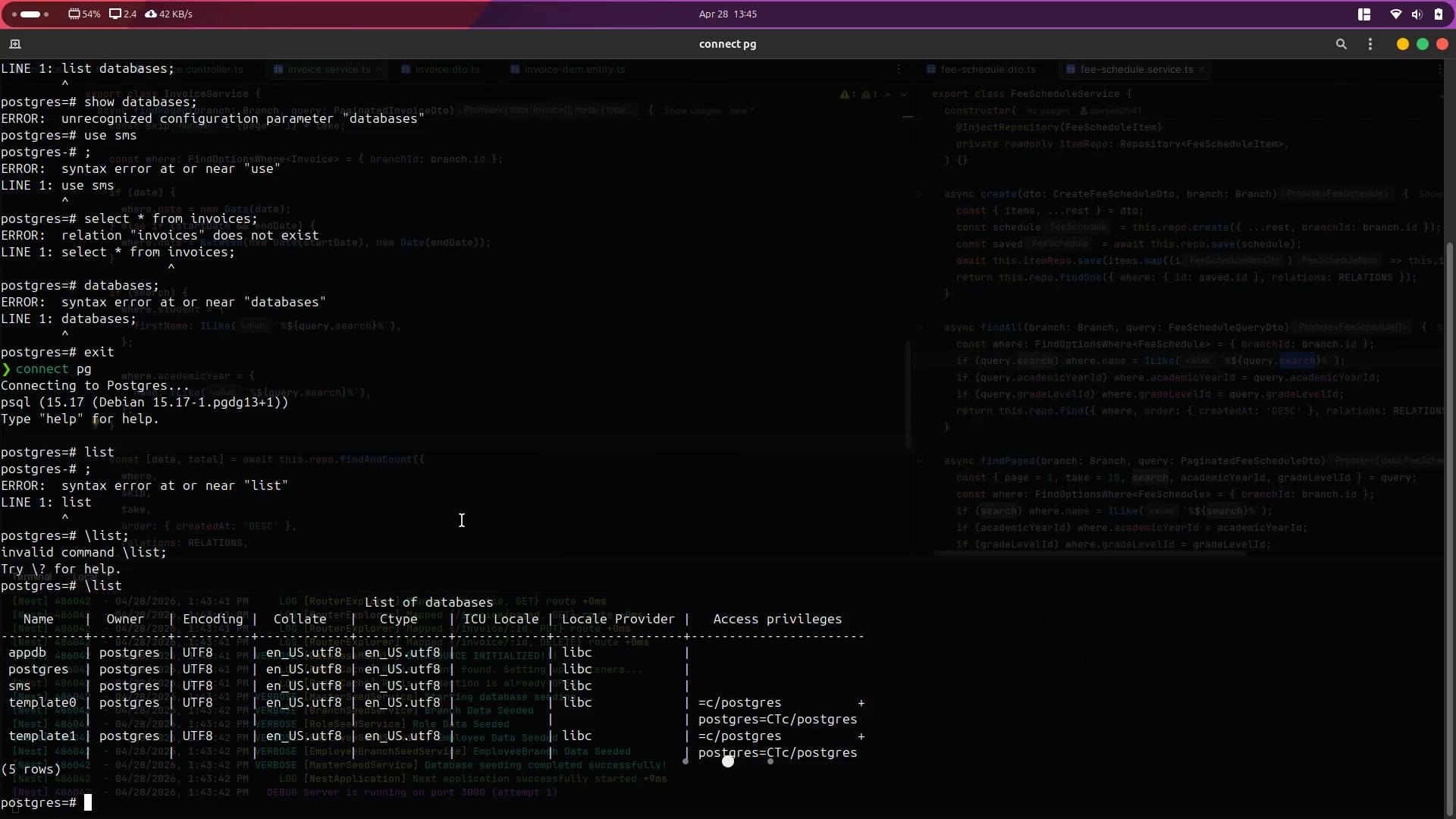 
type(\c sms)
 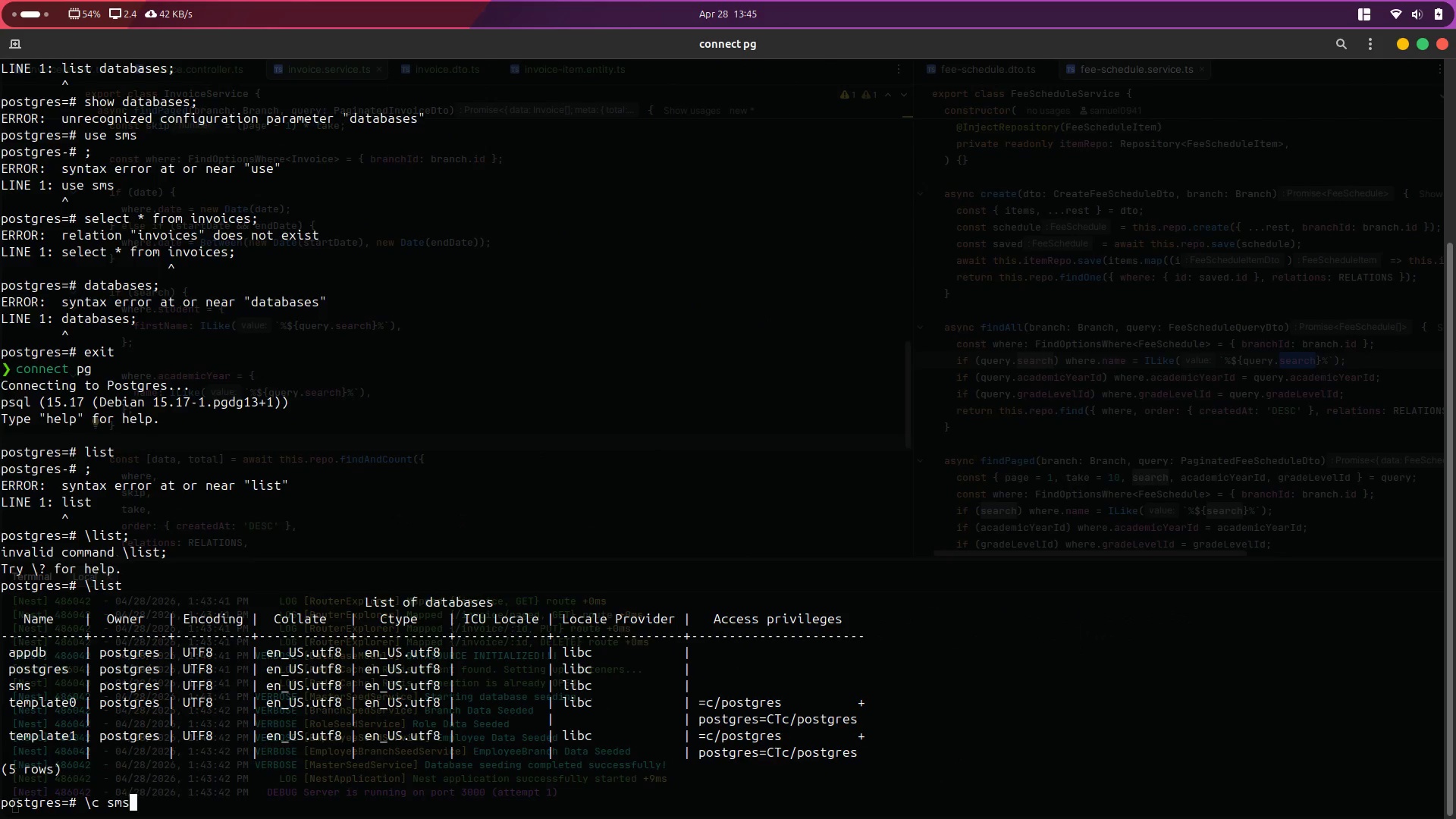 
key(Enter)
 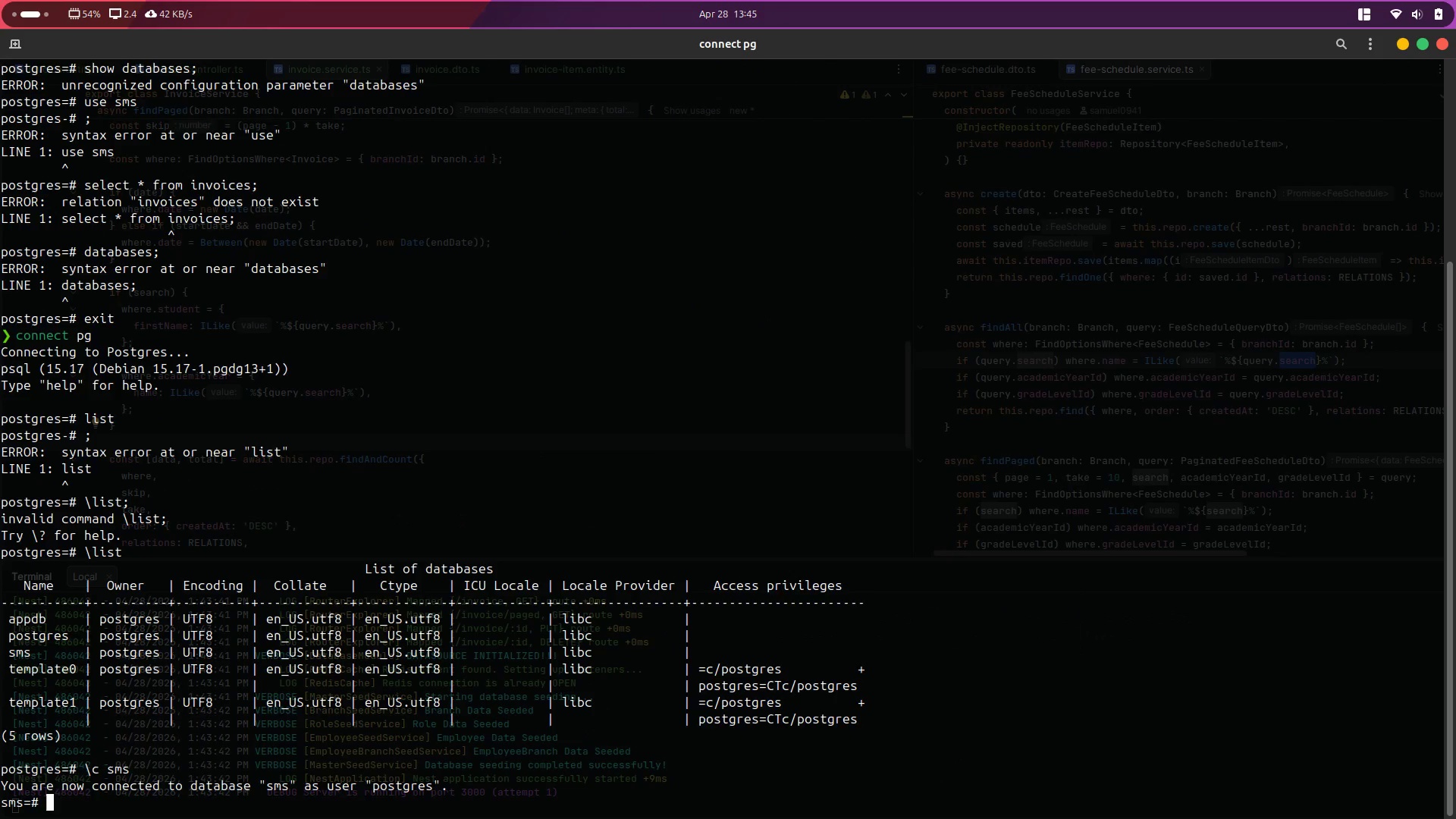 
type(;)
key(Backspace)
type(select )
 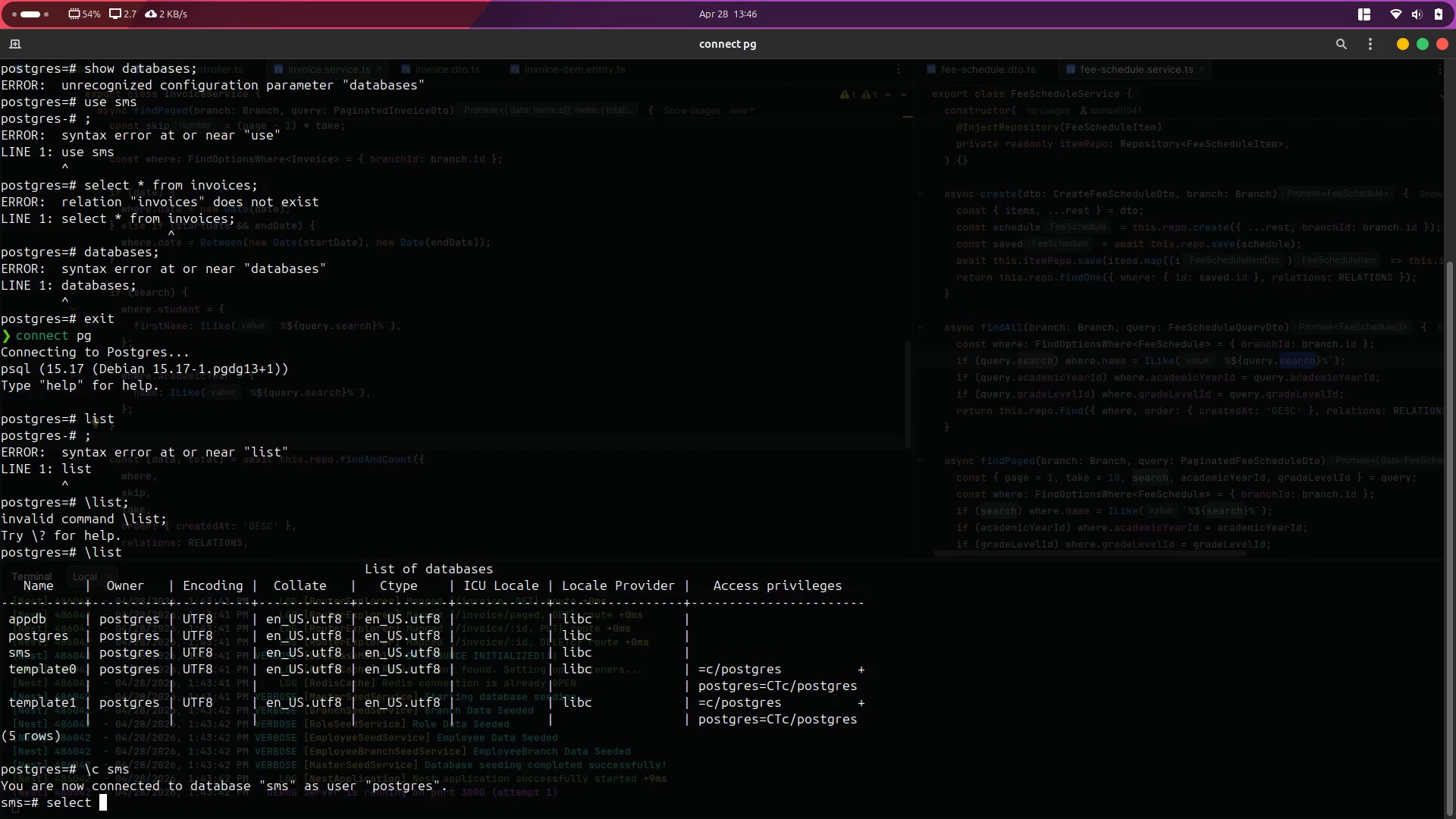 
key(Alt+Control+ArrowLeft)
 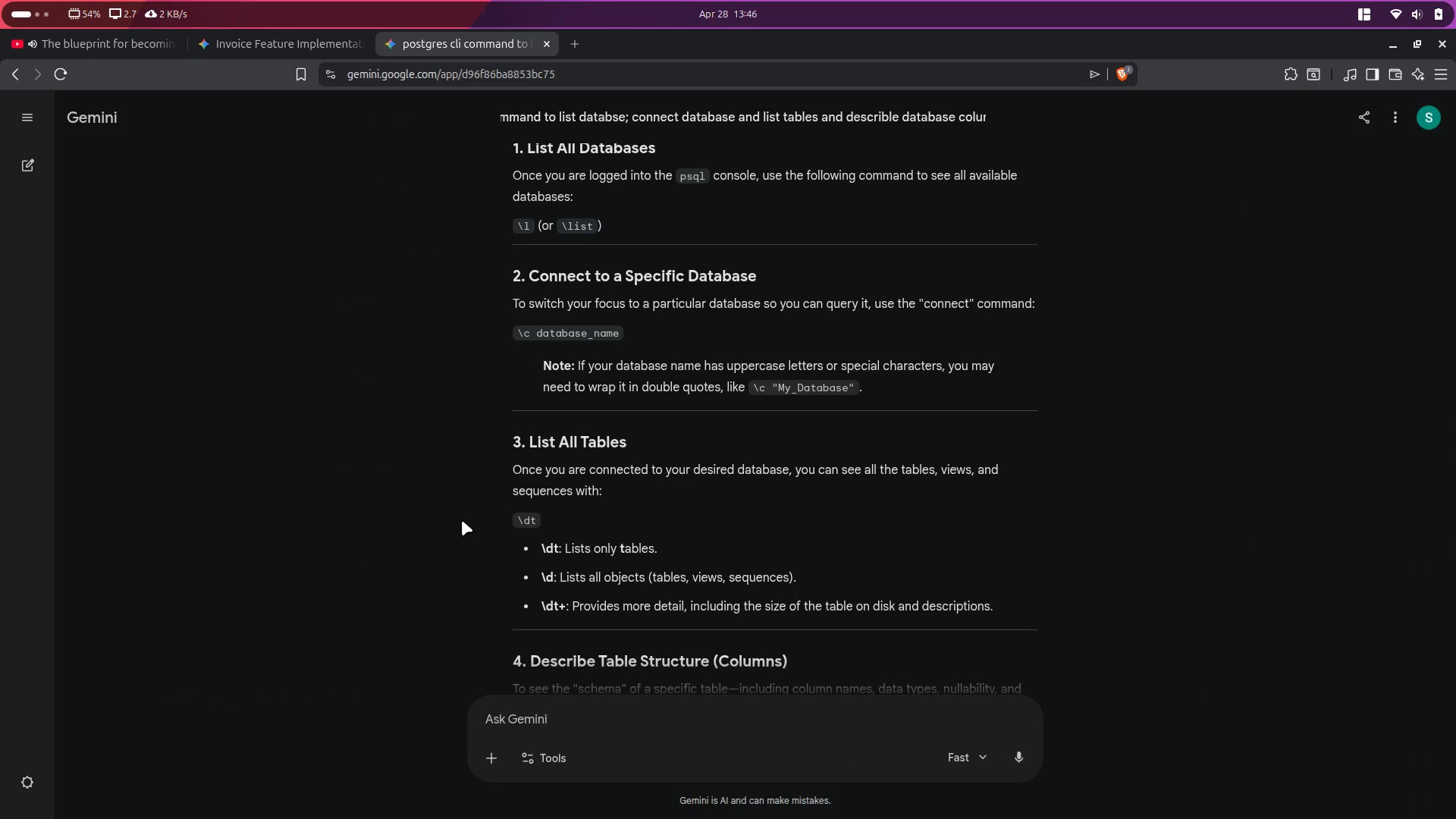 
scroll: coordinate [462, 520], scroll_direction: down, amount: 3.0
 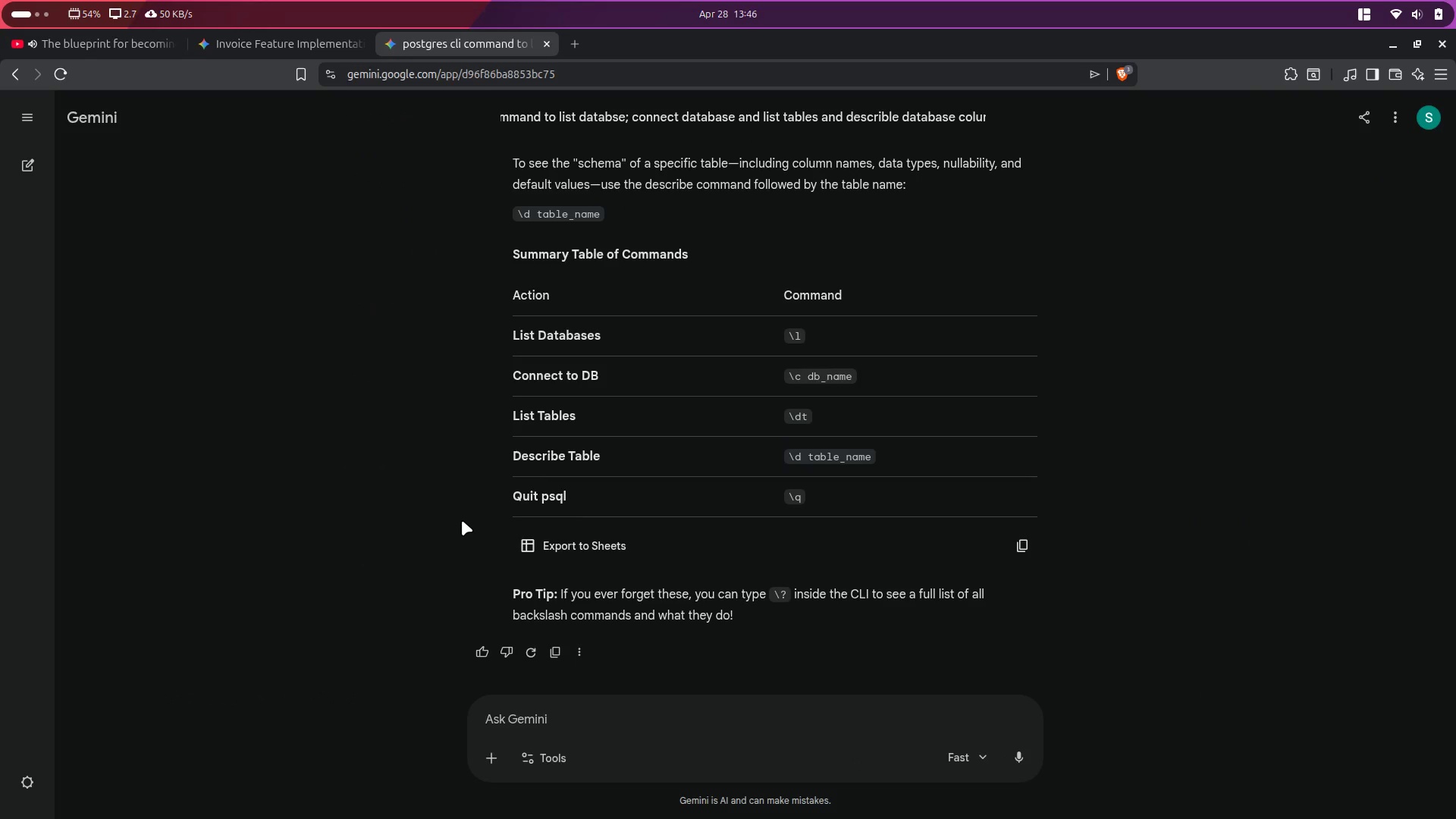 
key(Alt+Control+ArrowRight)
 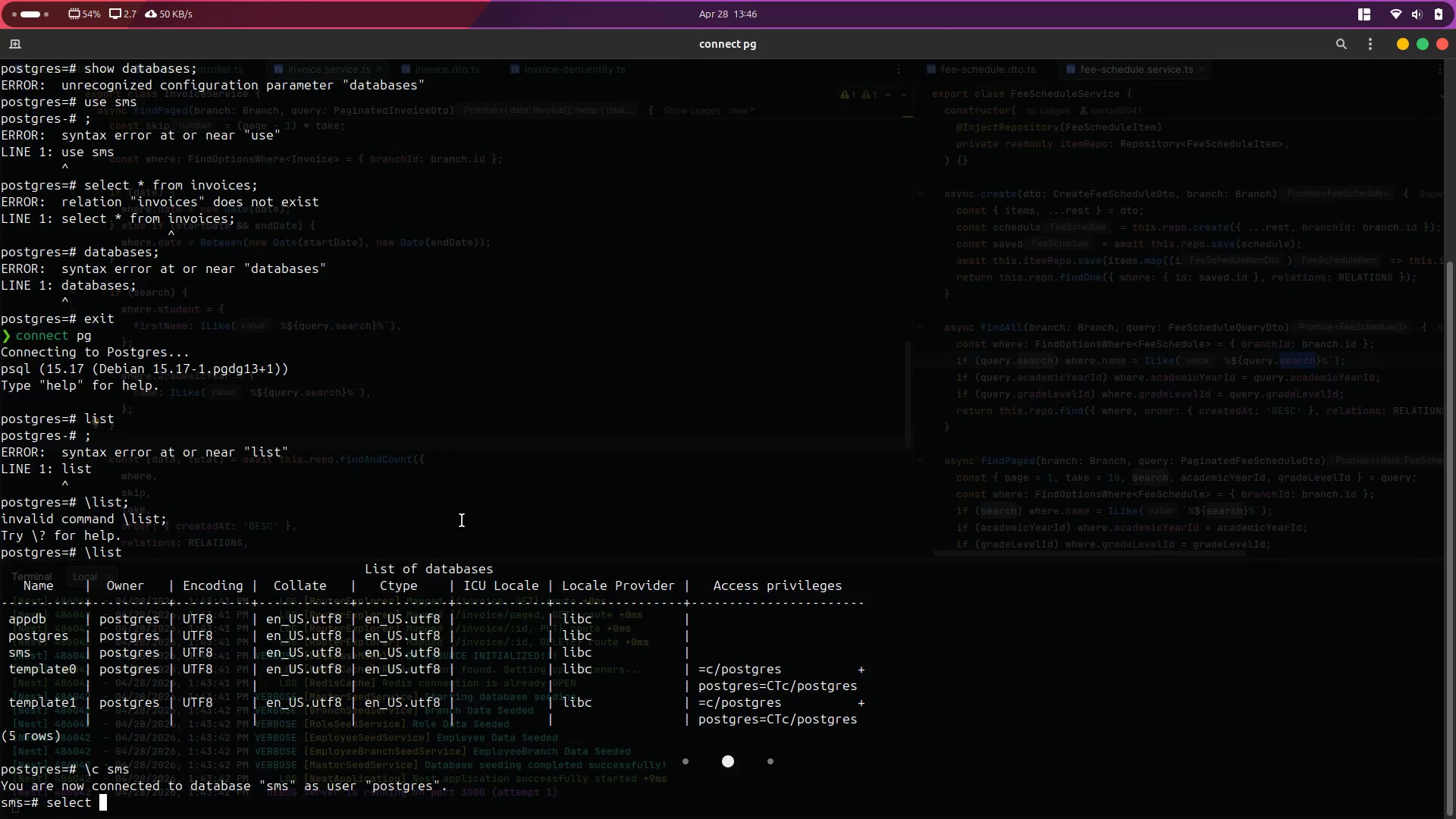 
key(Backspace)
key(Backspace)
key(Backspace)
key(Backspace)
key(Backspace)
key(Backspace)
key(Backspace)
type(describe invoice;)
 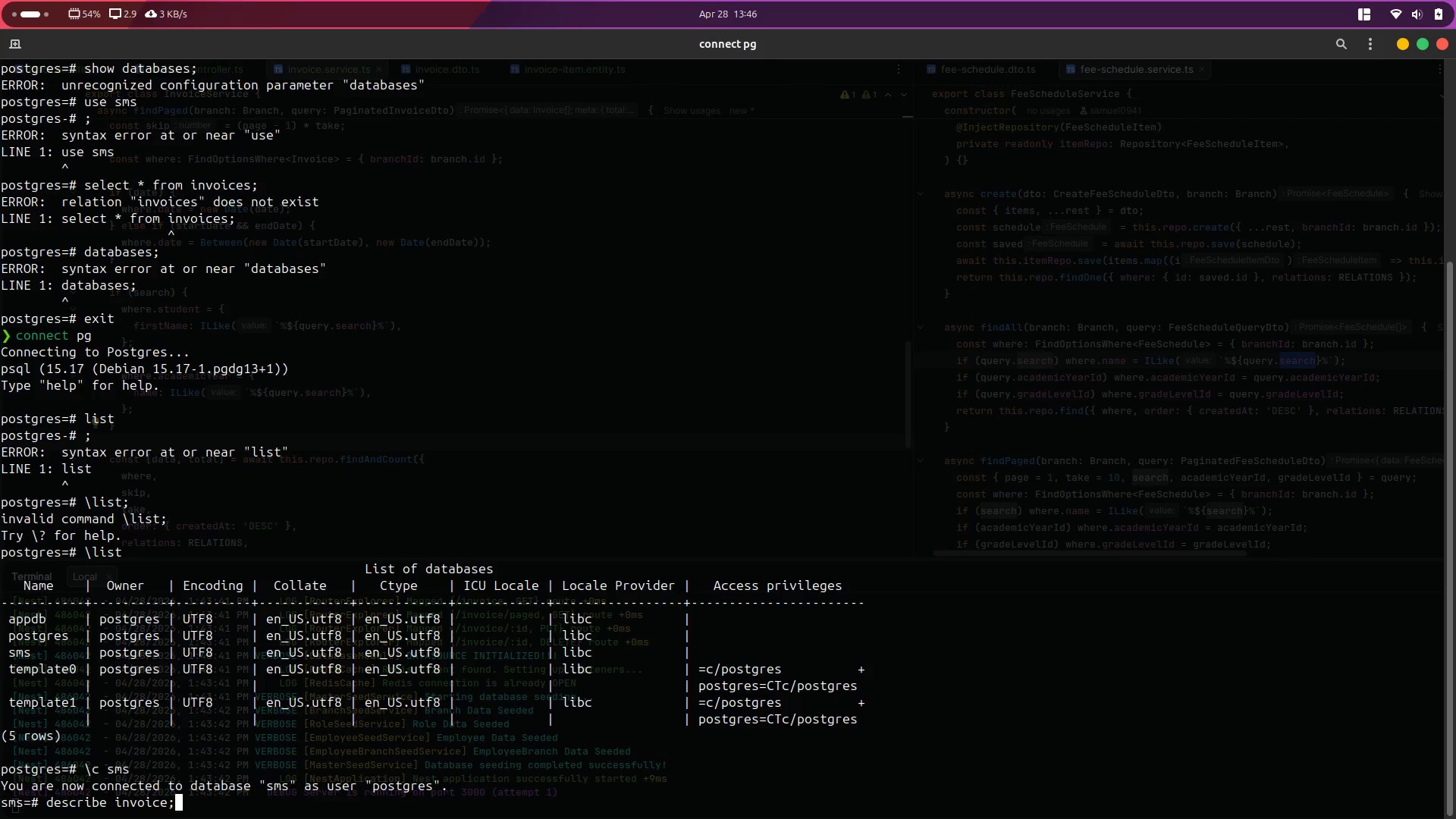 
key(Enter)
 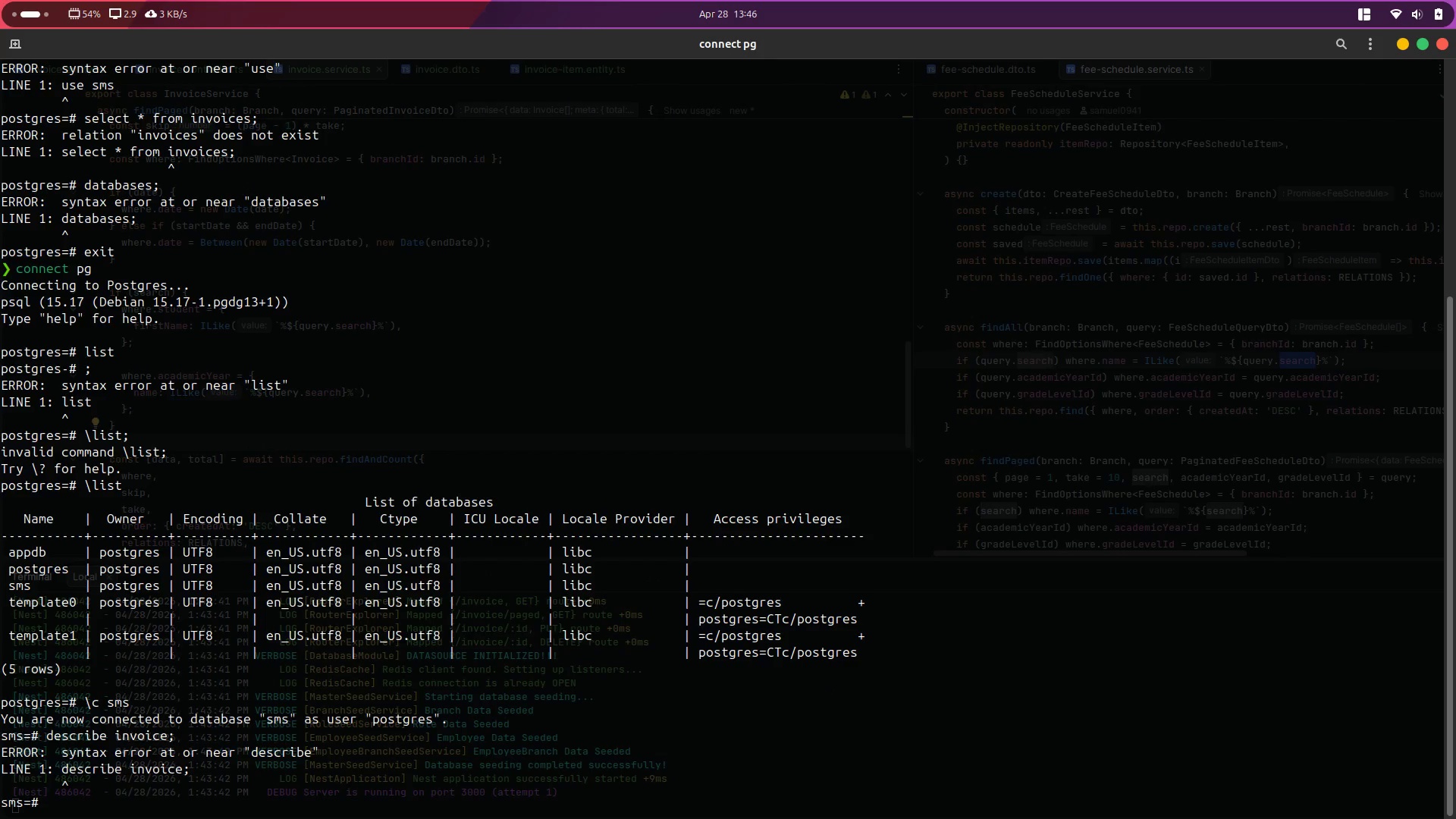 
key(ArrowUp)
 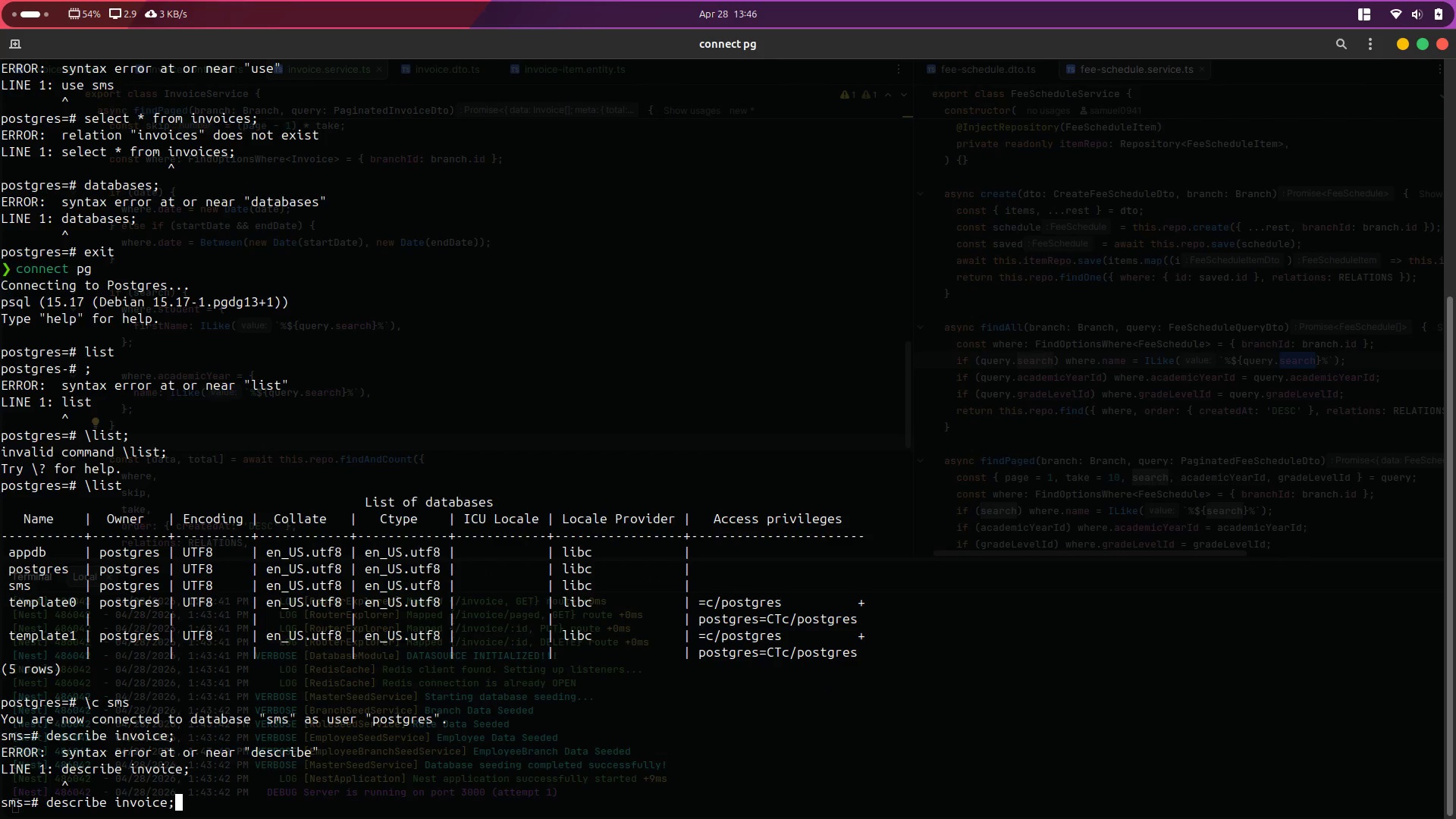 
hold_key(key=ArrowLeft, duration=0.69)
 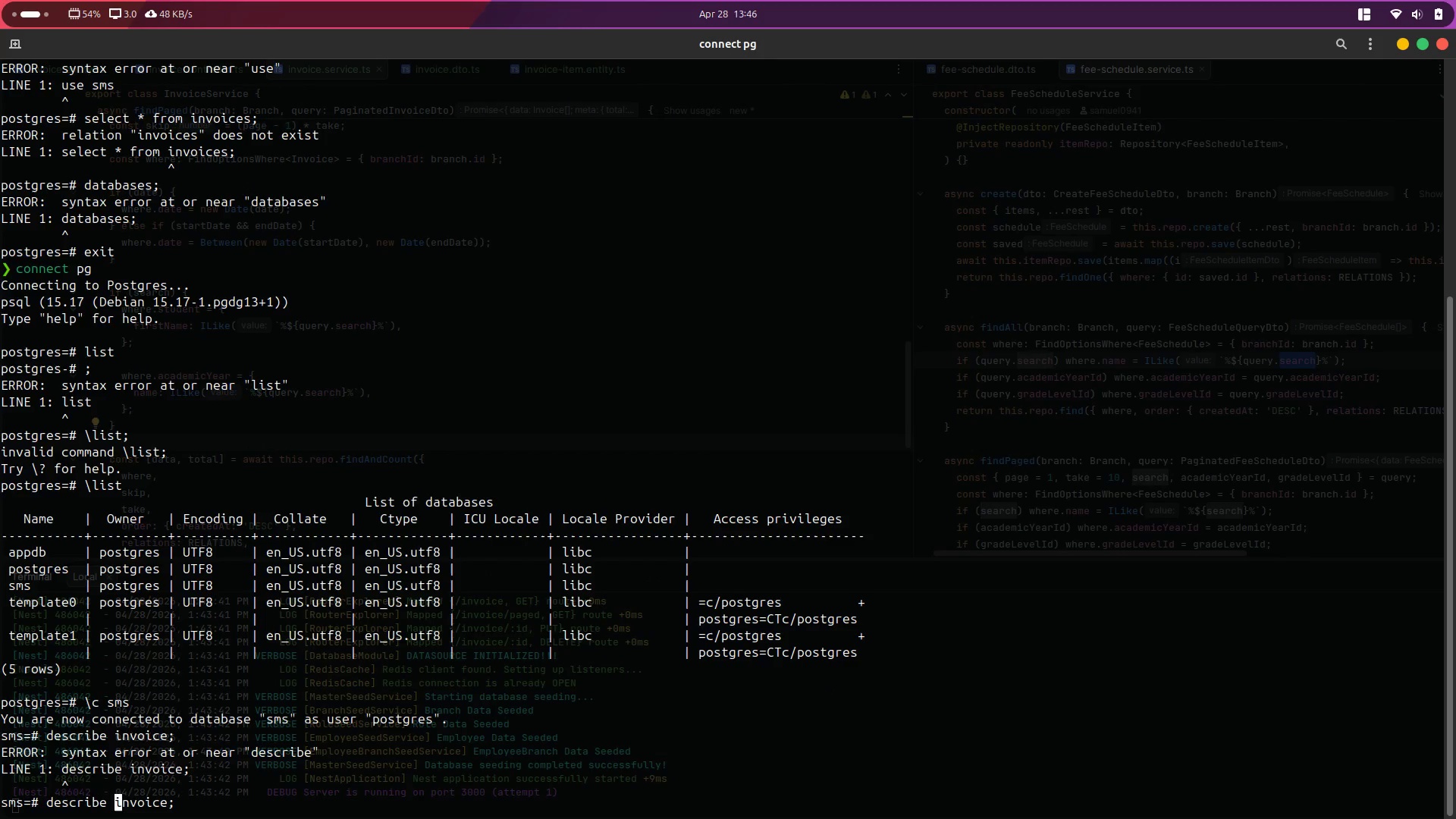 
key(Alt+Control+ArrowLeft)
 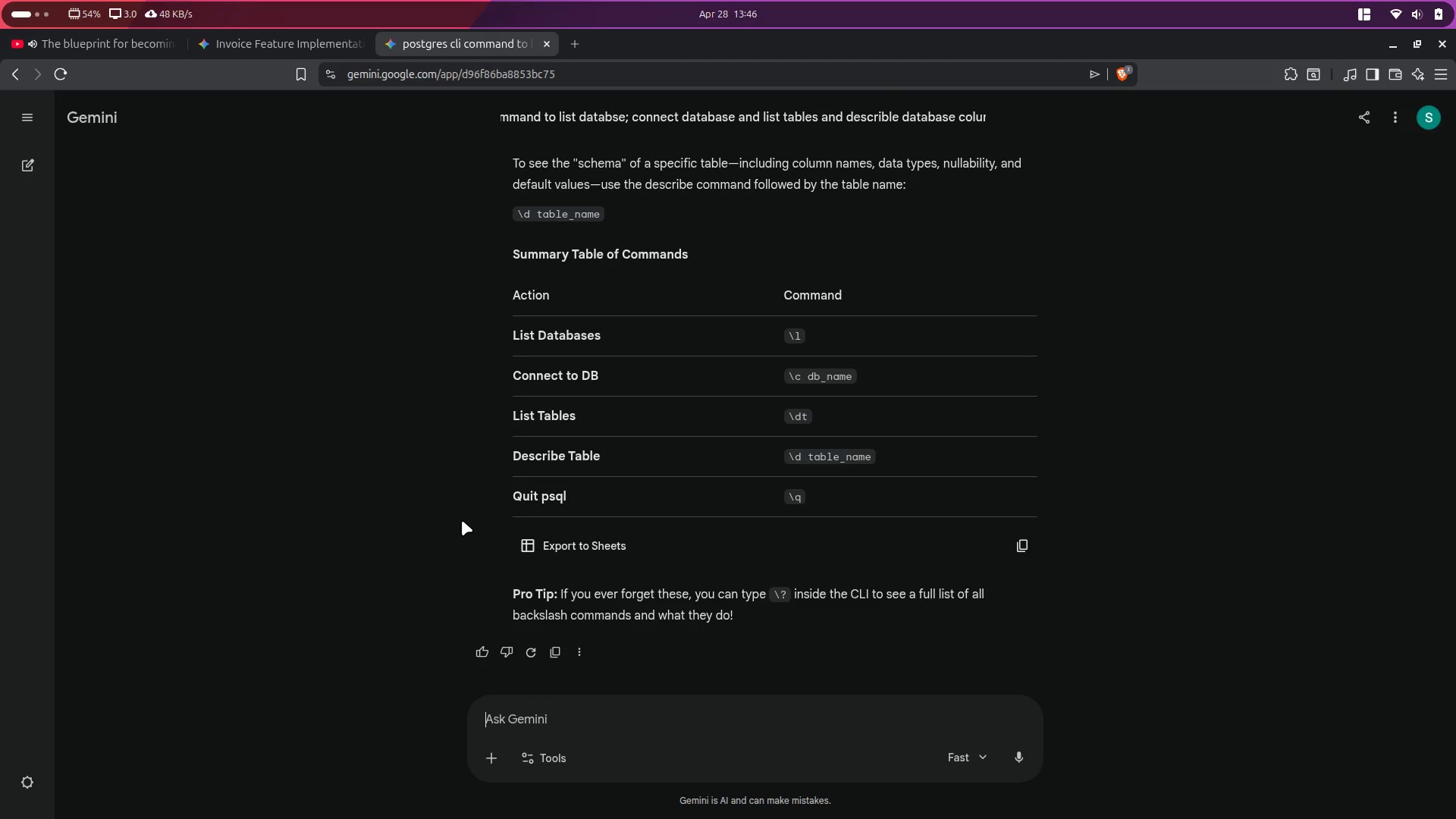 
key(Alt+Control+ArrowRight)
 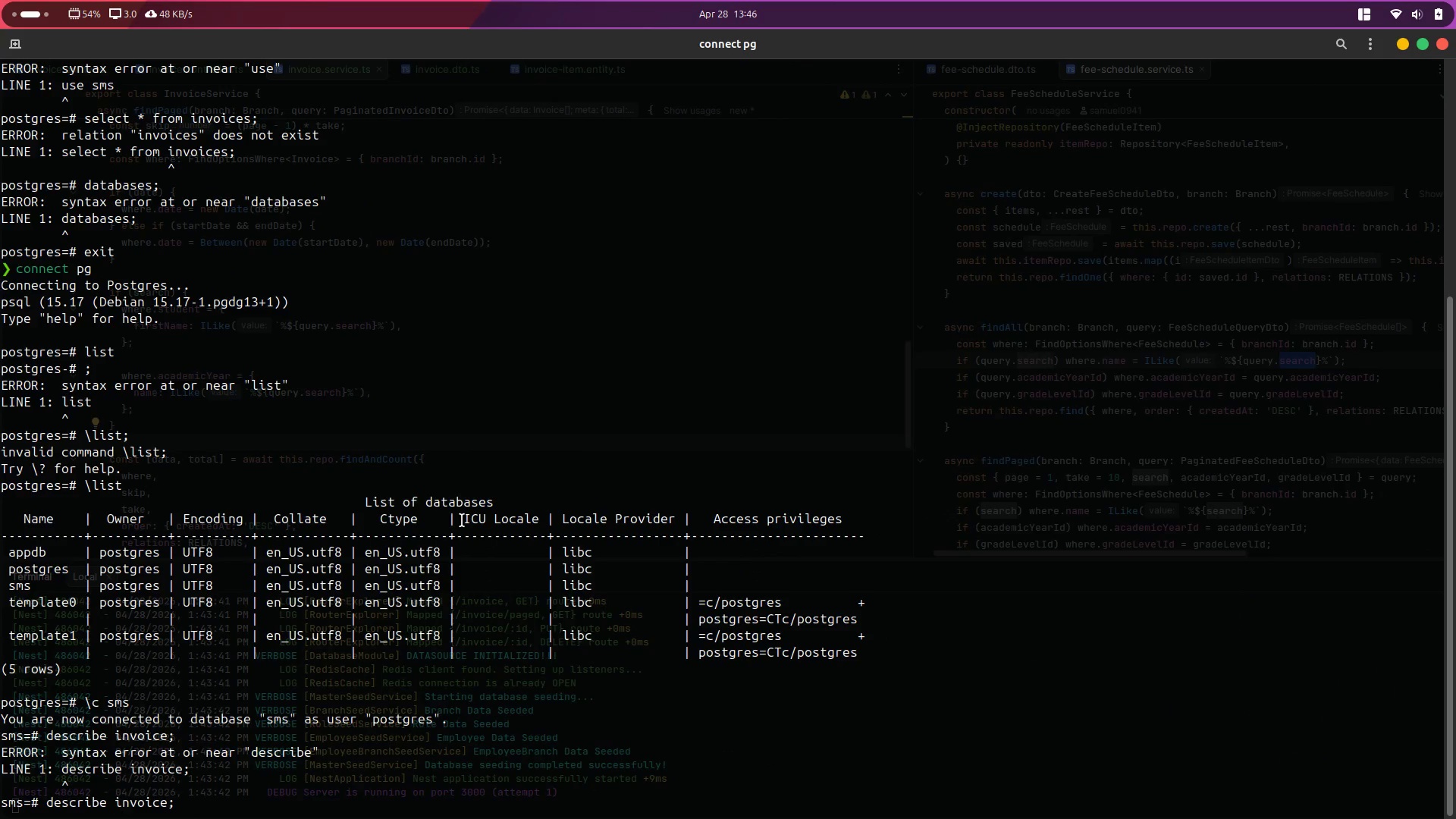 
key(ArrowLeft)
 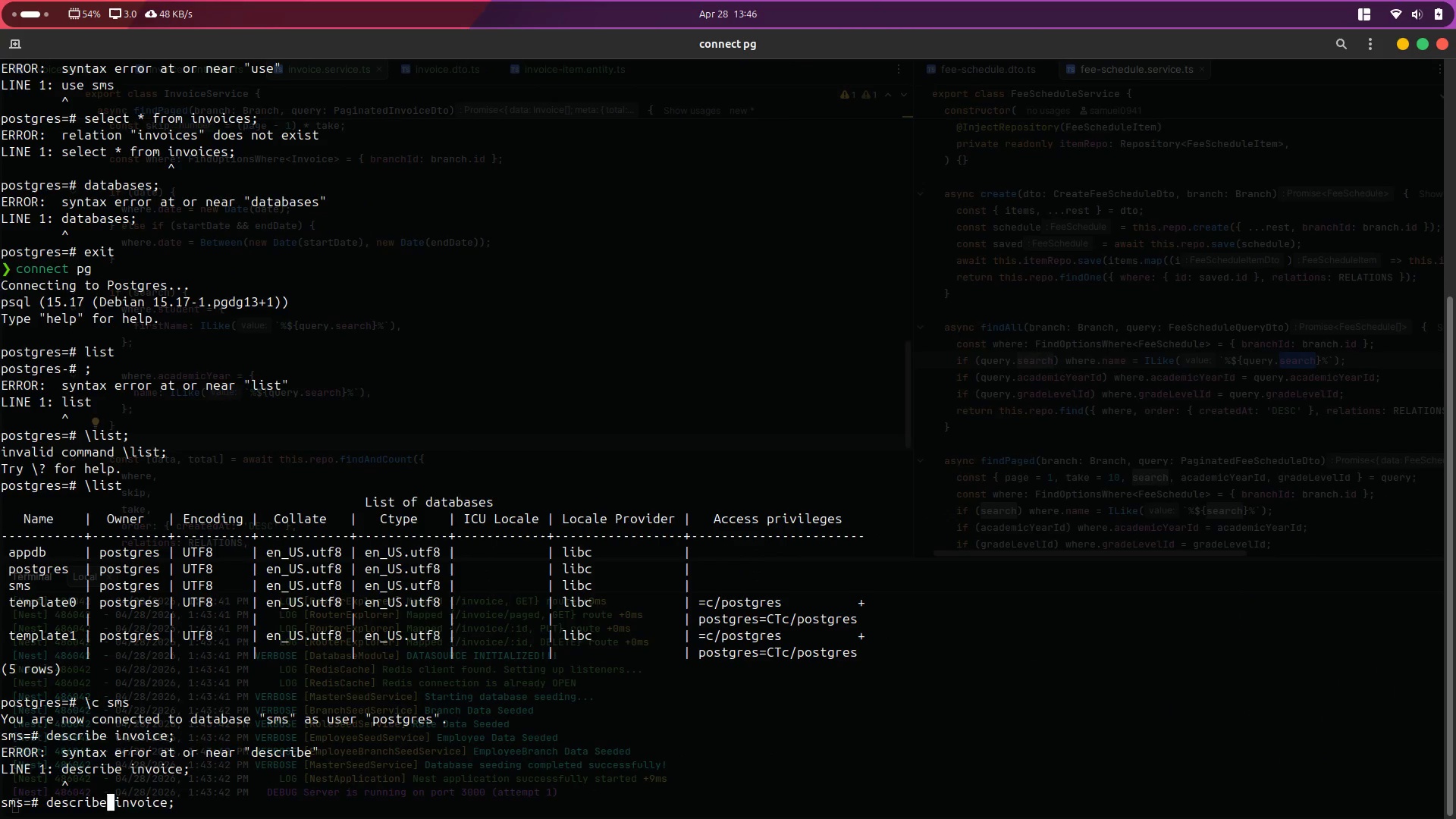 
hold_key(key=Backspace, duration=0.85)
 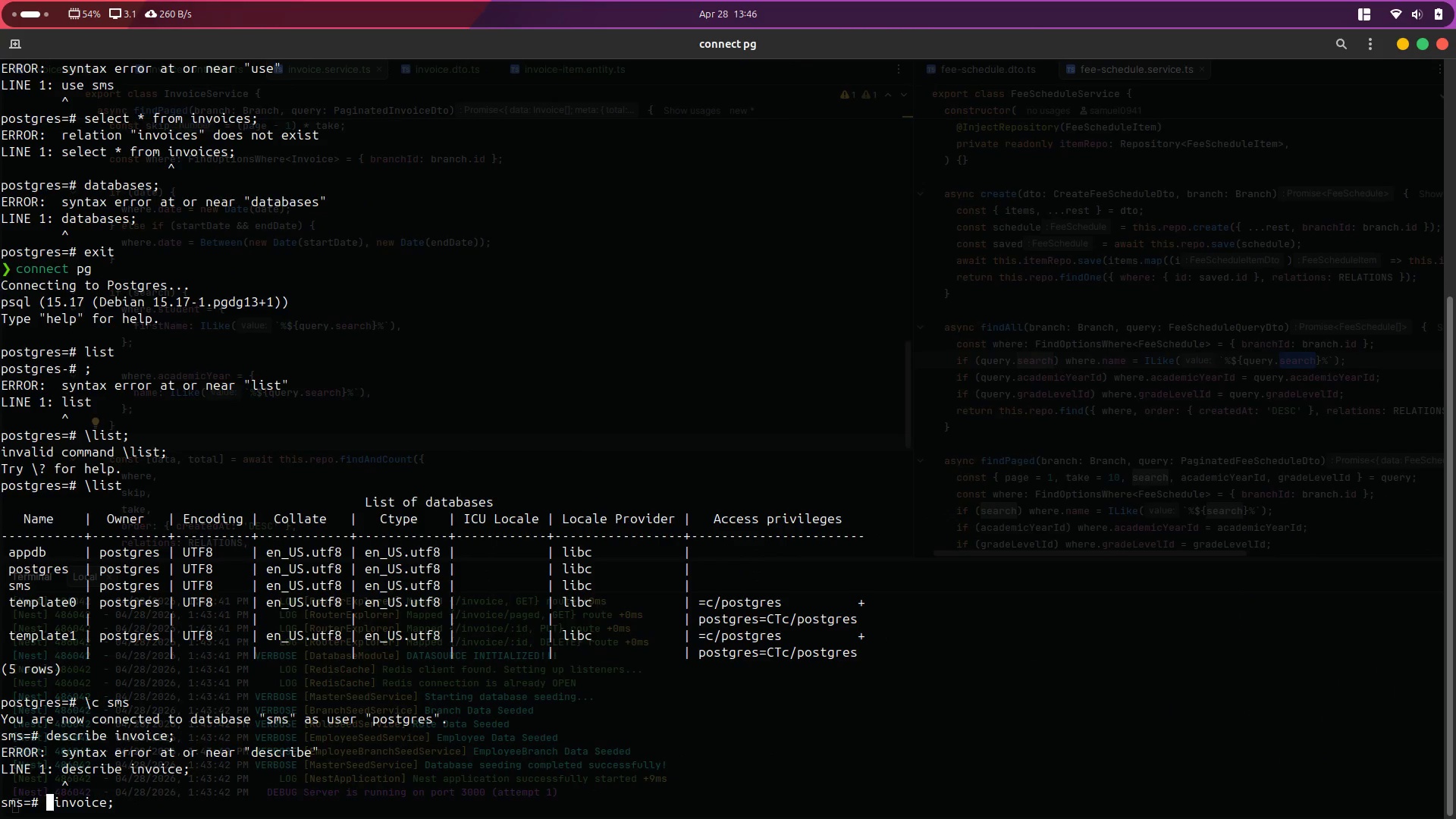 
key(Backslash)
 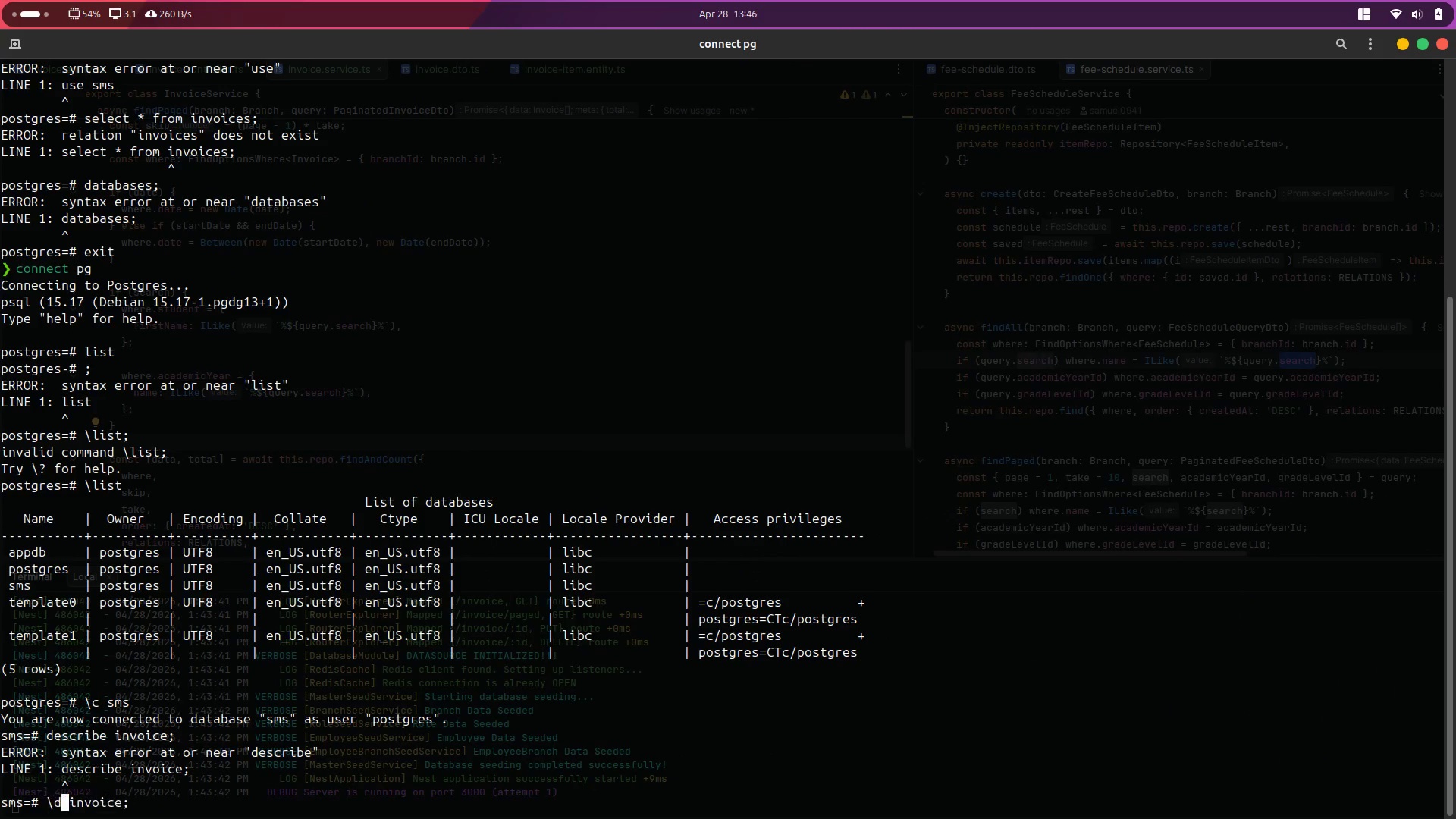 
key(D)
 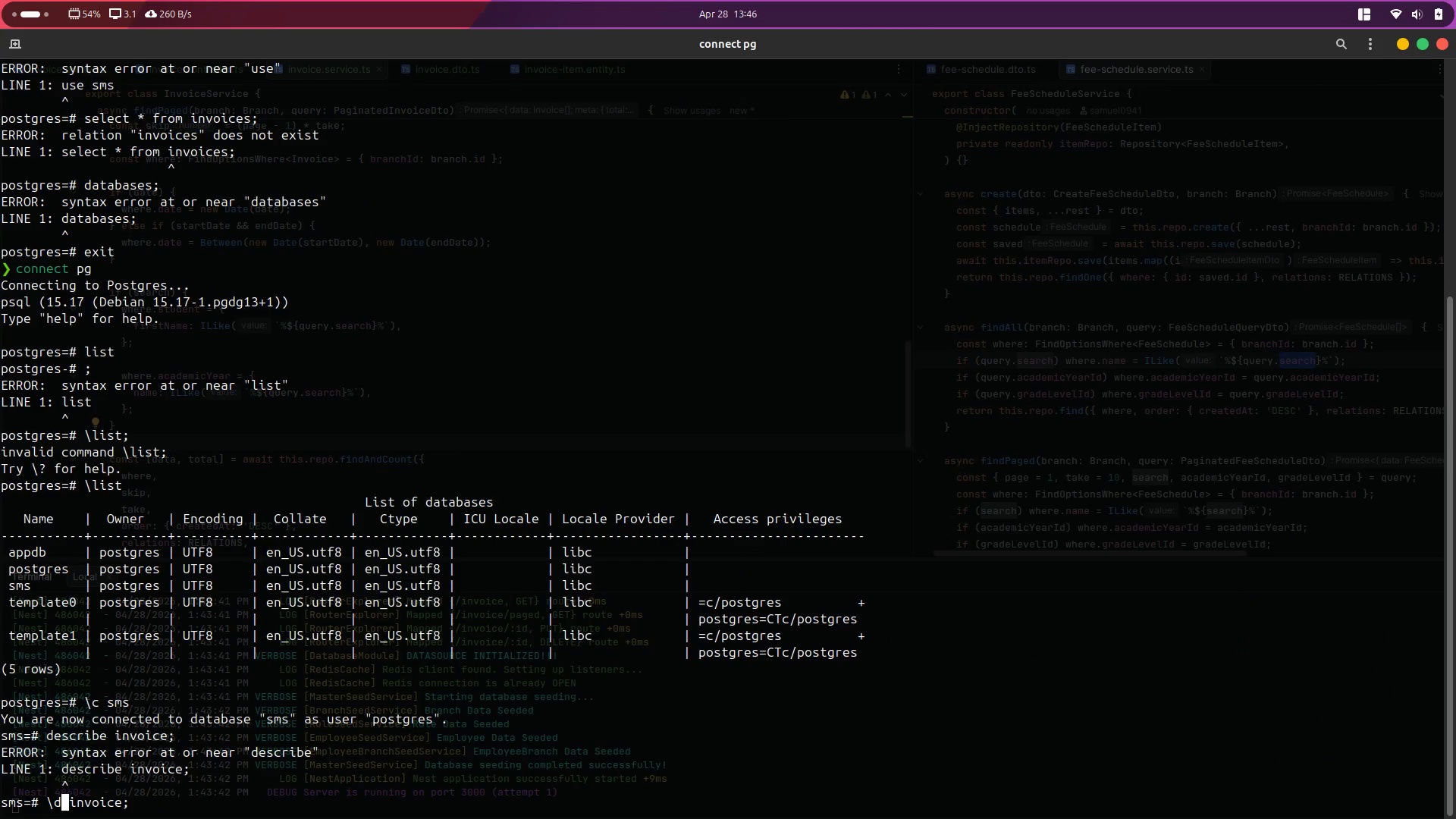 
key(Enter)
 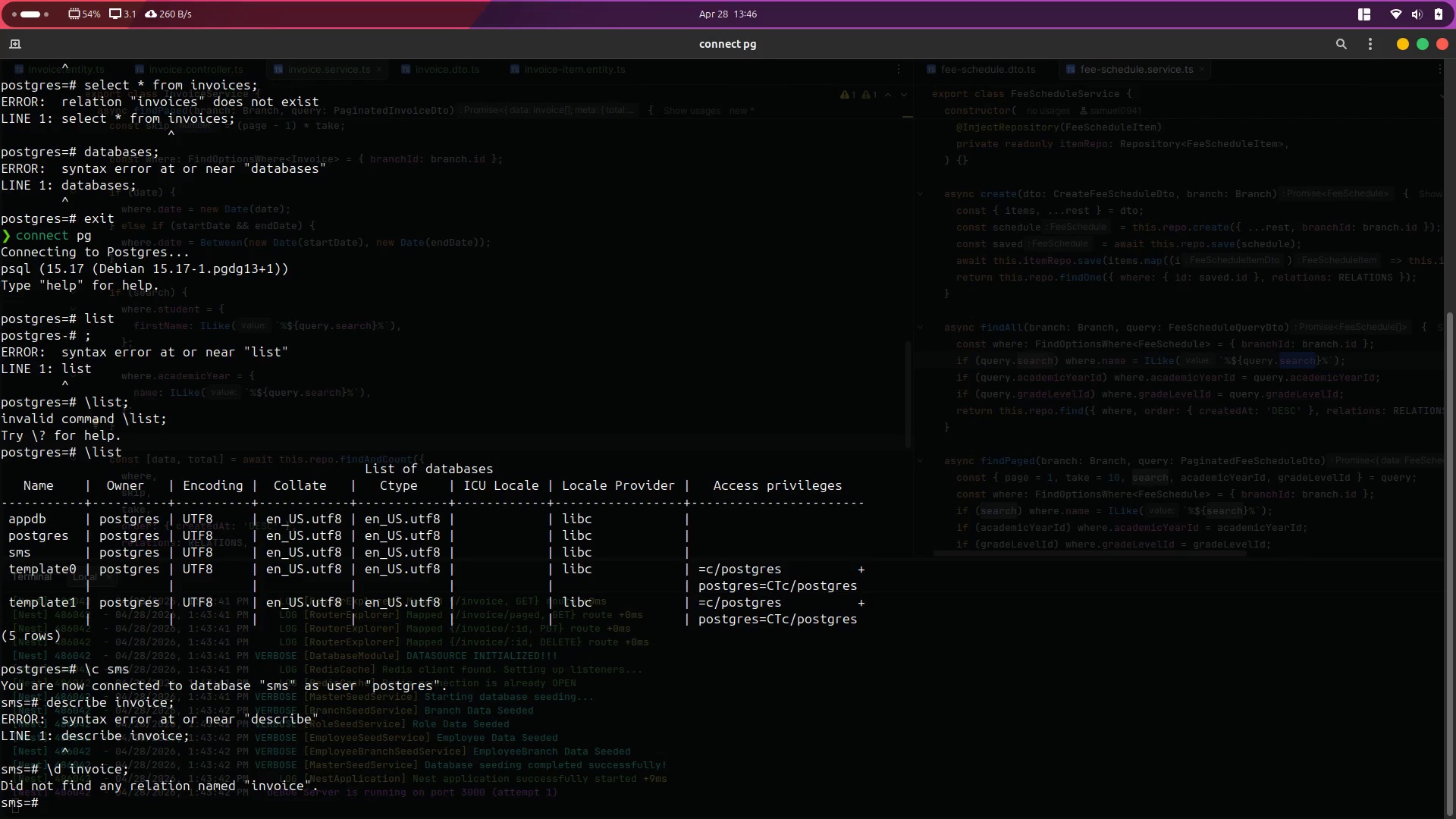 
key(ArrowUp)
 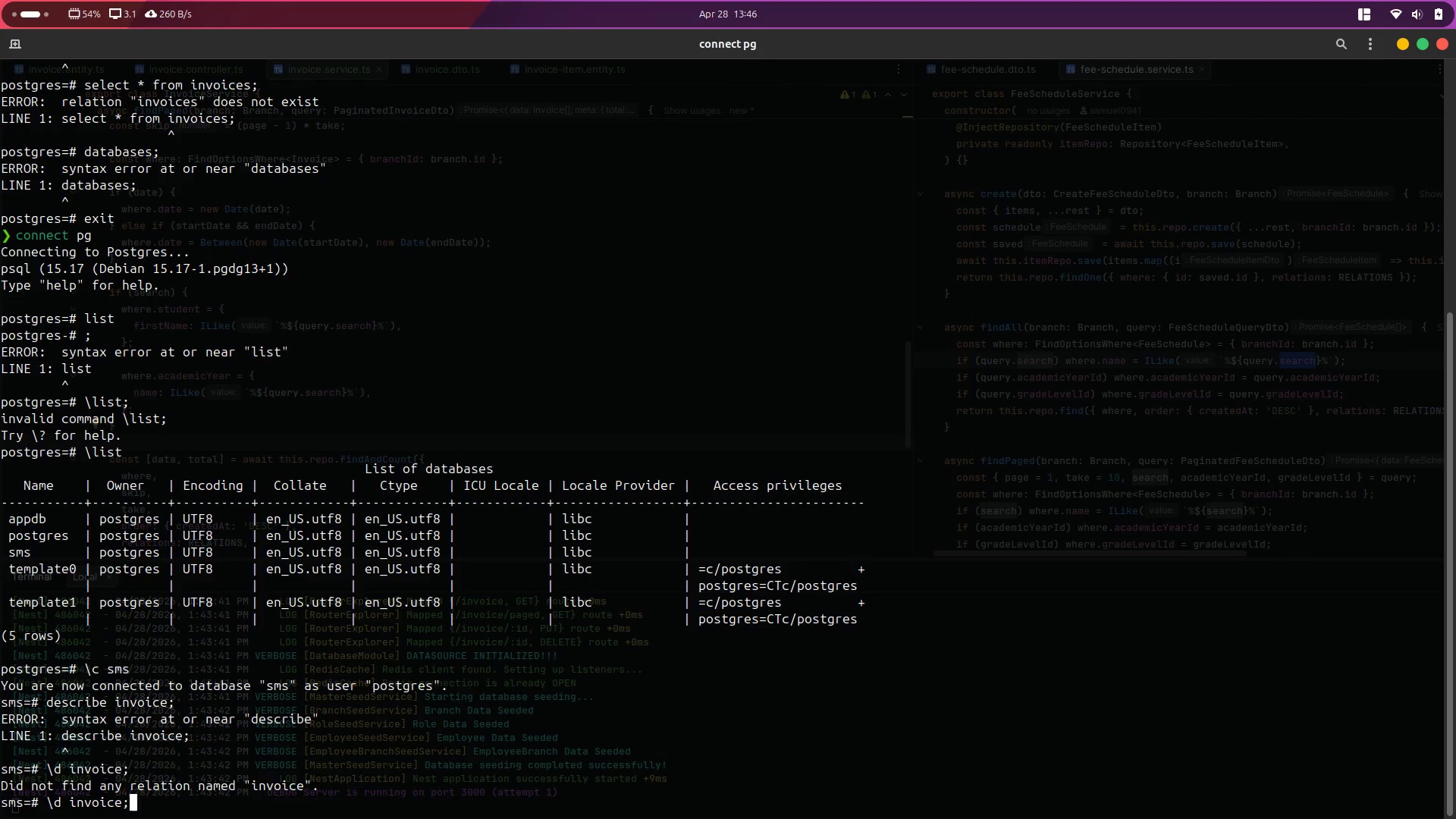 
key(ArrowLeft)
 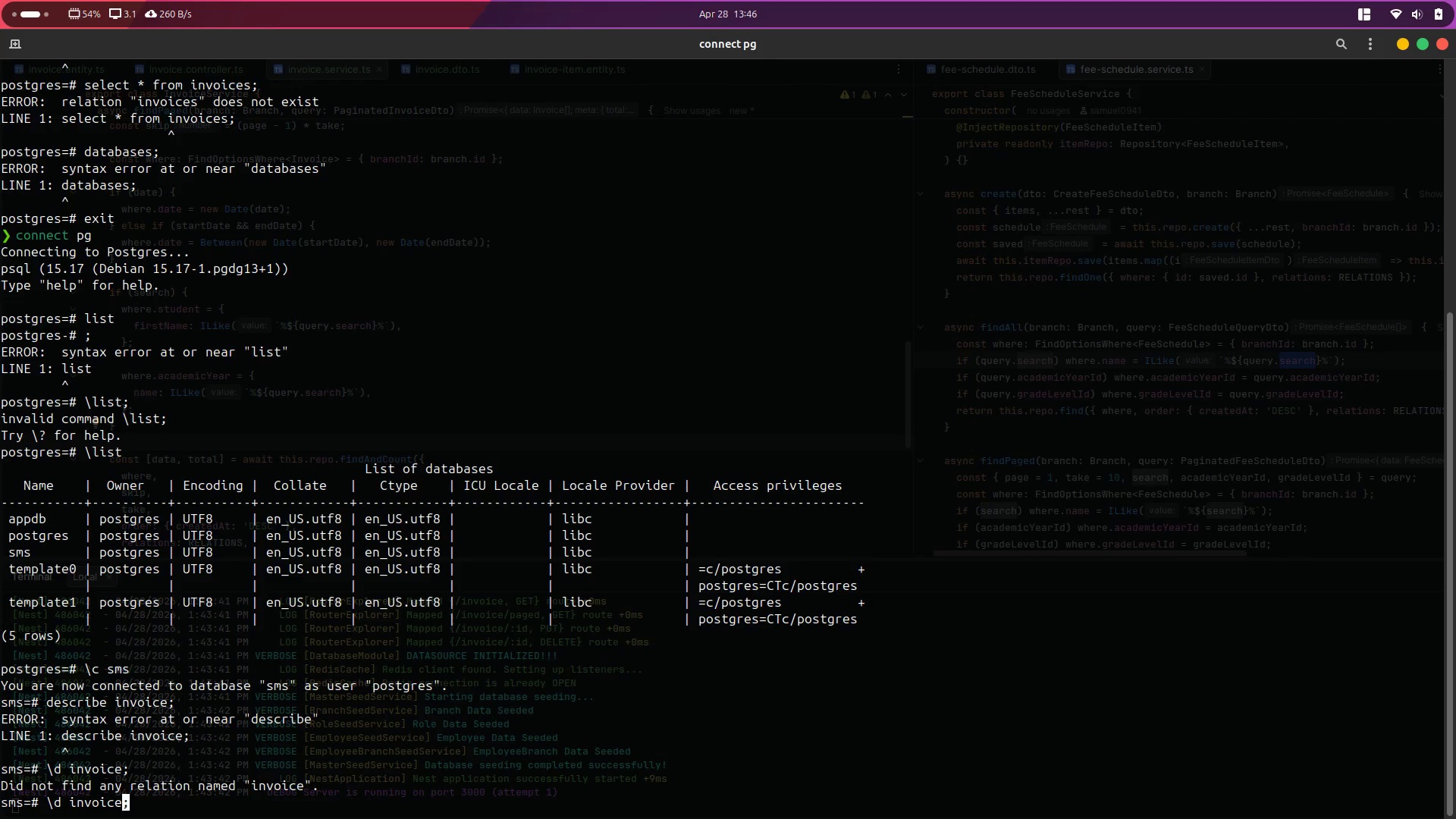 
key(S)
 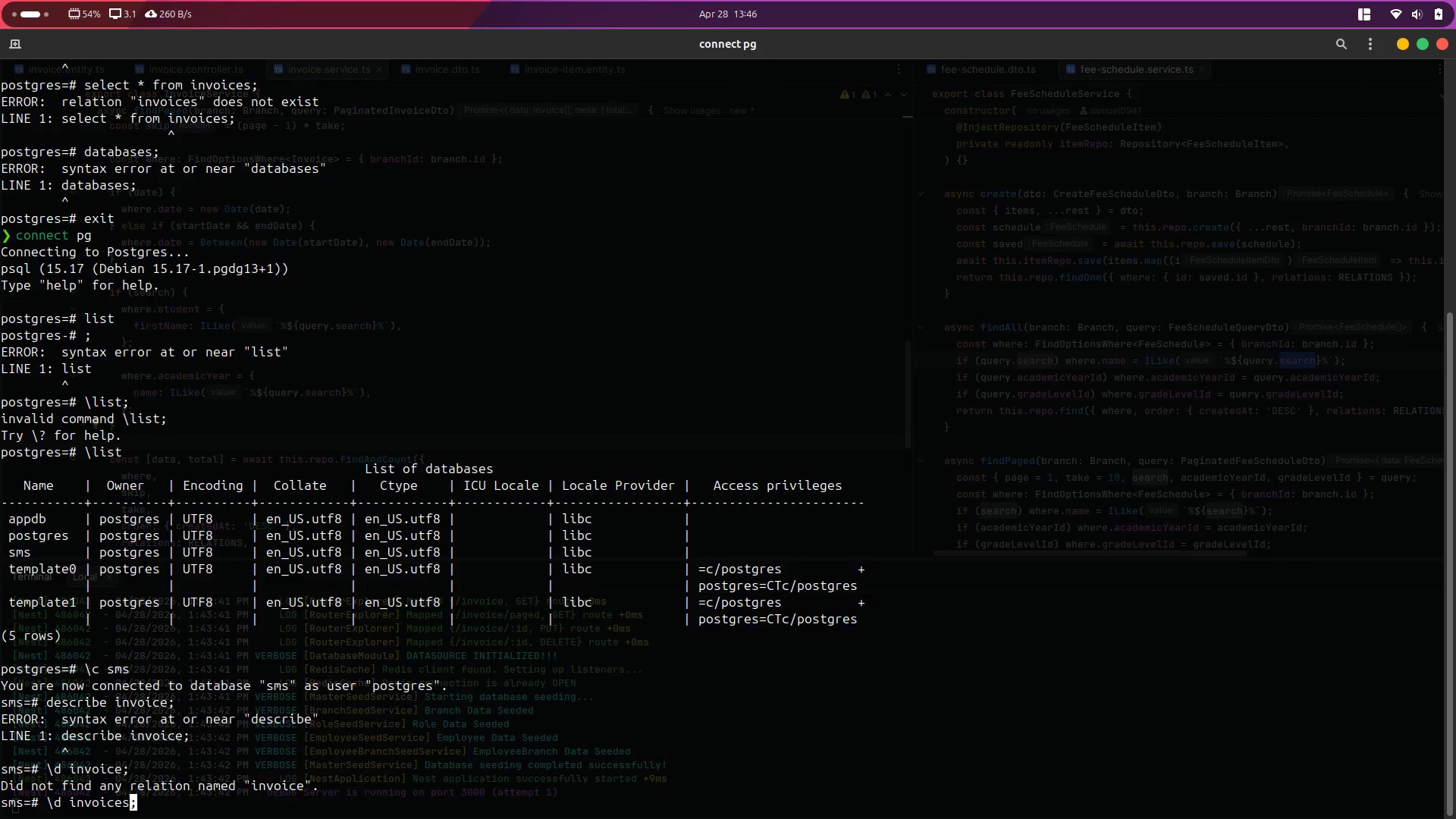 
key(Enter)
 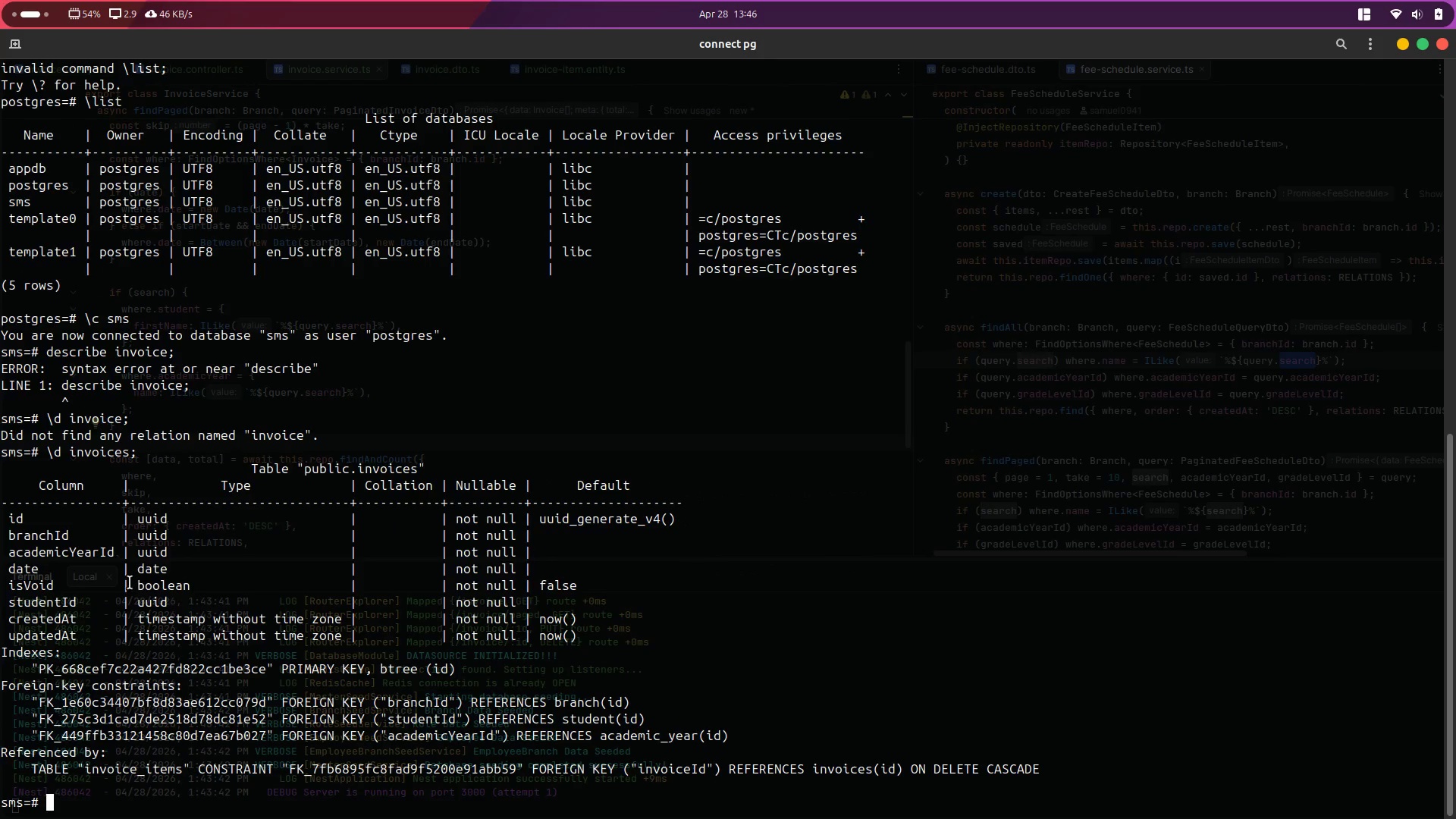 
wait(5.11)
 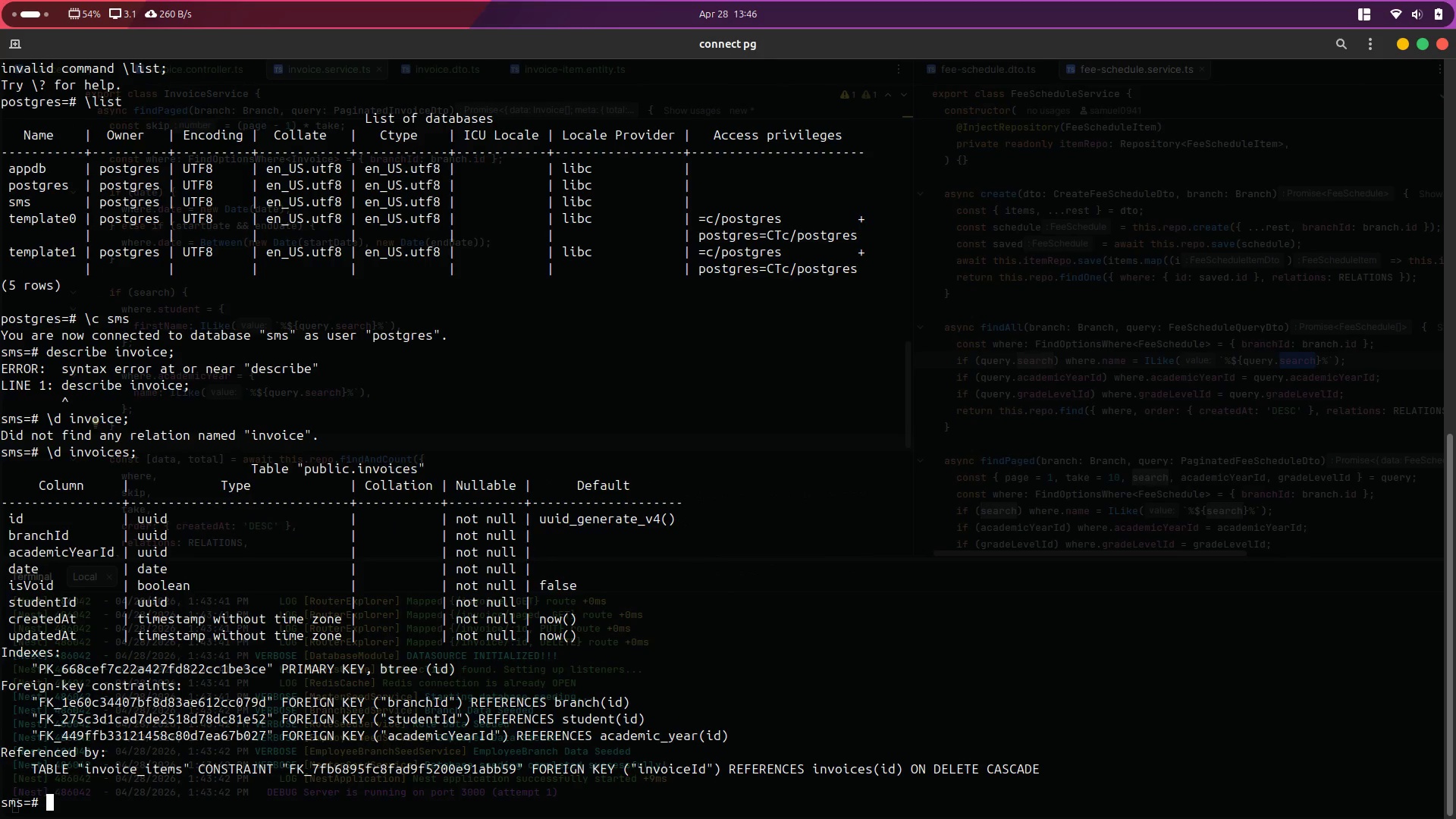 
left_click_drag(start_coordinate=[16, 584], to_coordinate=[613, 577])
 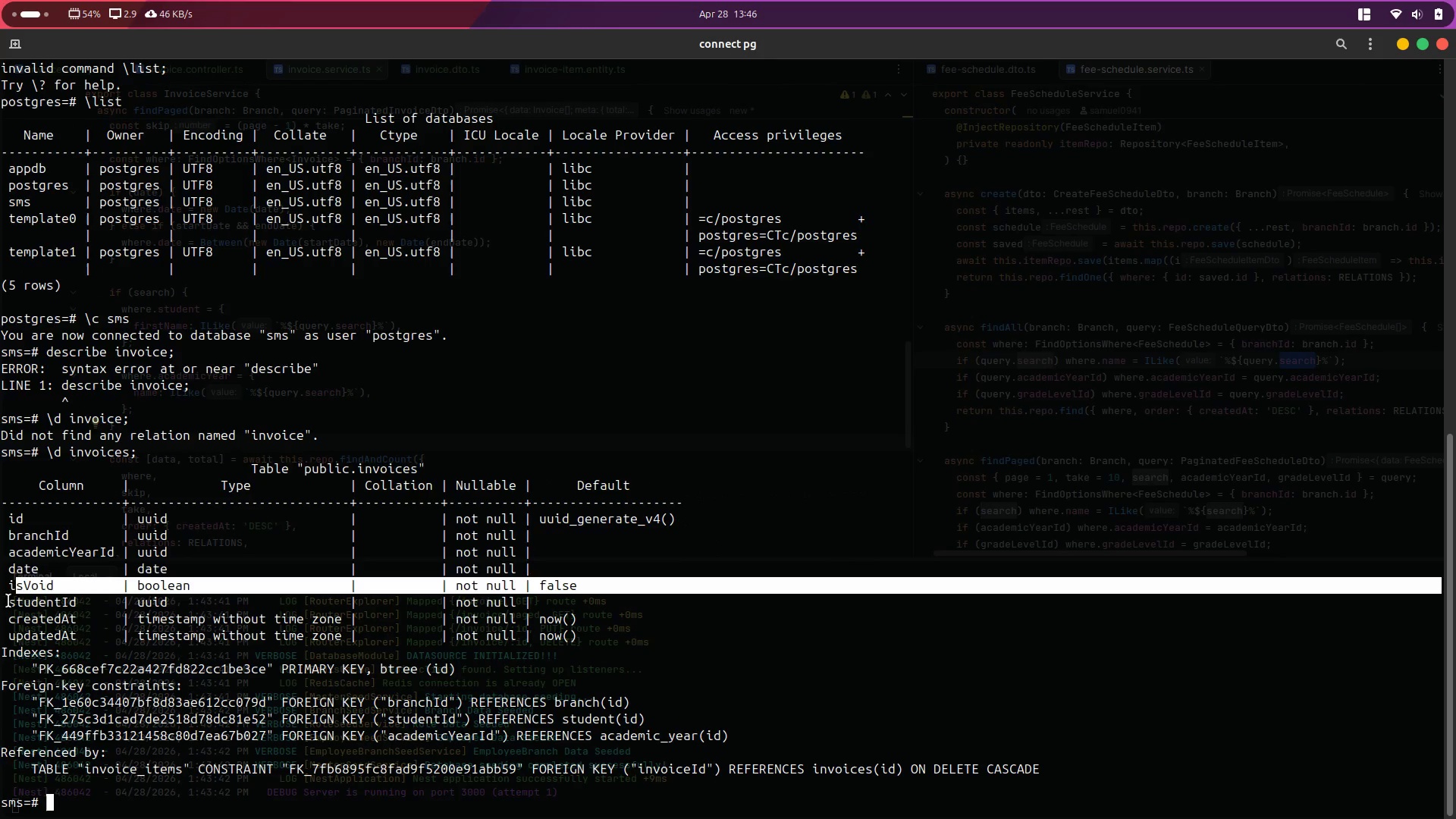 
left_click_drag(start_coordinate=[5, 601], to_coordinate=[277, 601])
 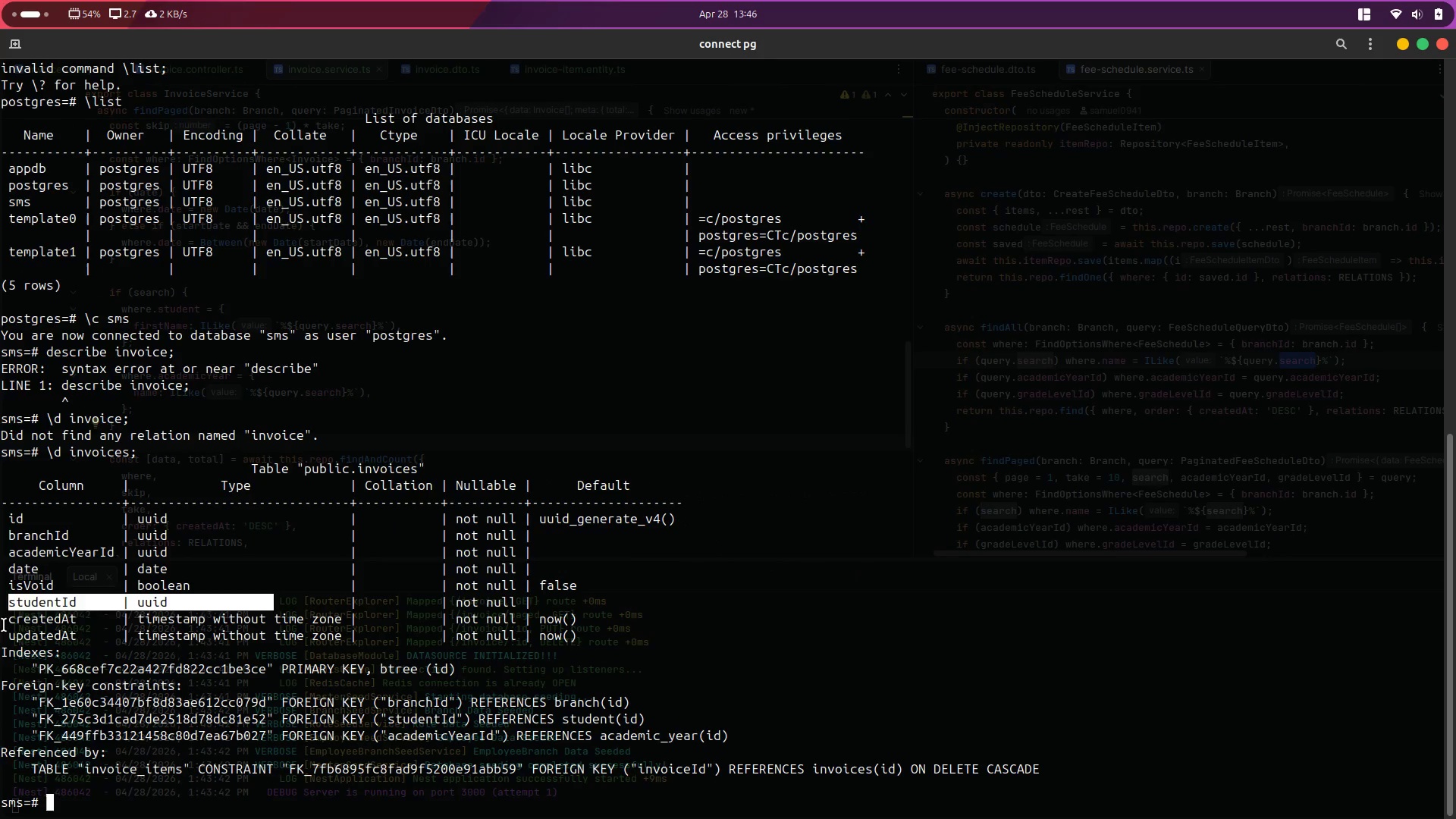 
left_click_drag(start_coordinate=[24, 617], to_coordinate=[305, 607])
 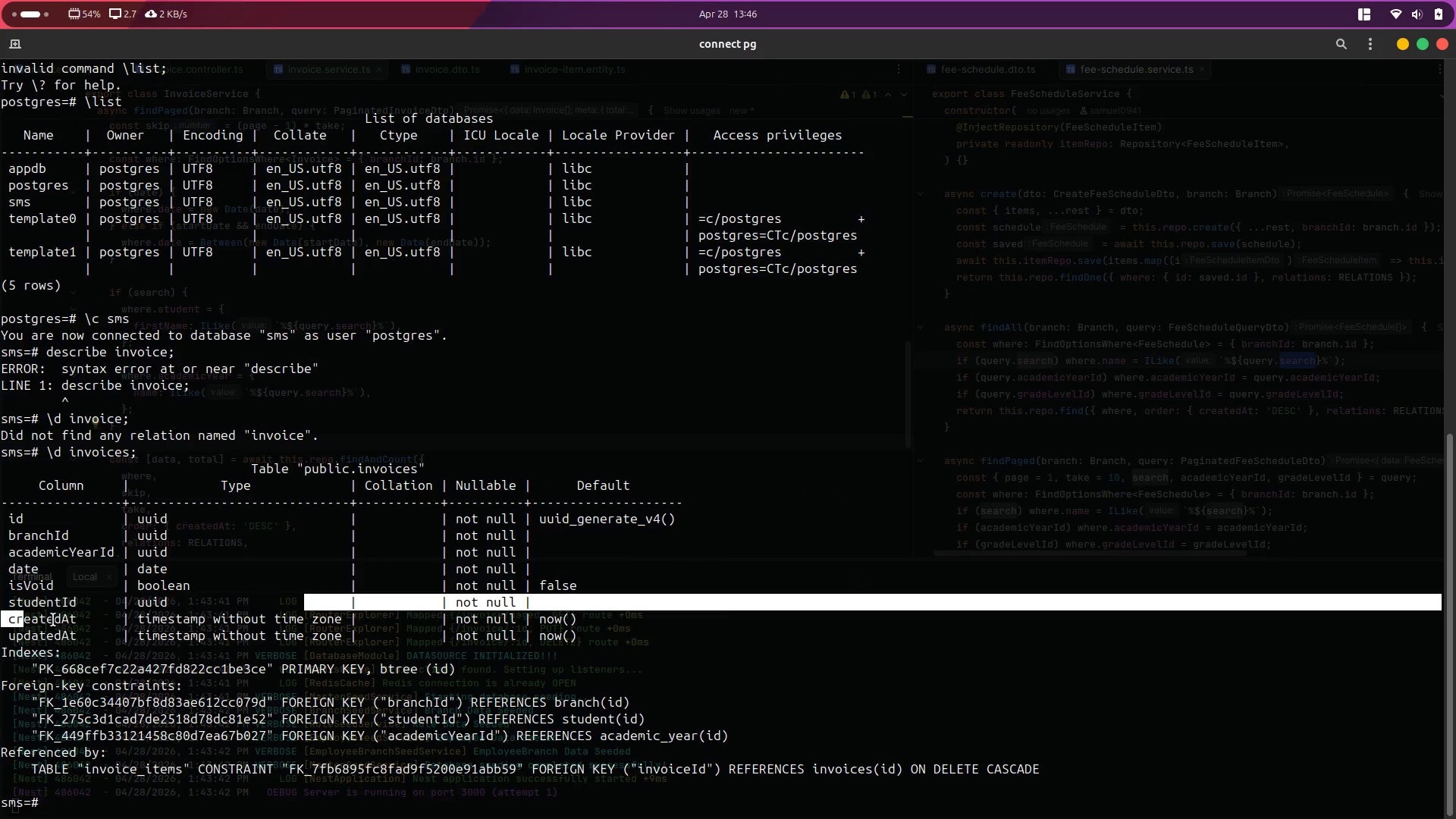 
left_click([58, 603])
 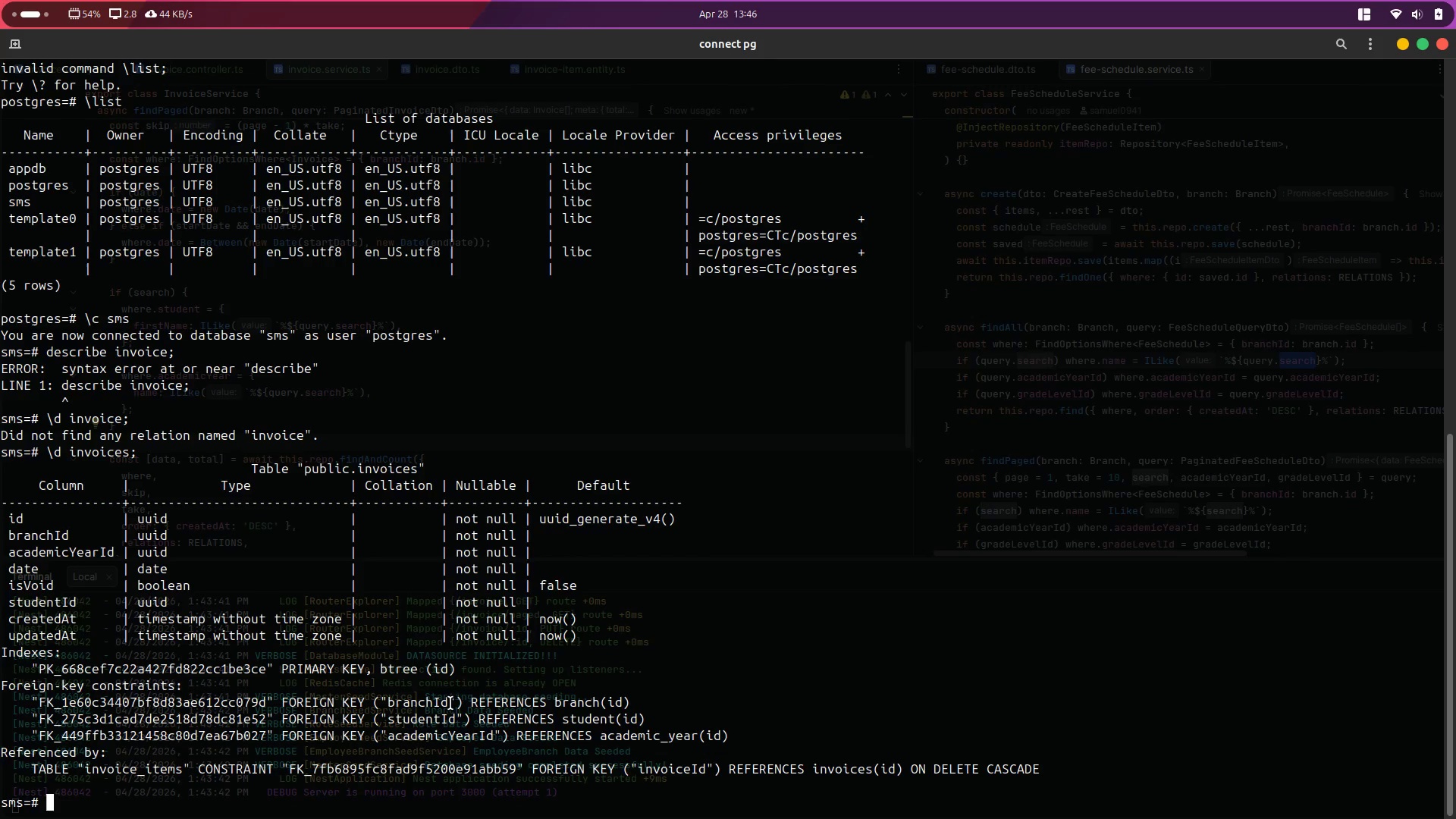 
wait(7.44)
 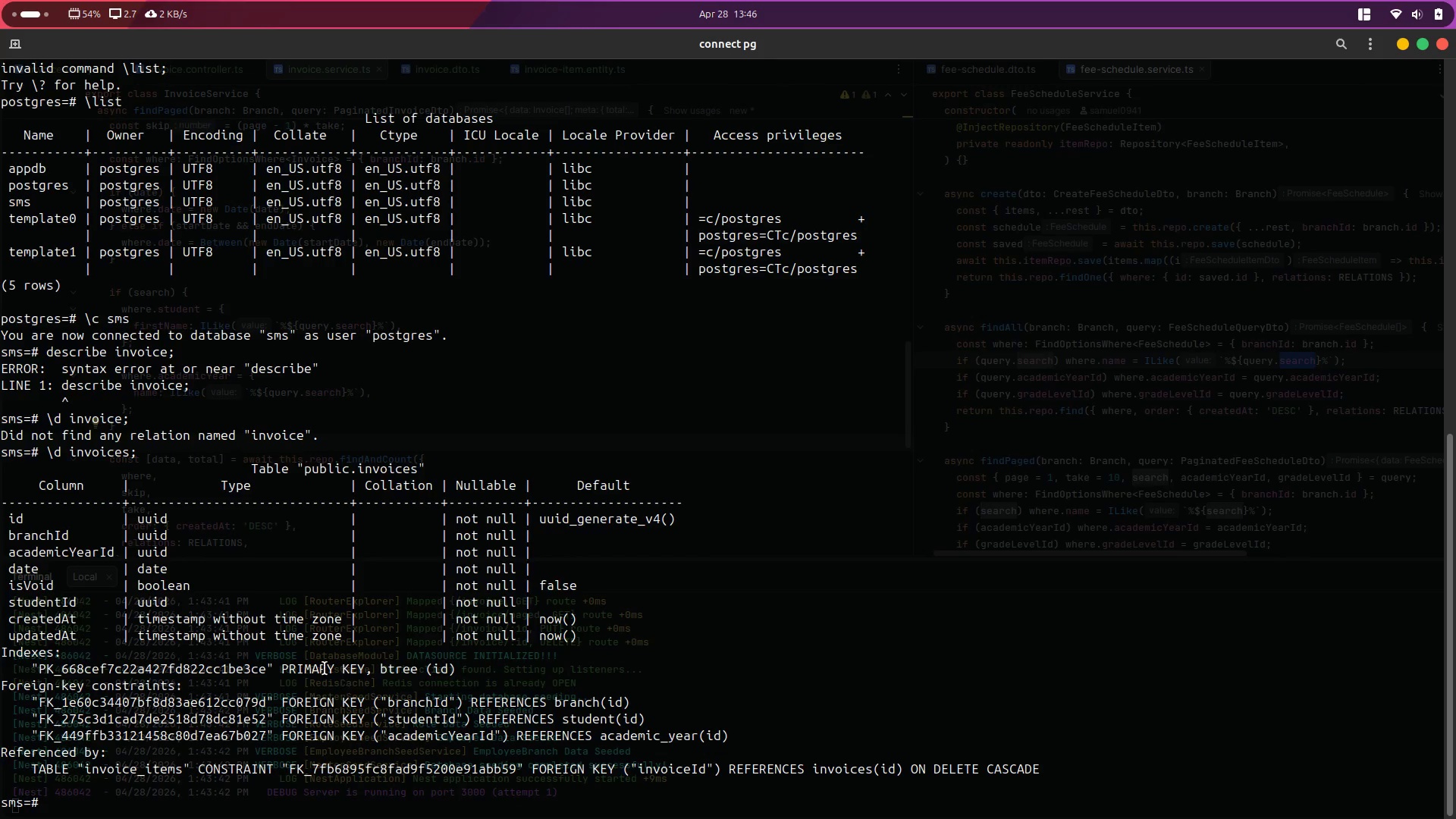 
left_click_drag(start_coordinate=[467, 699], to_coordinate=[543, 699])
 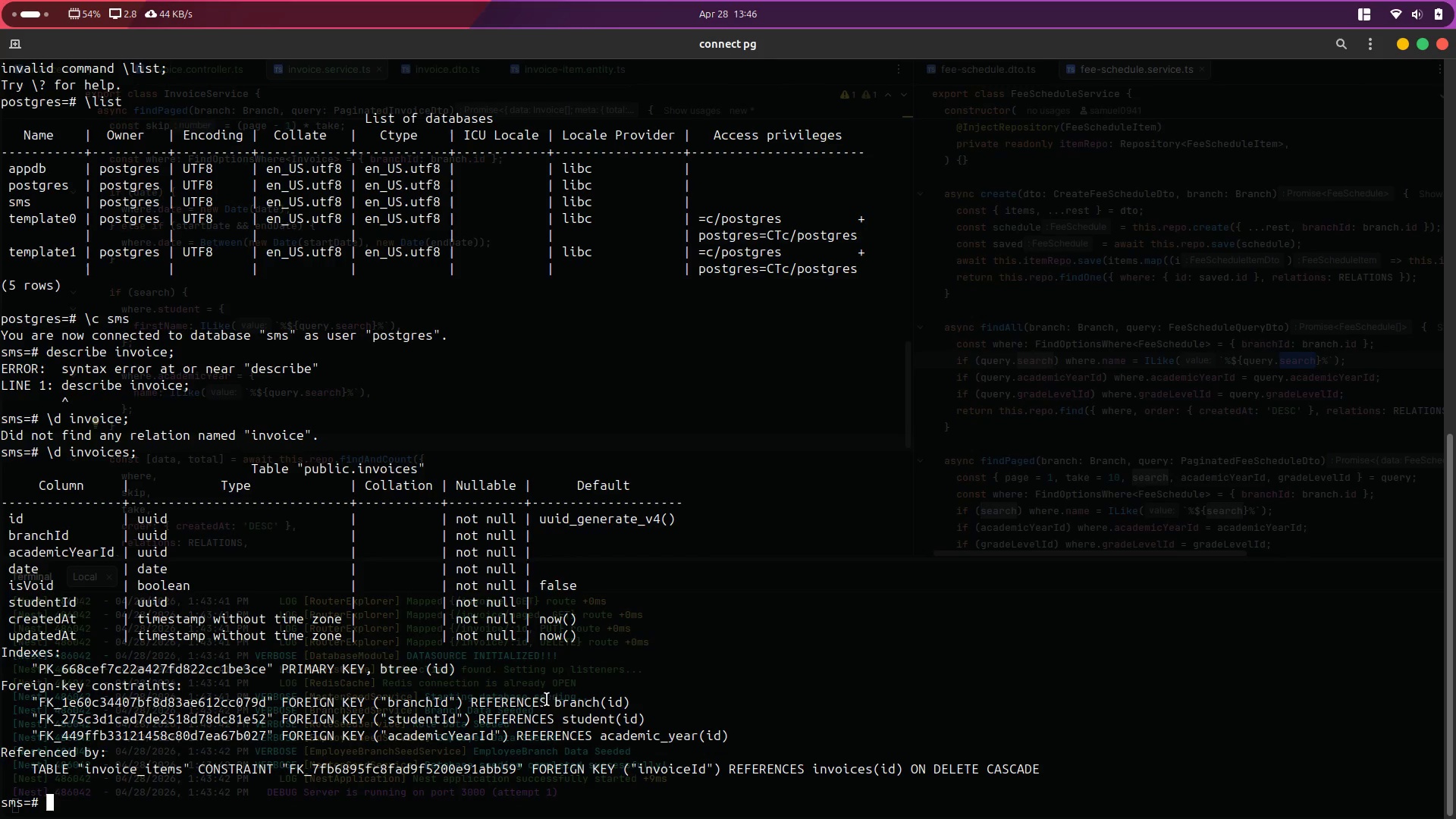 
left_click_drag(start_coordinate=[545, 699], to_coordinate=[548, 704])
 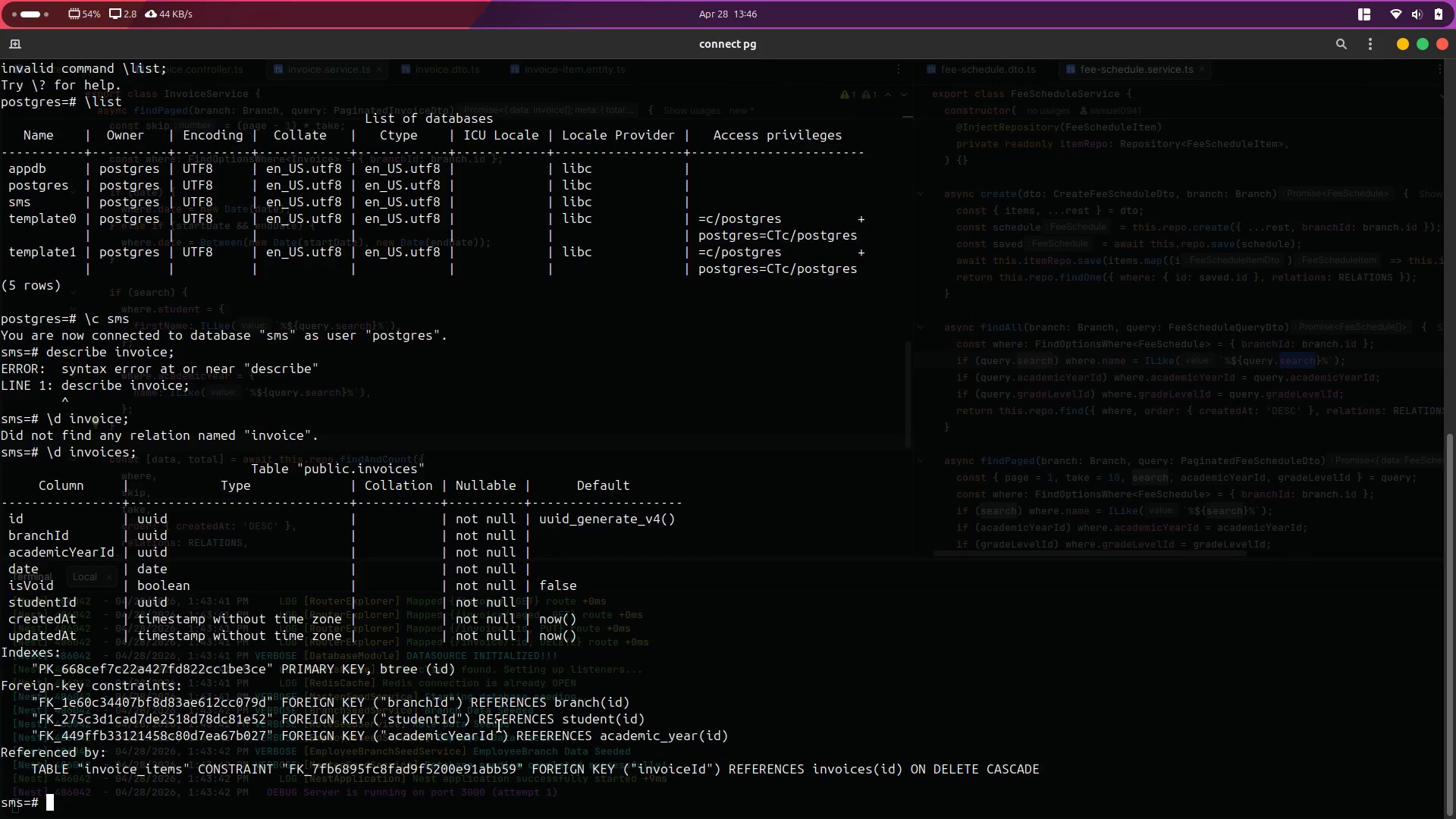 
left_click_drag(start_coordinate=[498, 726], to_coordinate=[523, 717])
 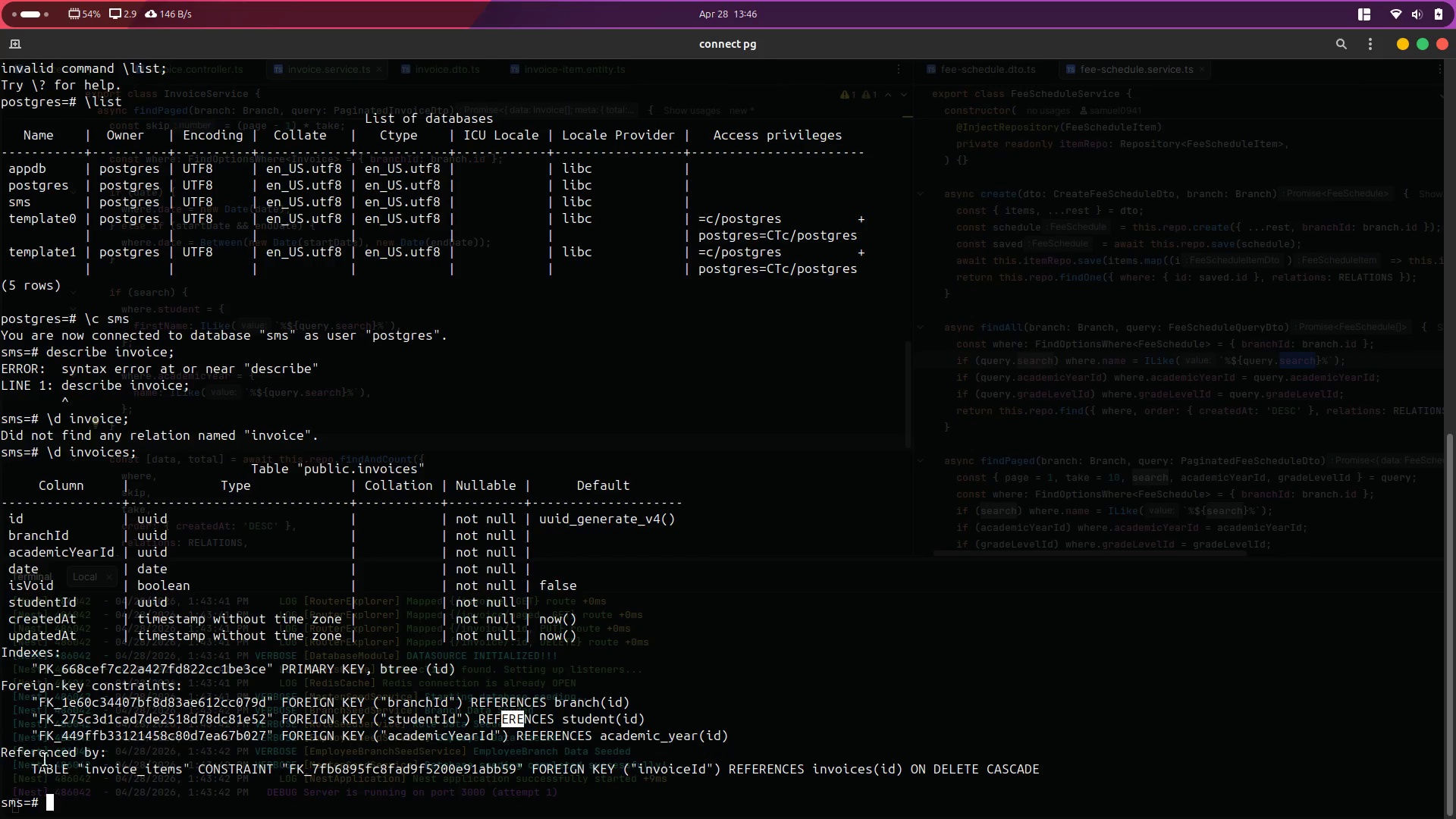 
left_click_drag(start_coordinate=[101, 786], to_coordinate=[37, 688])
 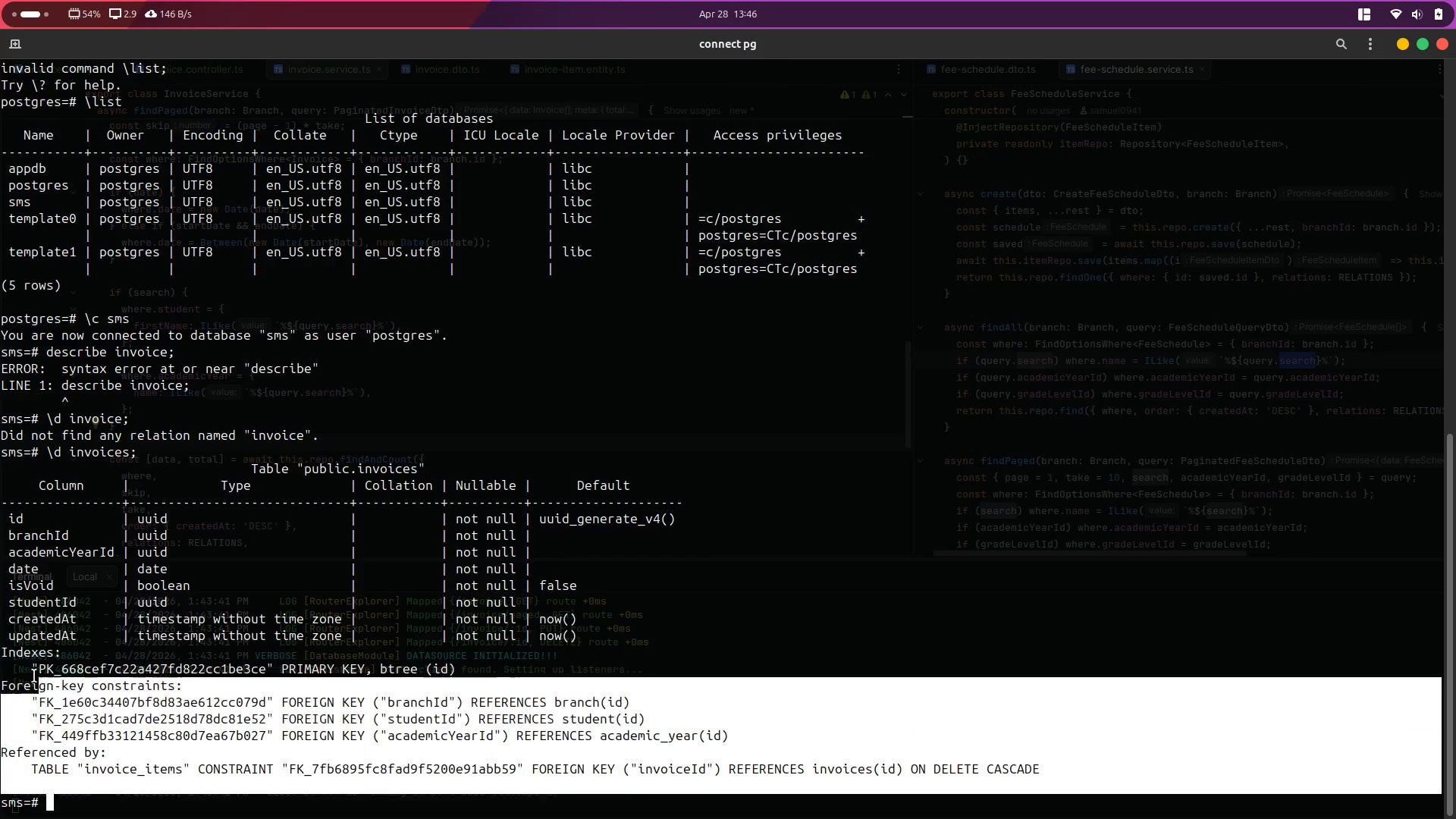 
left_click_drag(start_coordinate=[33, 672], to_coordinate=[31, 663])
 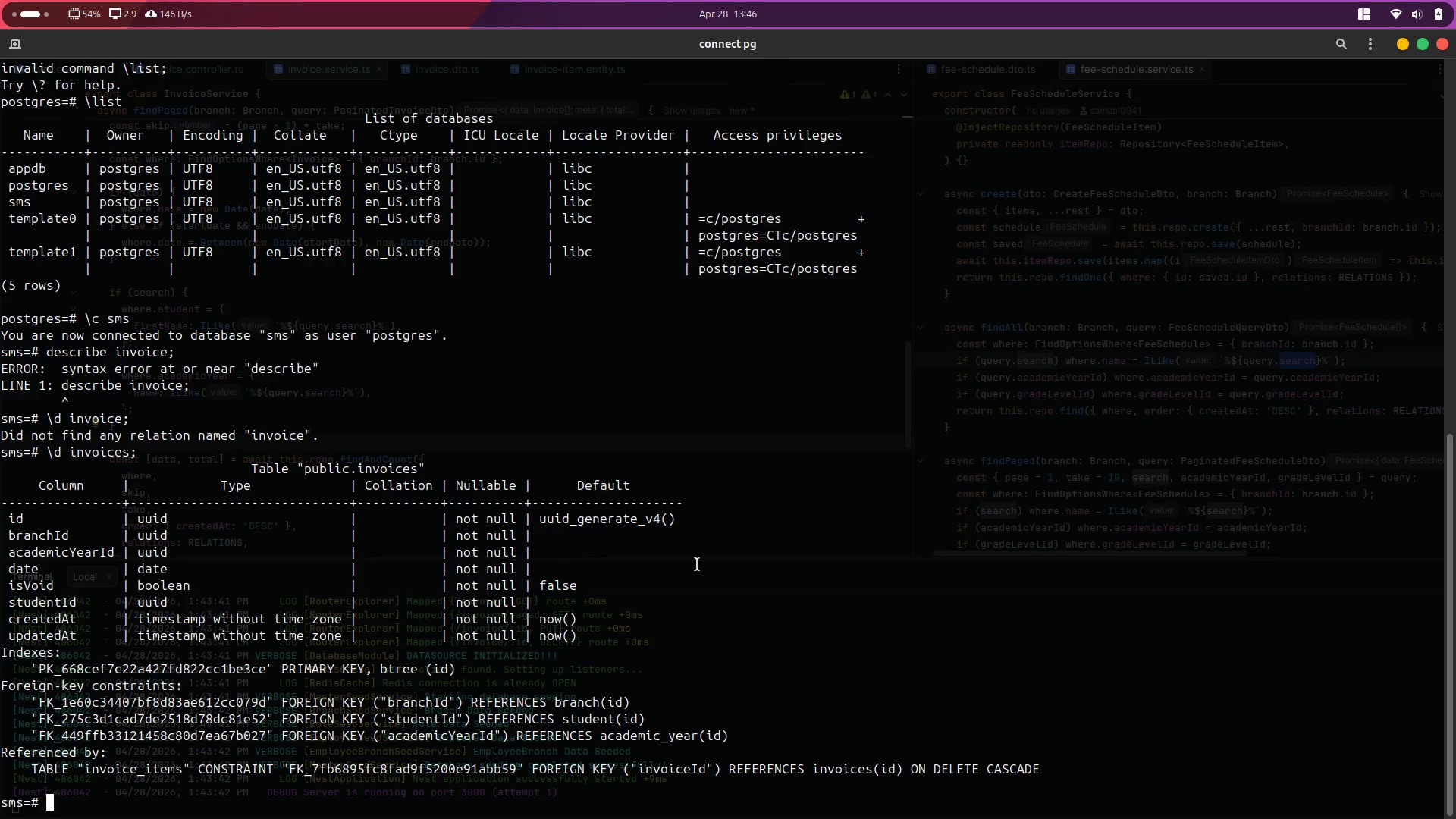 
left_click([745, 558])
 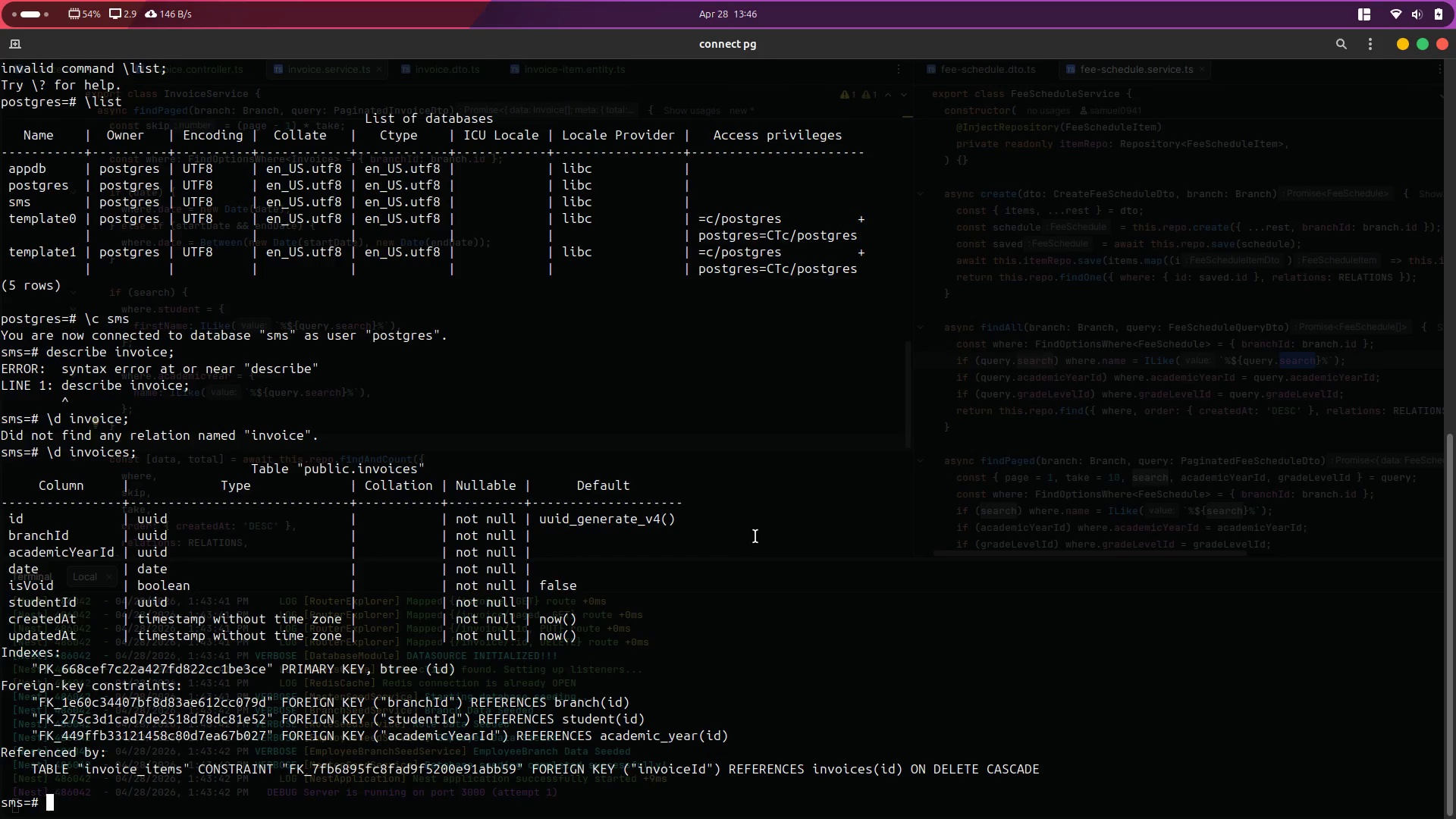 
type(exit)
 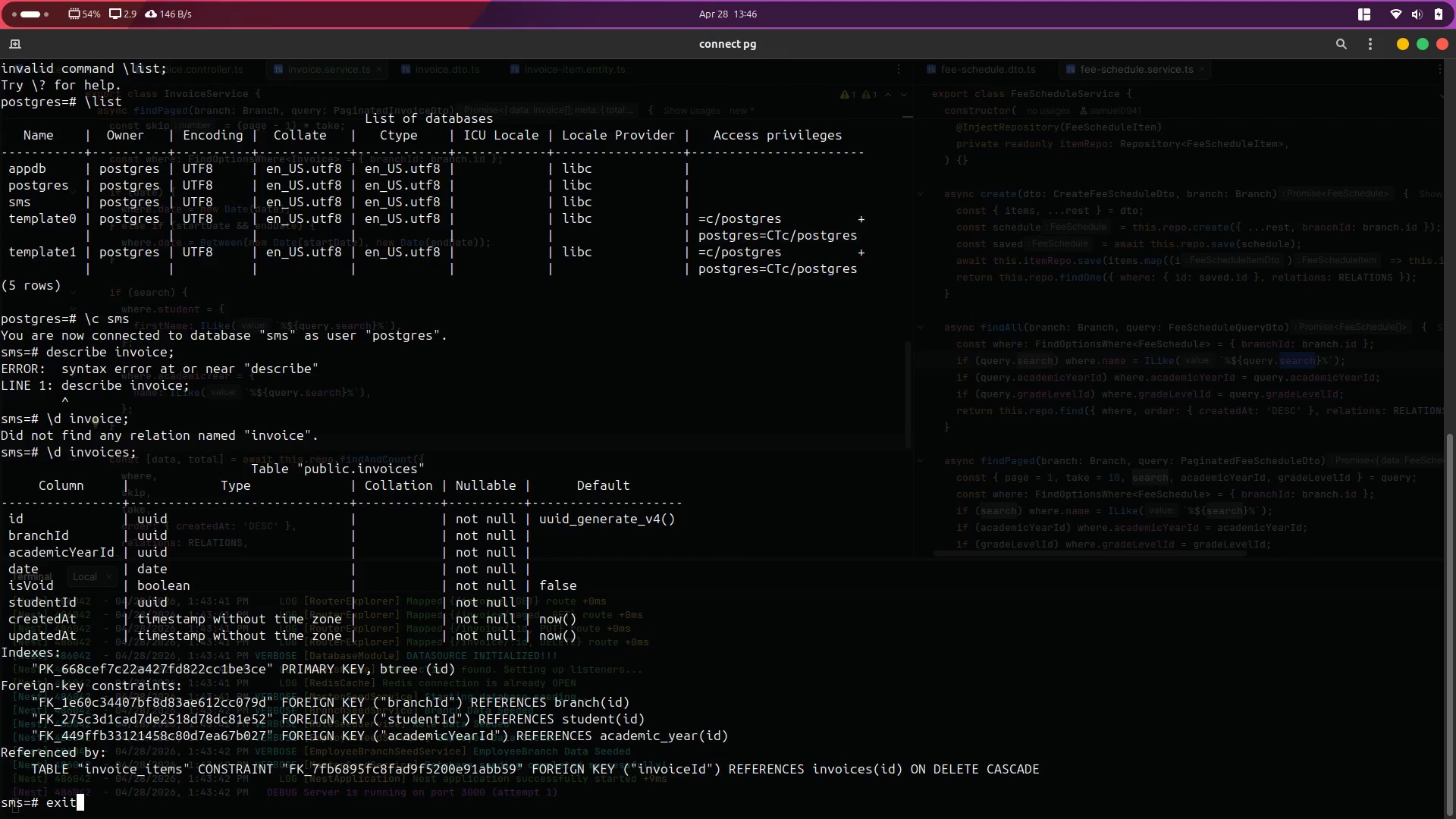 
key(Enter)
 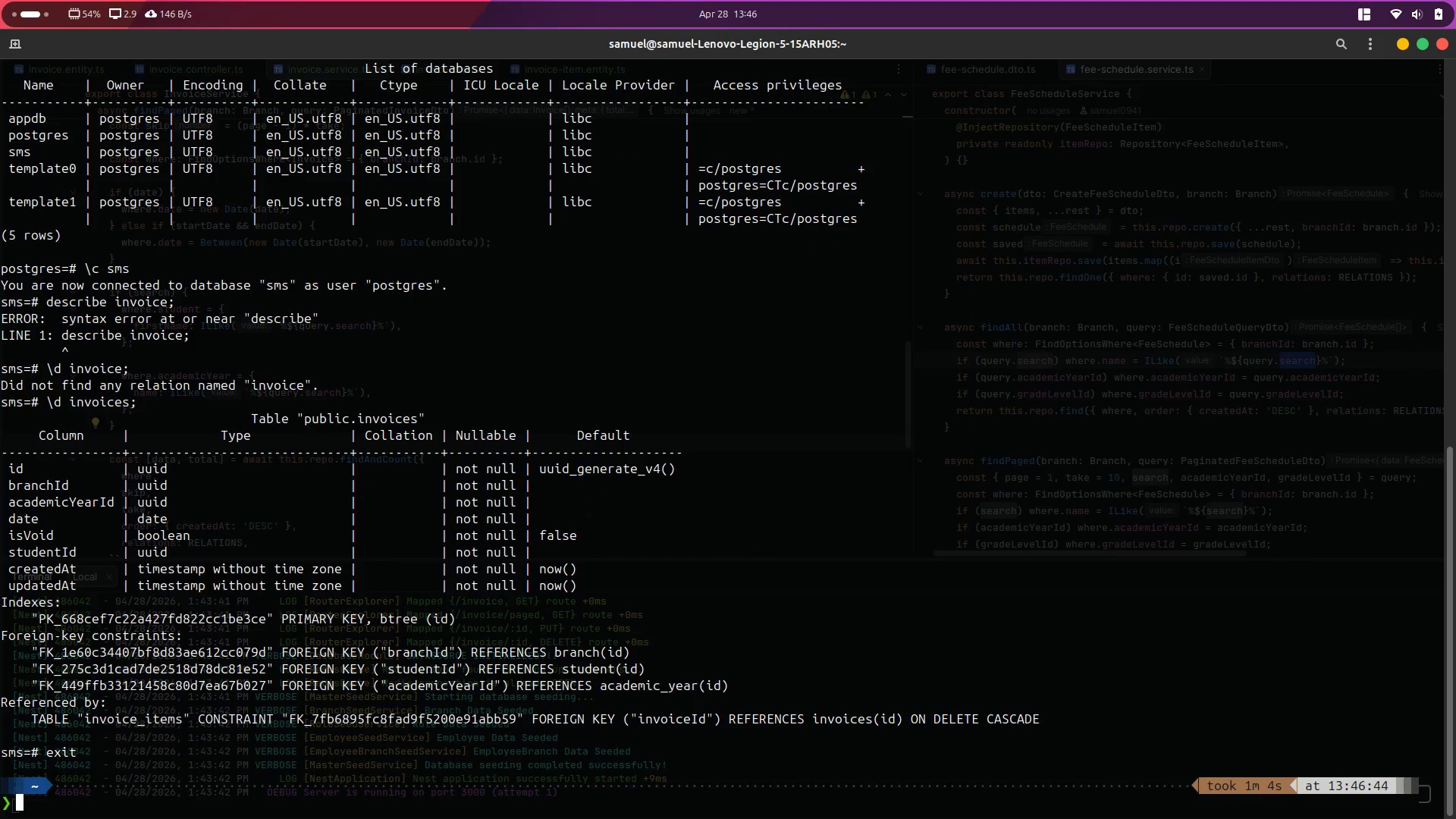 
type(exit)
 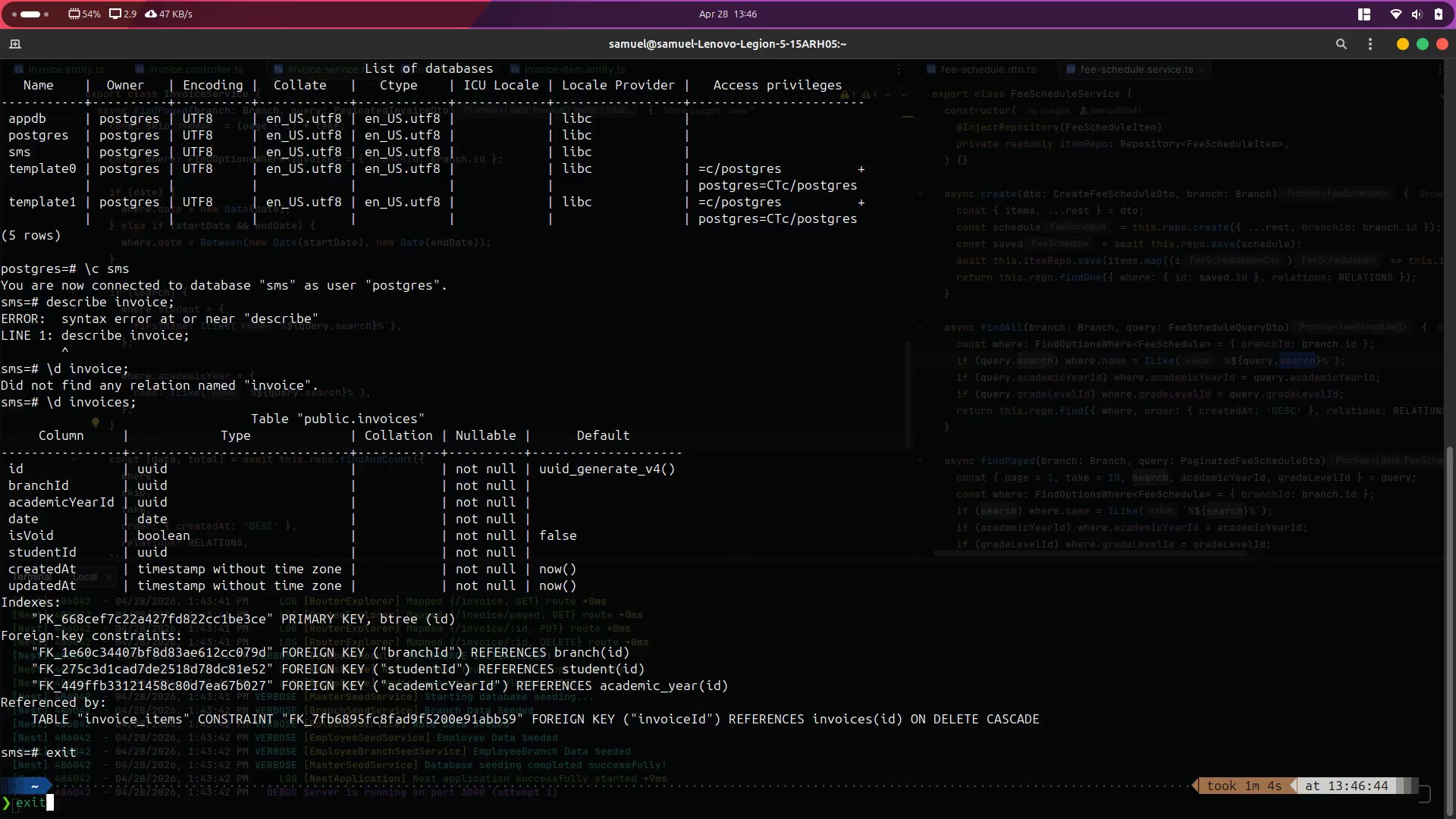 
key(Enter)
 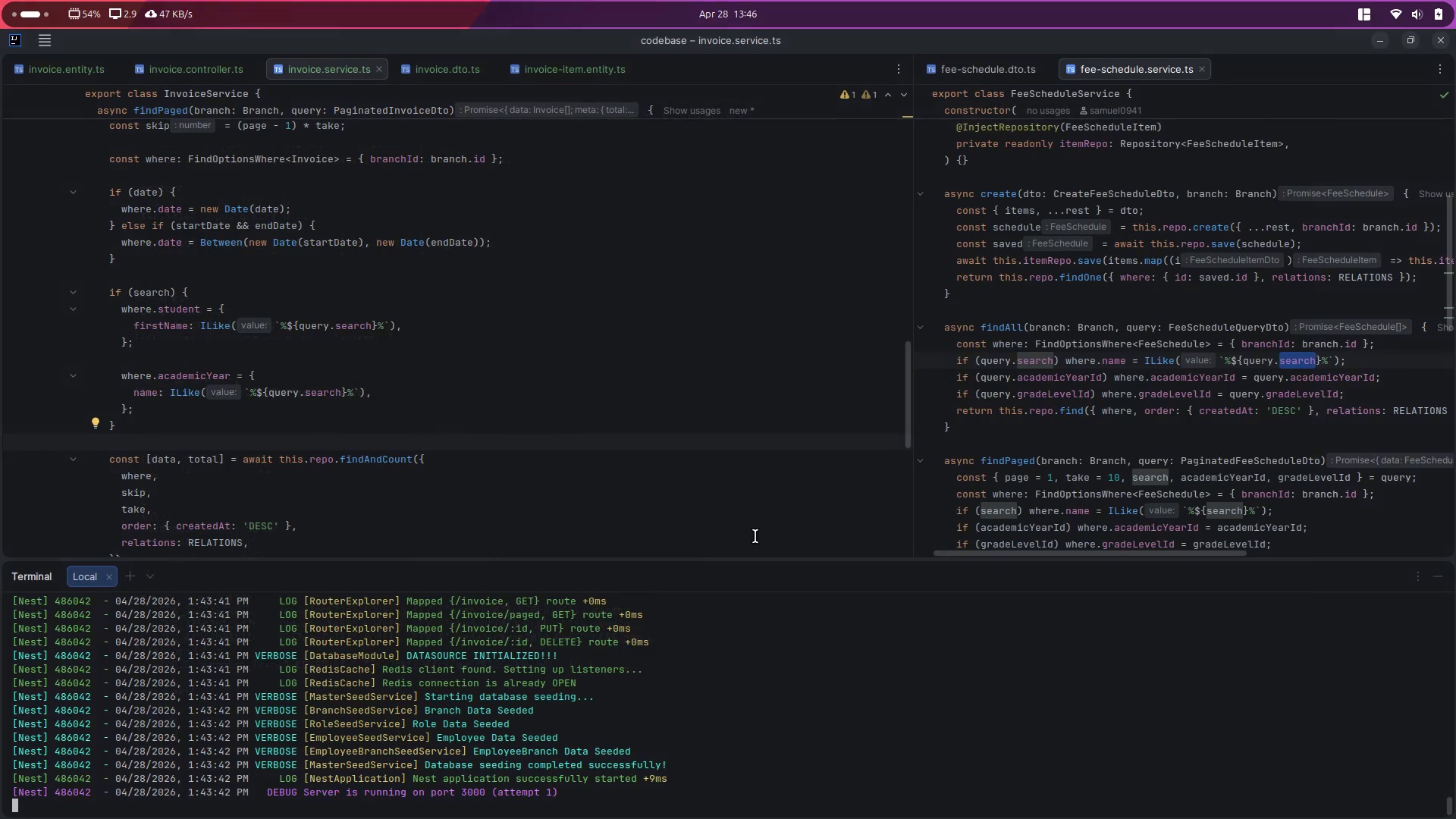 
type(clear)
 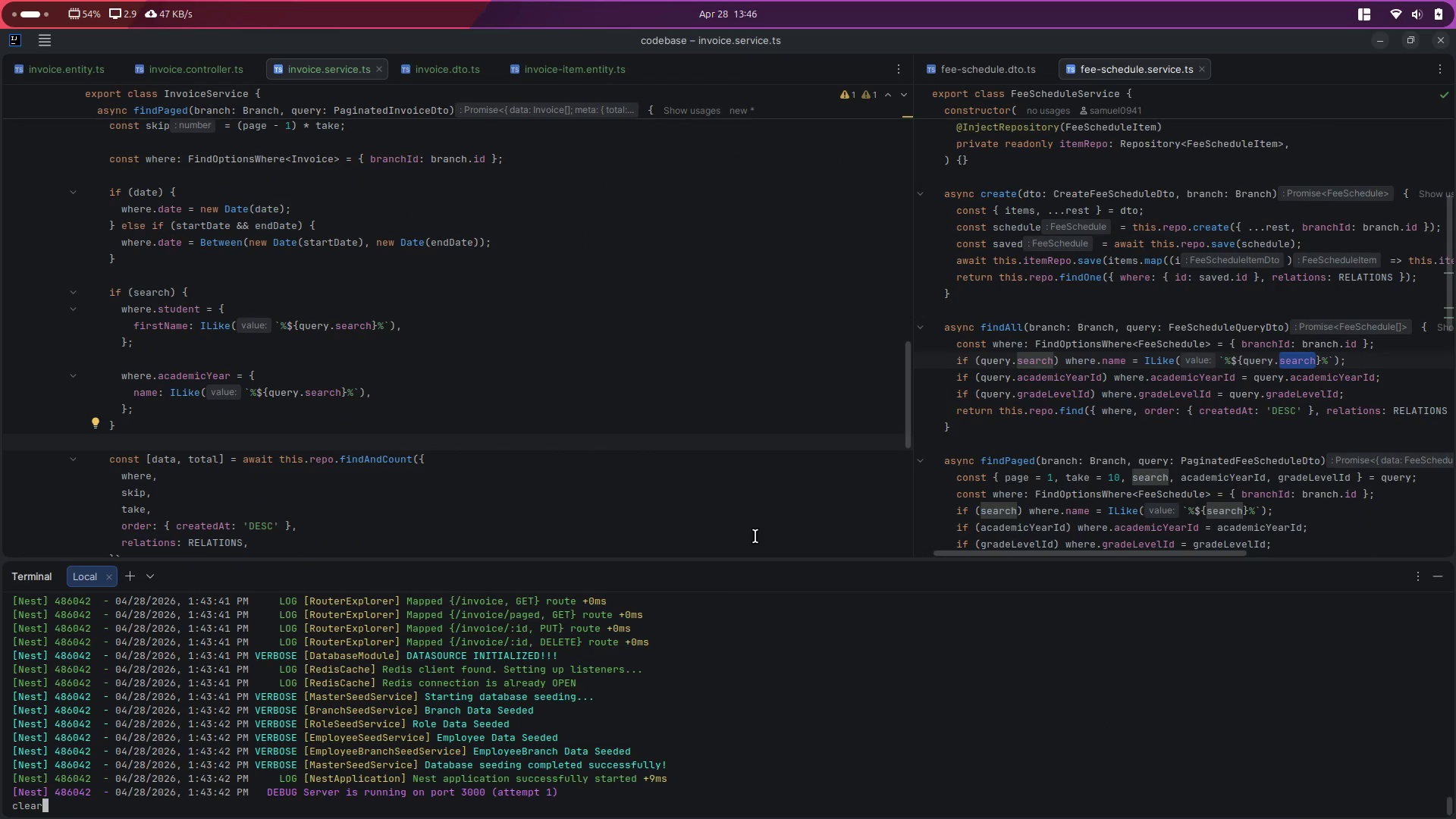 
key(Enter)
 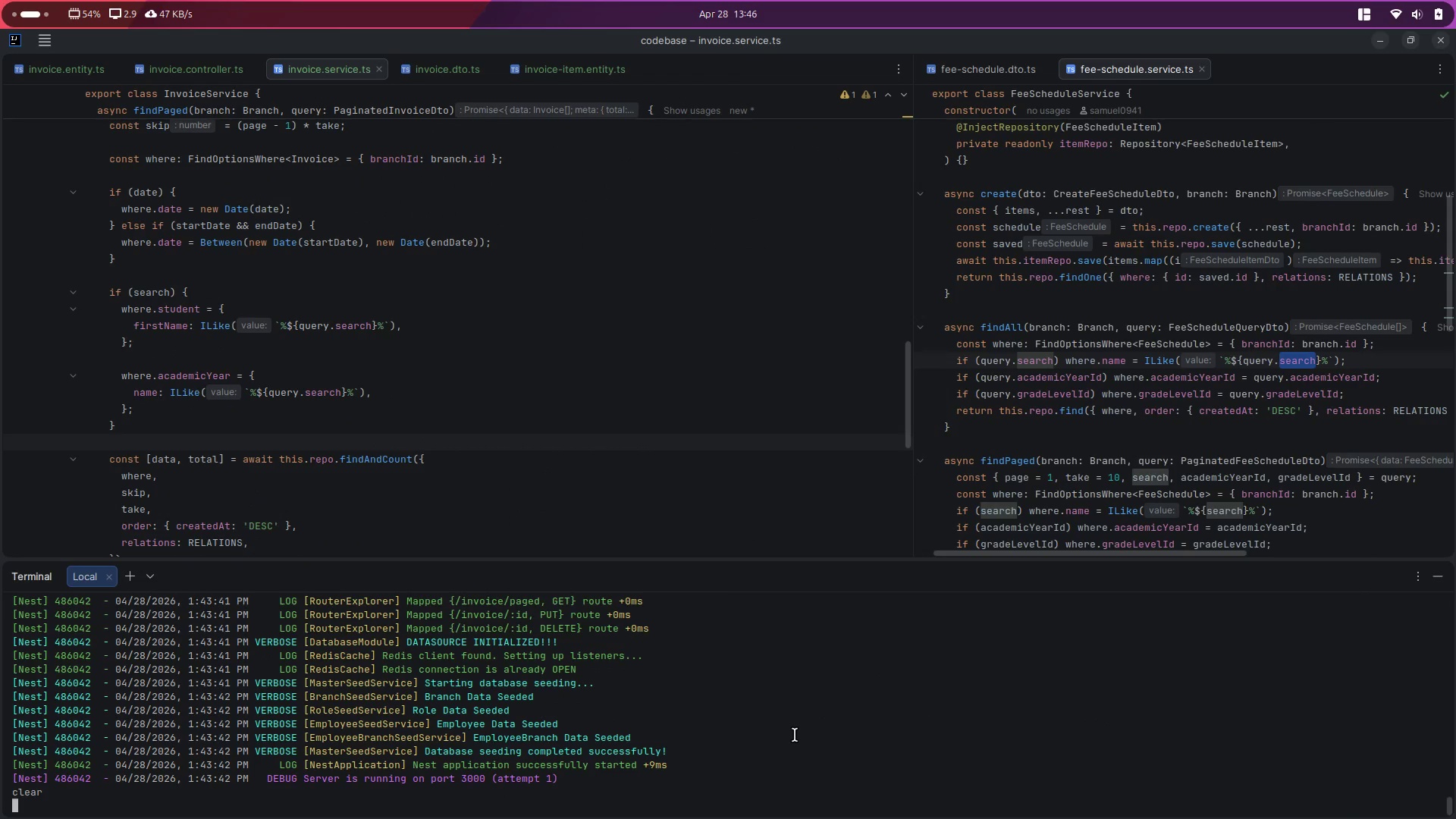 
key(Control+Backquote)
 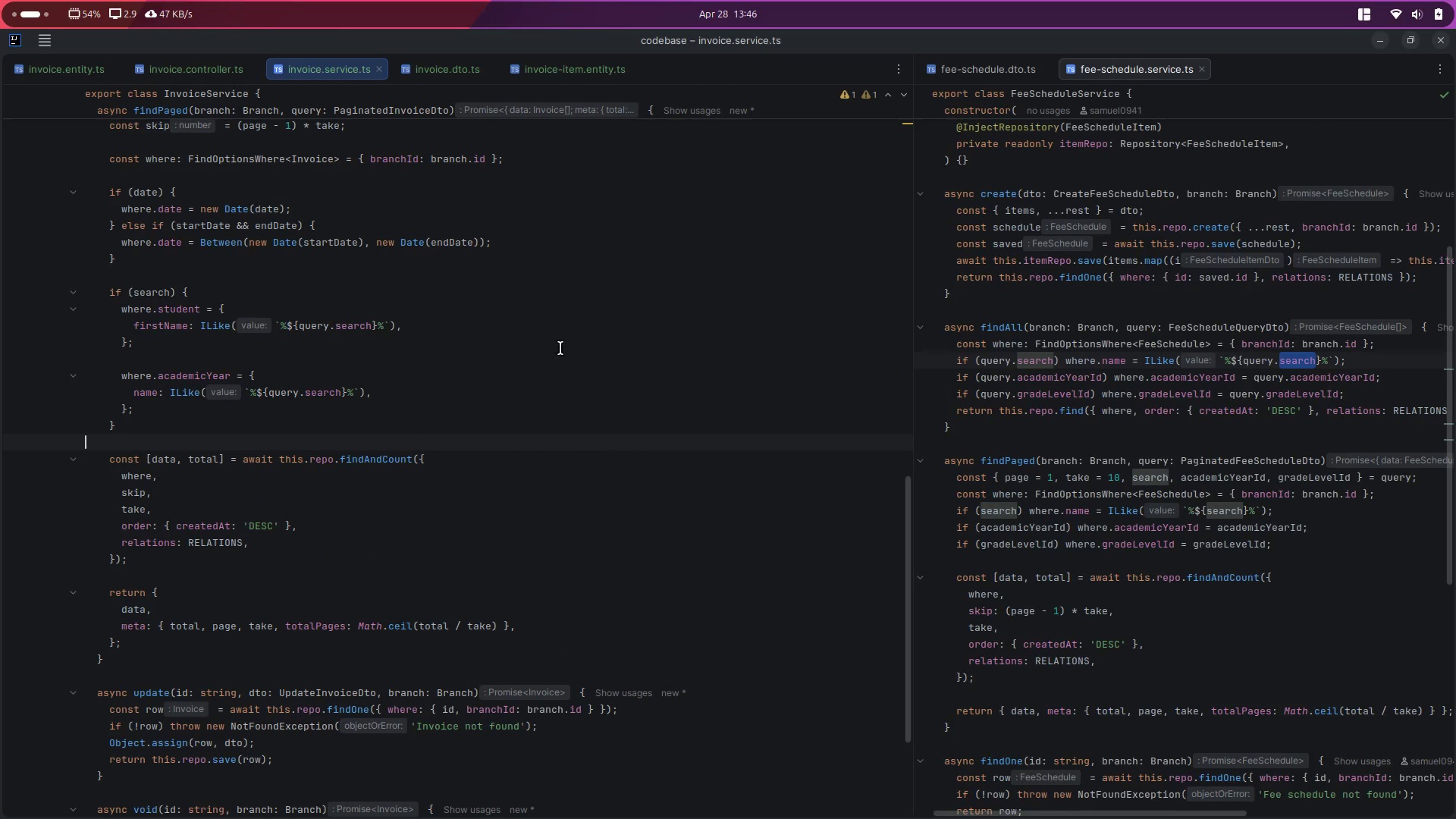 
left_click([555, 312])
 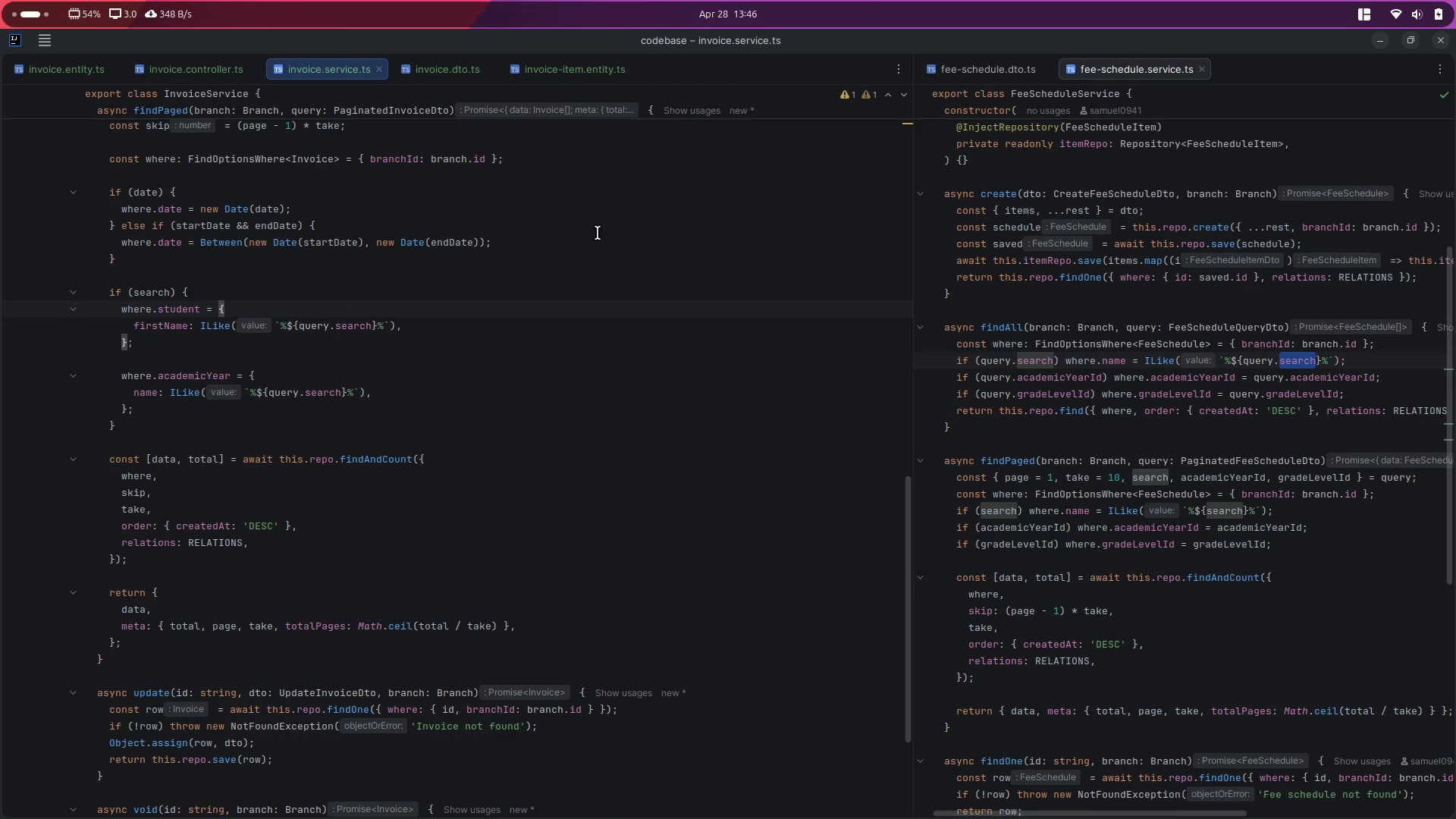 
scroll: coordinate [619, 321], scroll_direction: up, amount: 3.0
 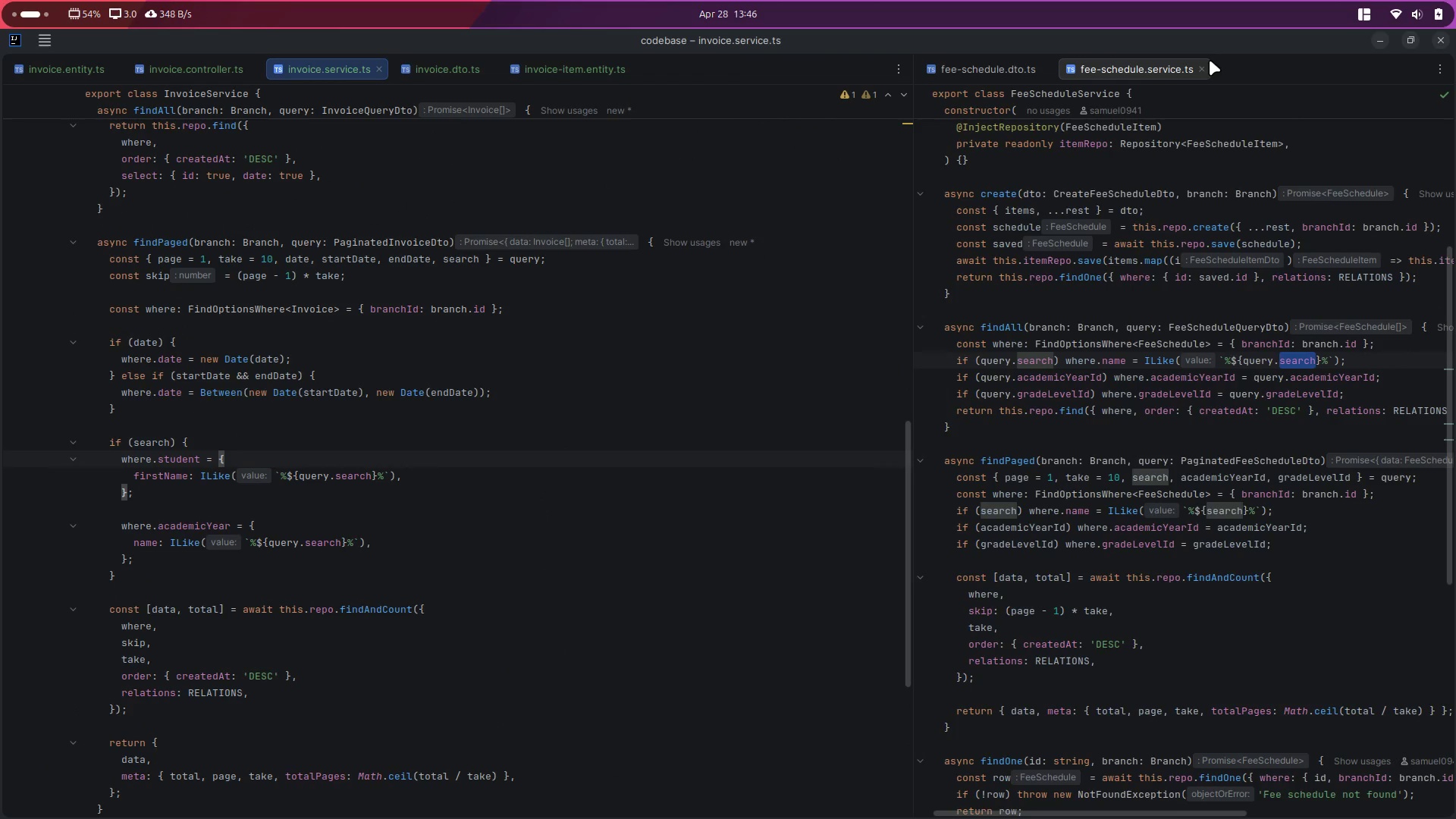 
left_click([1200, 64])
 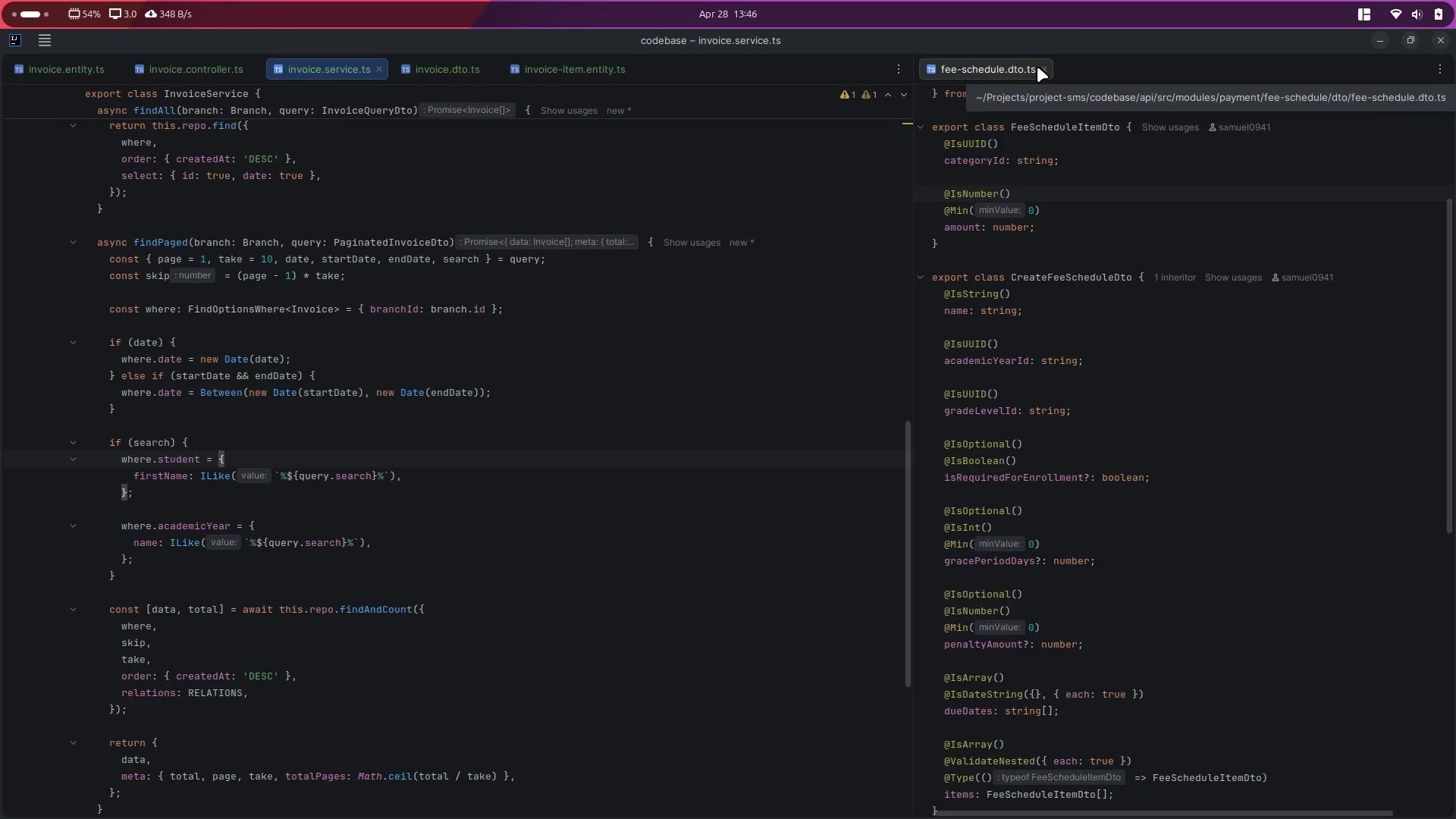 
left_click([1044, 67])
 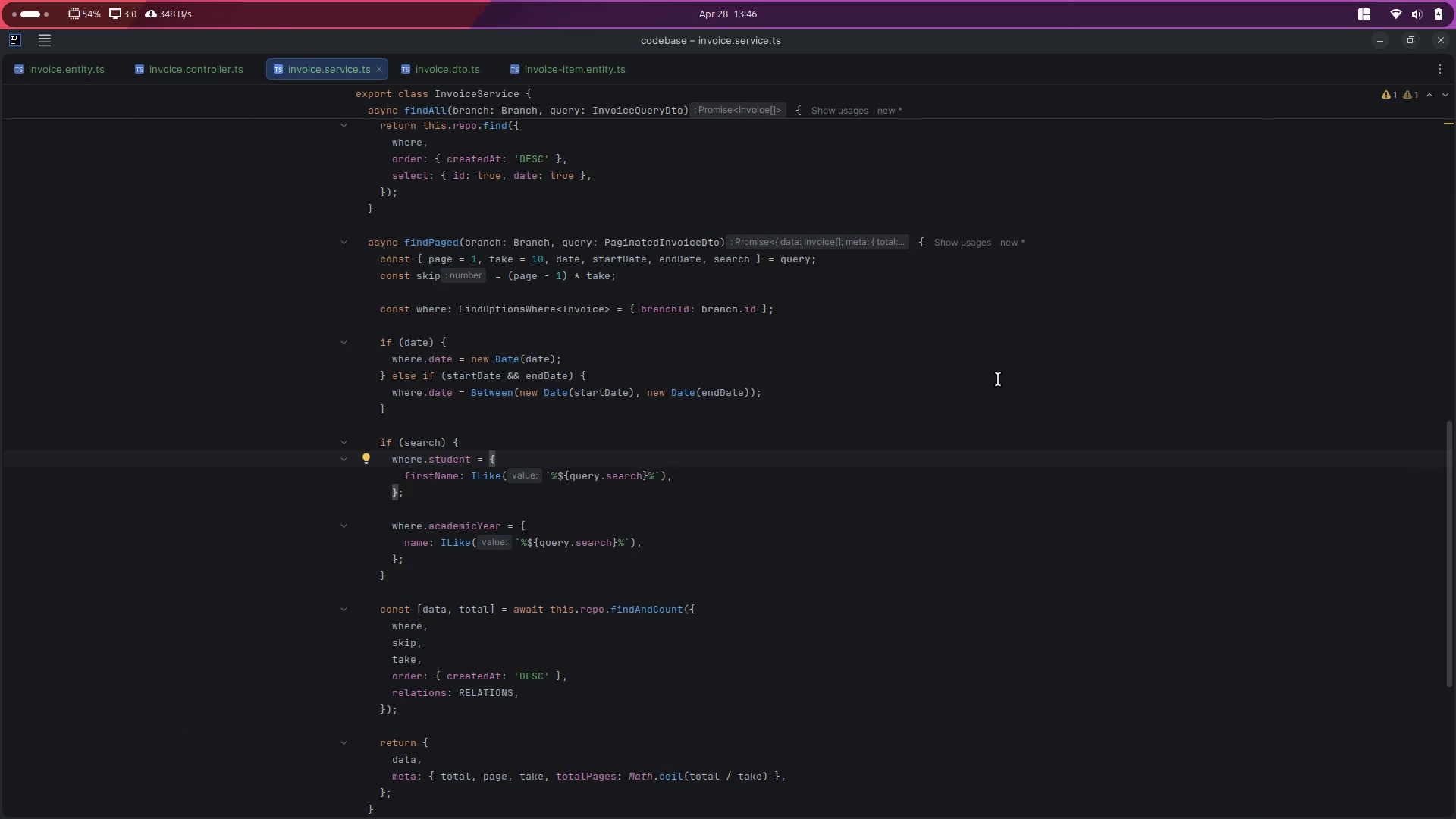 
key(Control+B)
 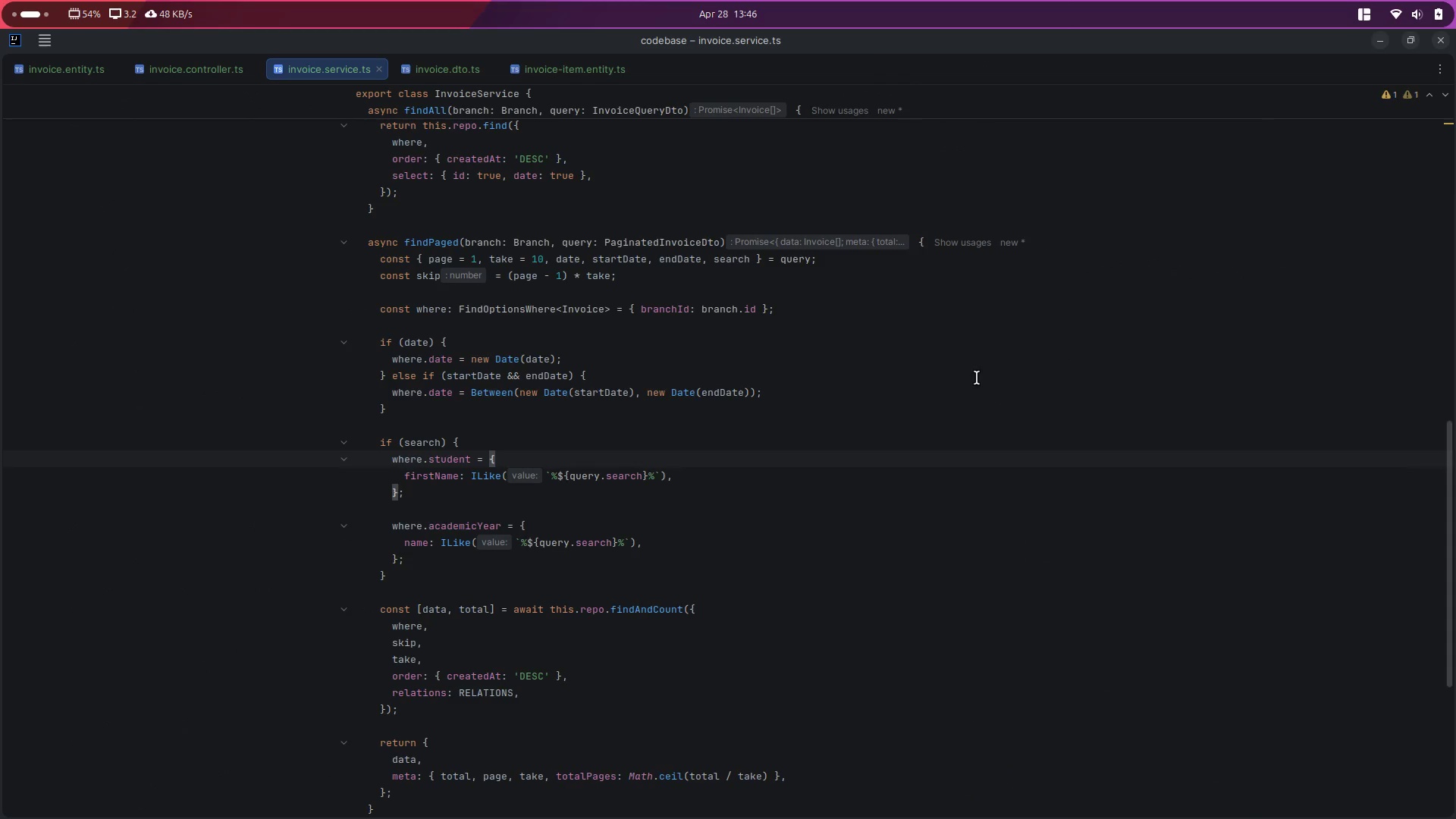 
key(Control+B)
 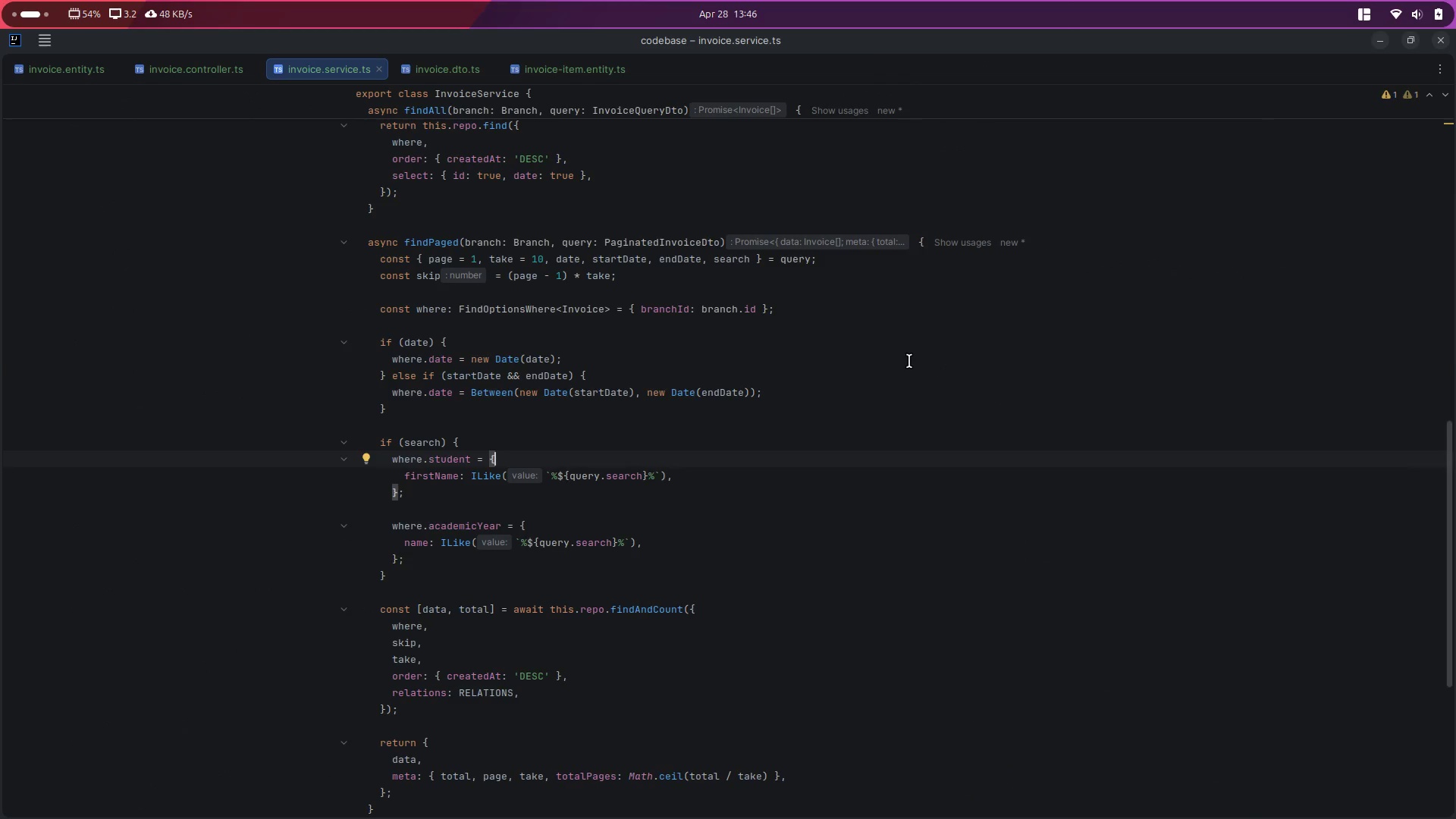 
left_click([905, 360])
 